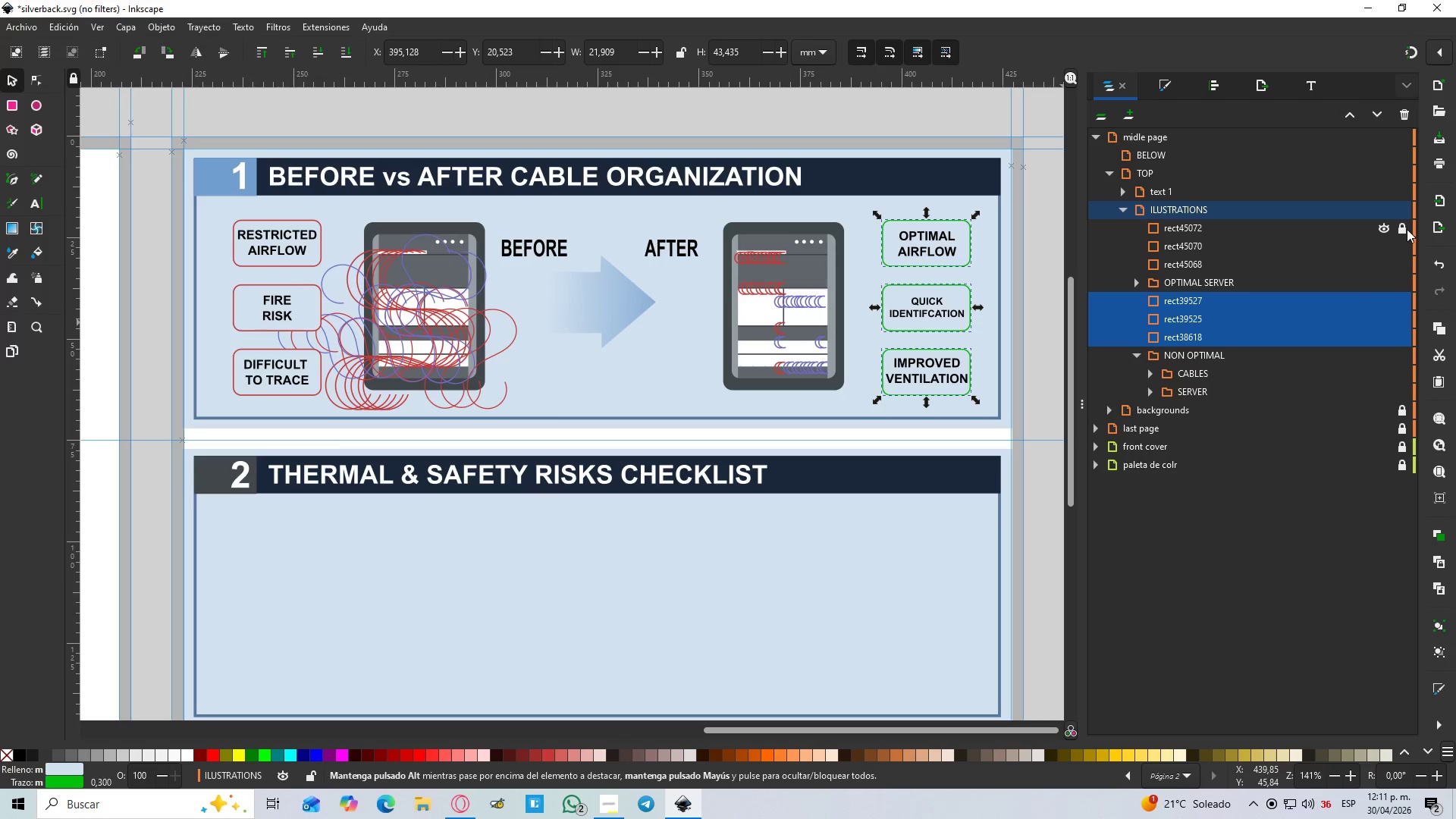 
double_click([1407, 229])
 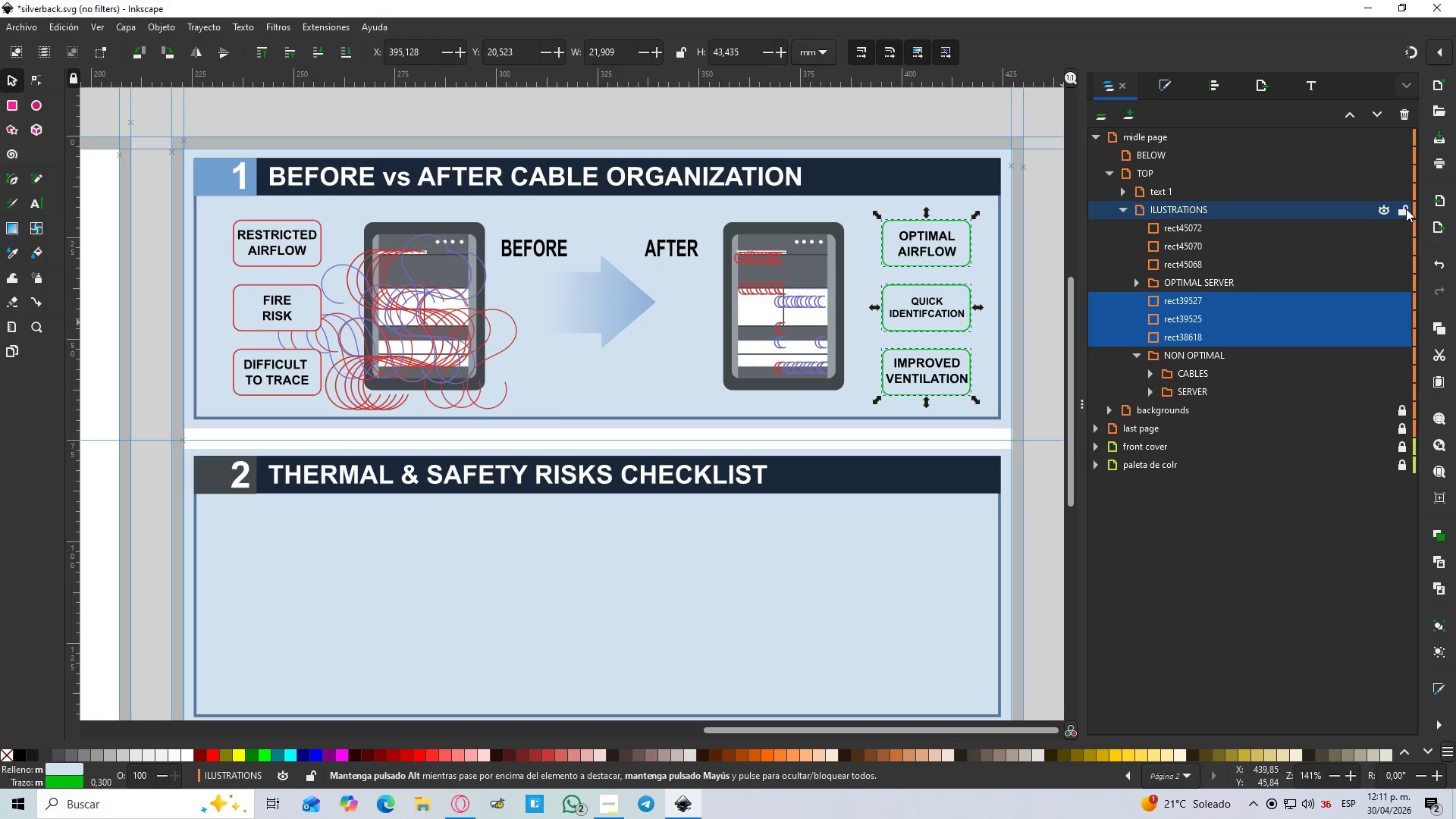 
left_click([1406, 209])
 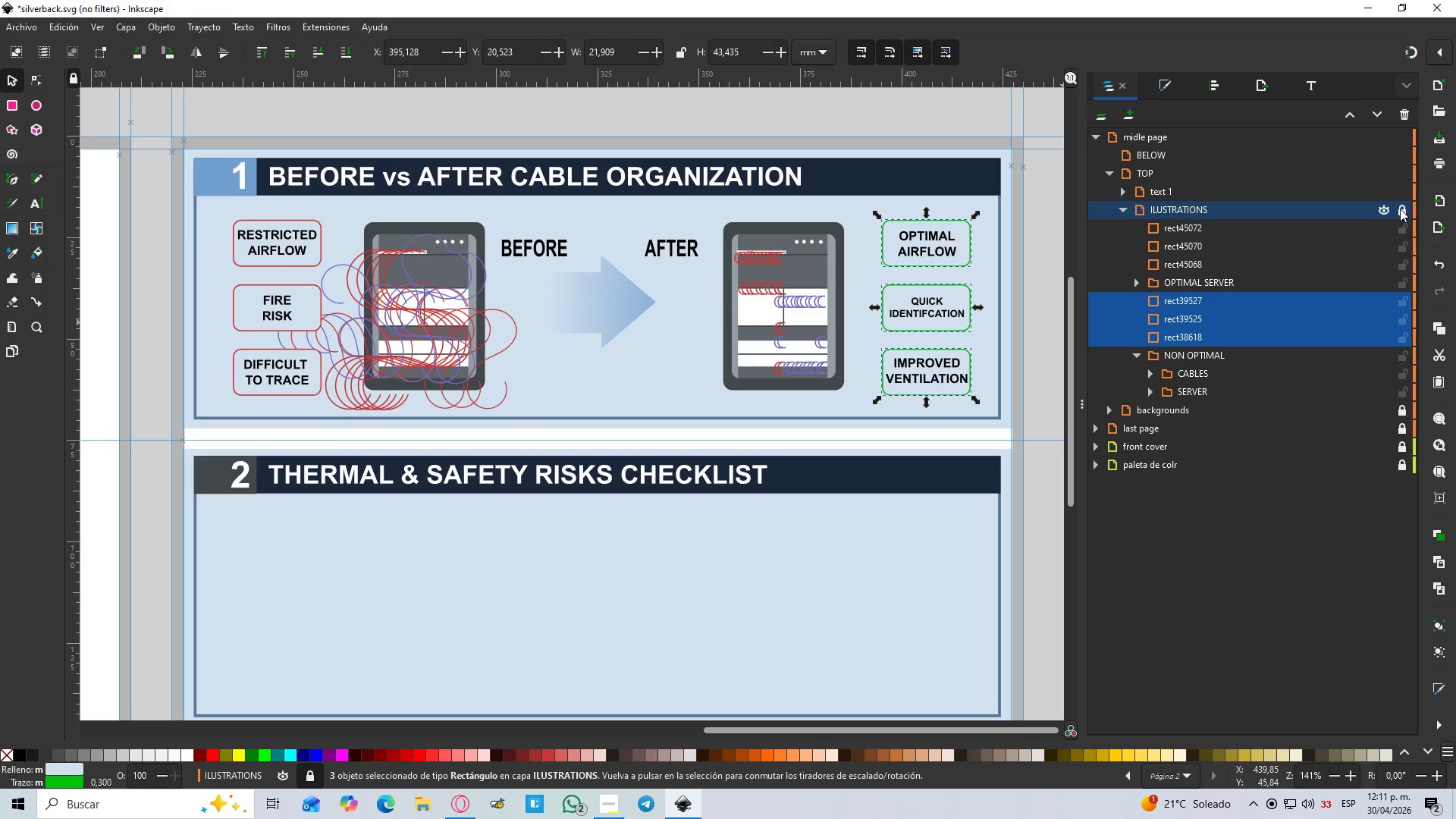 
mouse_move([1230, 293])
 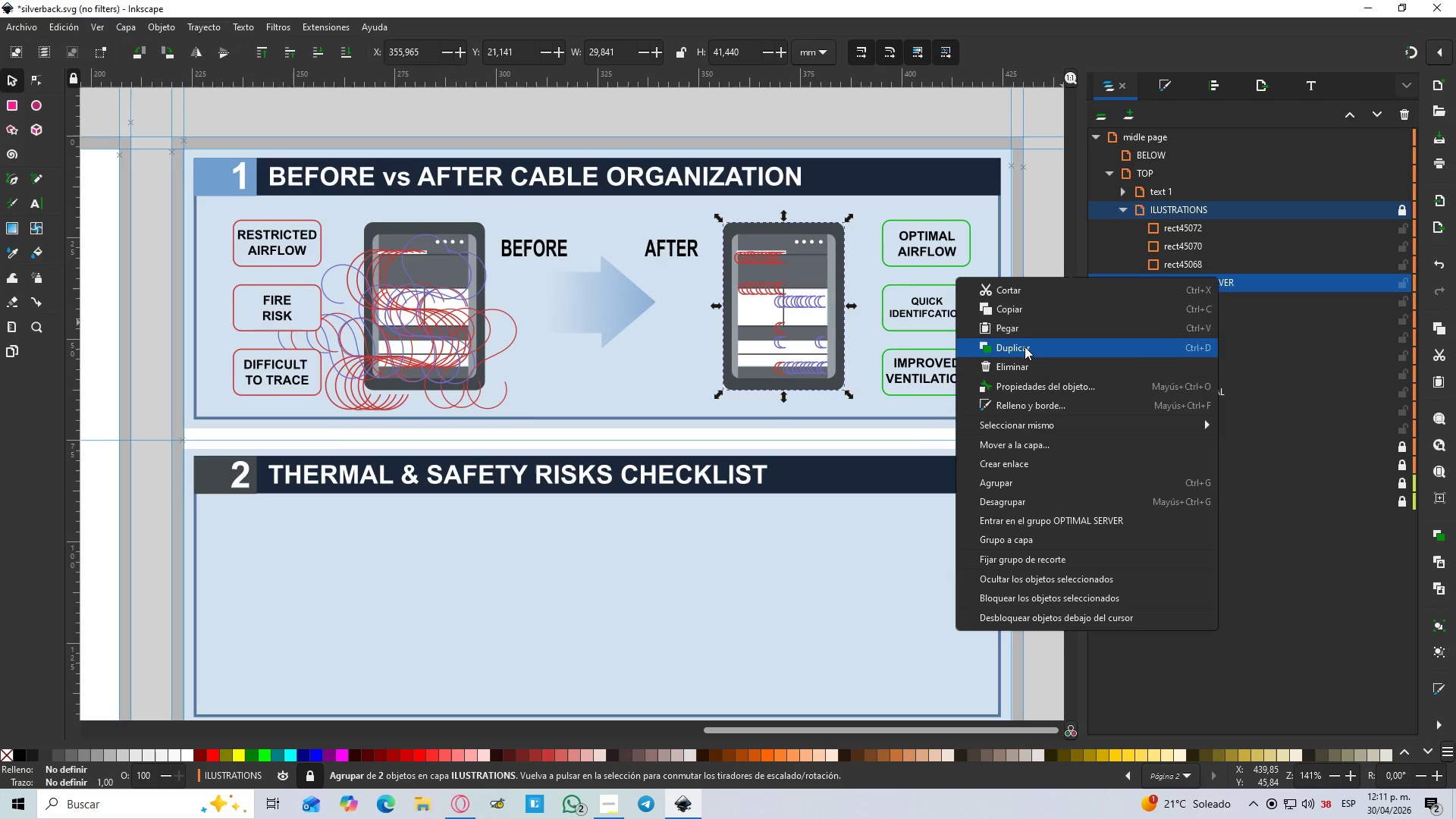 
left_click([1025, 347])
 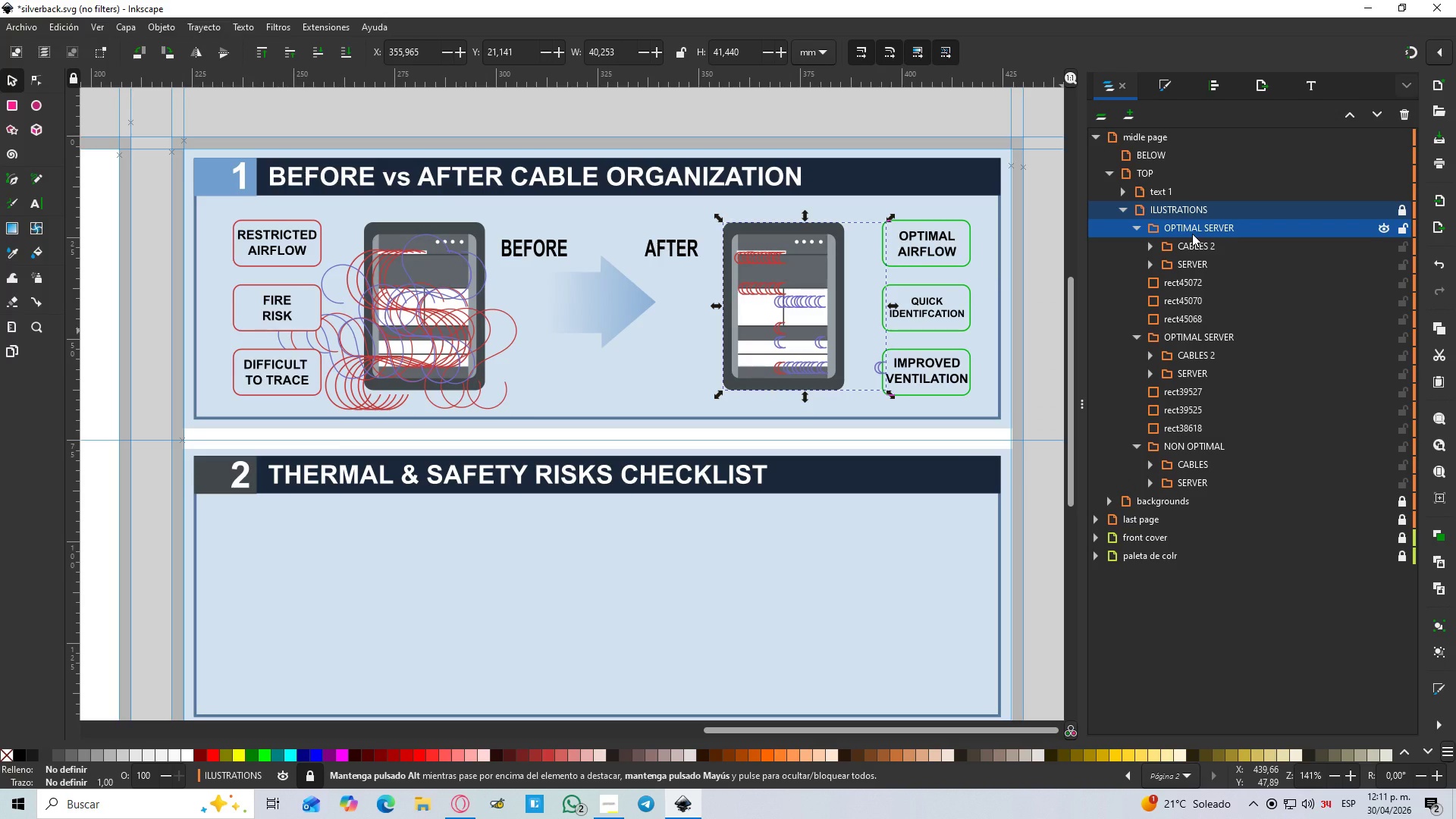 
left_click_drag(start_coordinate=[1187, 228], to_coordinate=[1188, 156])
 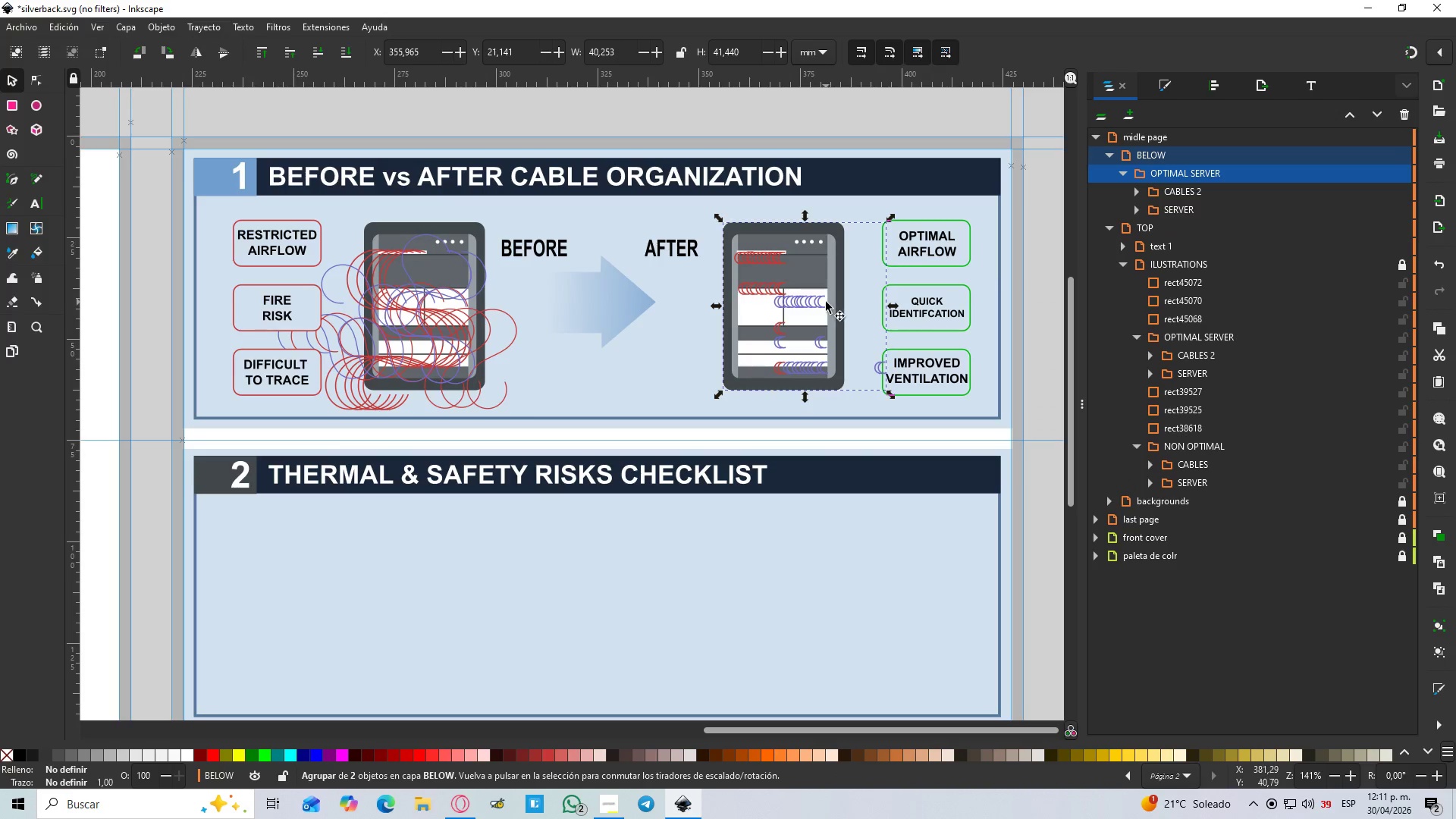 
left_click_drag(start_coordinate=[821, 305], to_coordinate=[803, 627])
 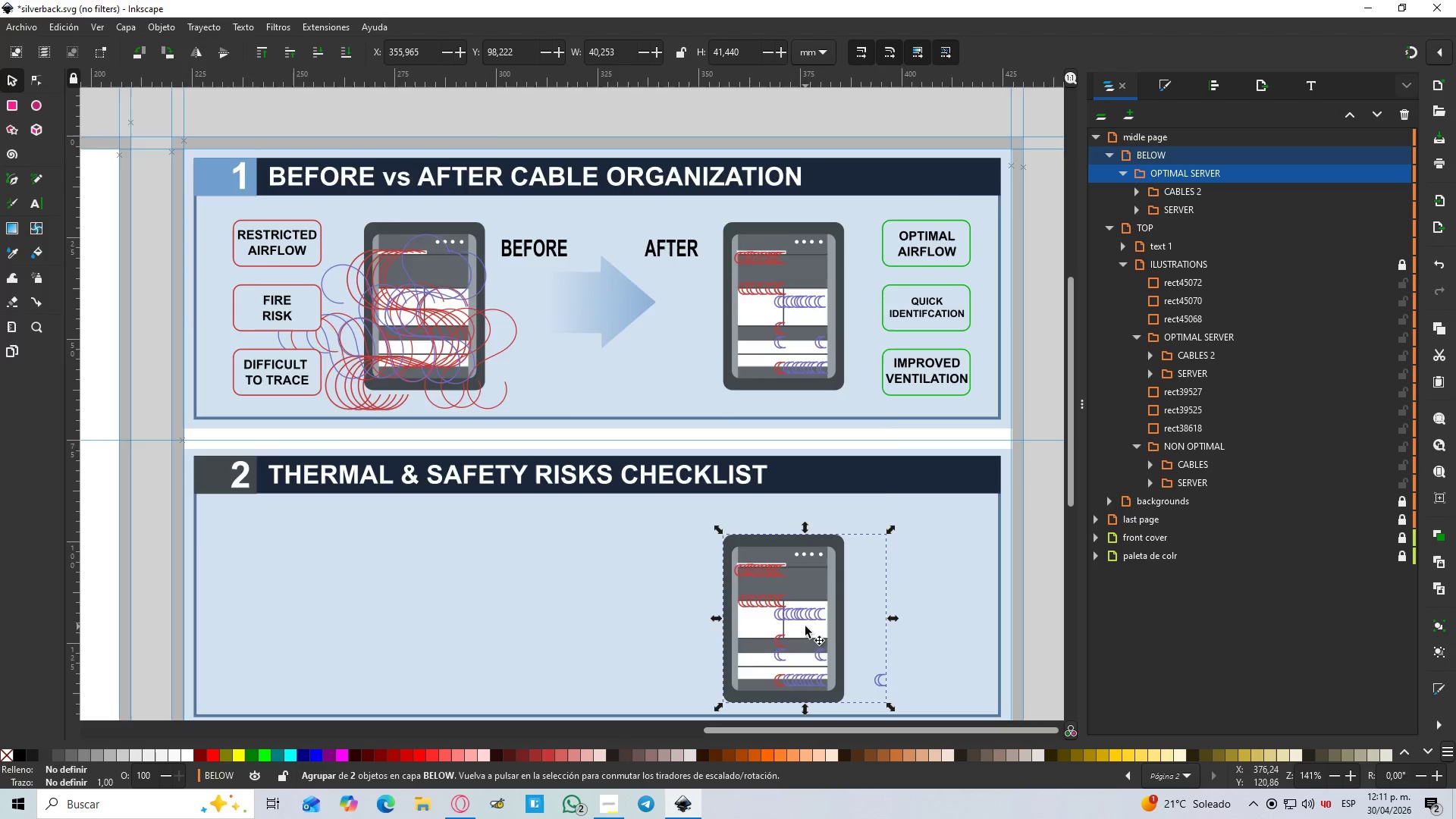 
hold_key(key=ControlLeft, duration=1.5)
 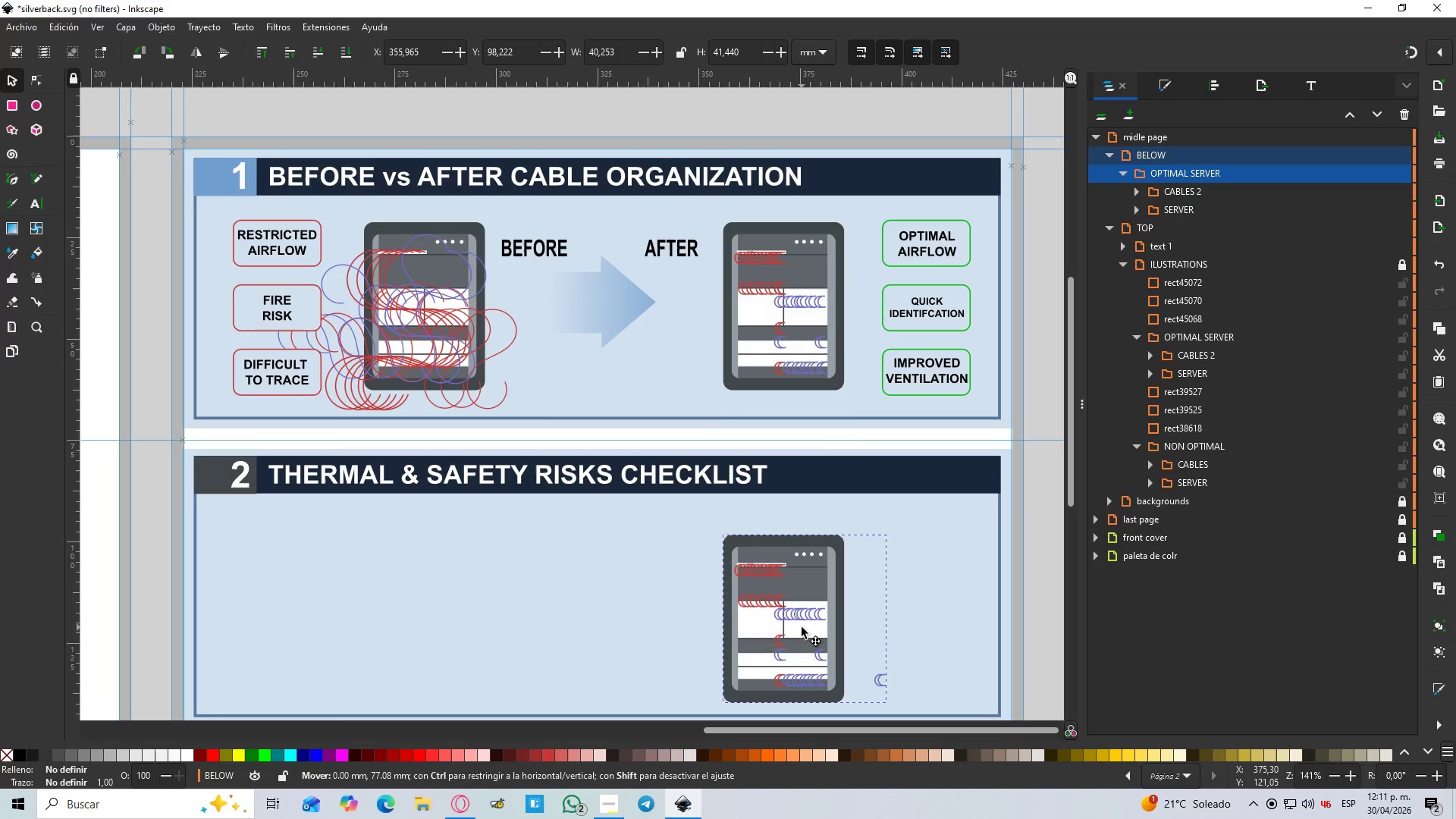 
key(Control+ControlLeft)
 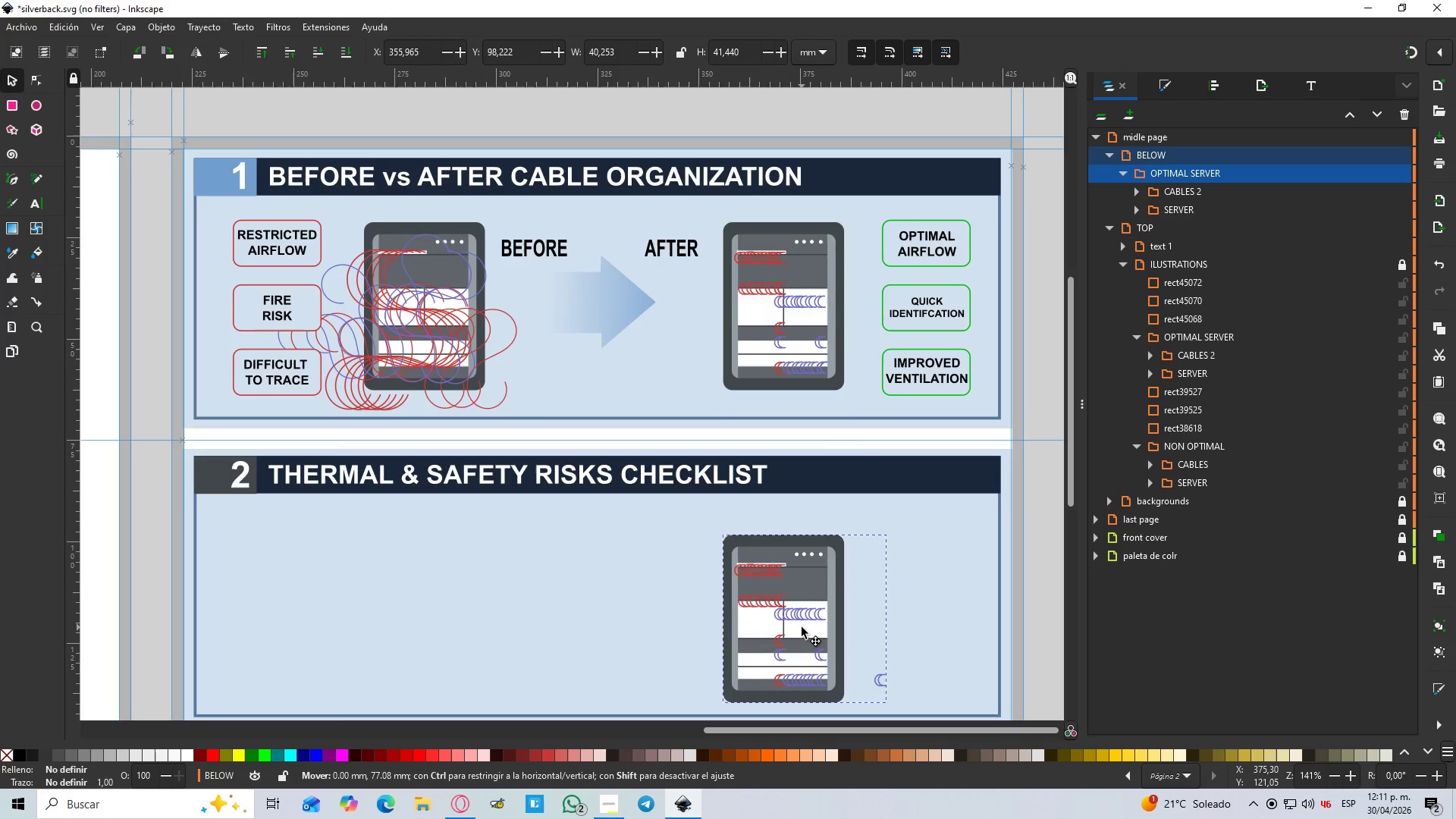 
key(Control+ControlLeft)
 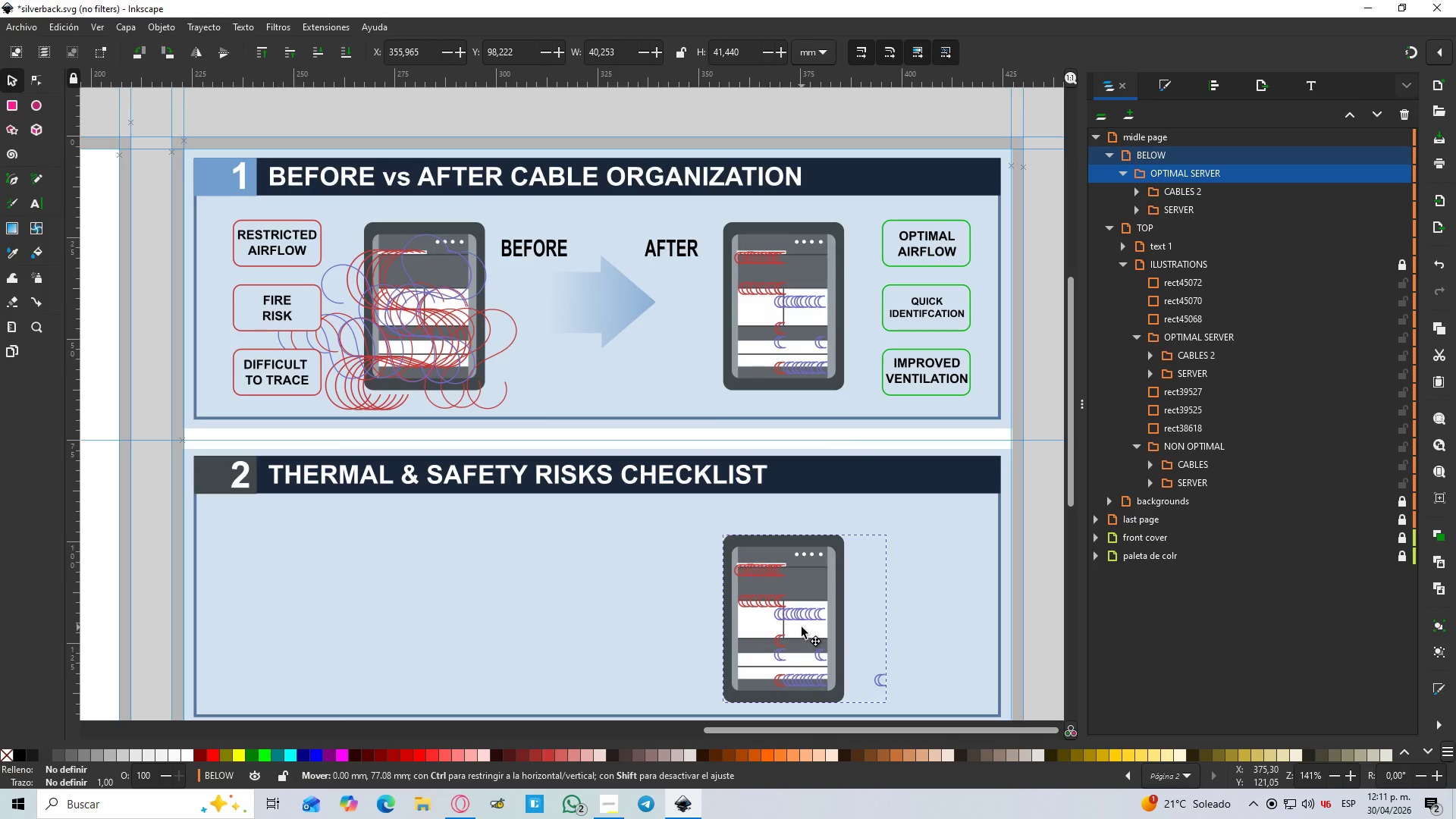 
key(Control+ControlLeft)
 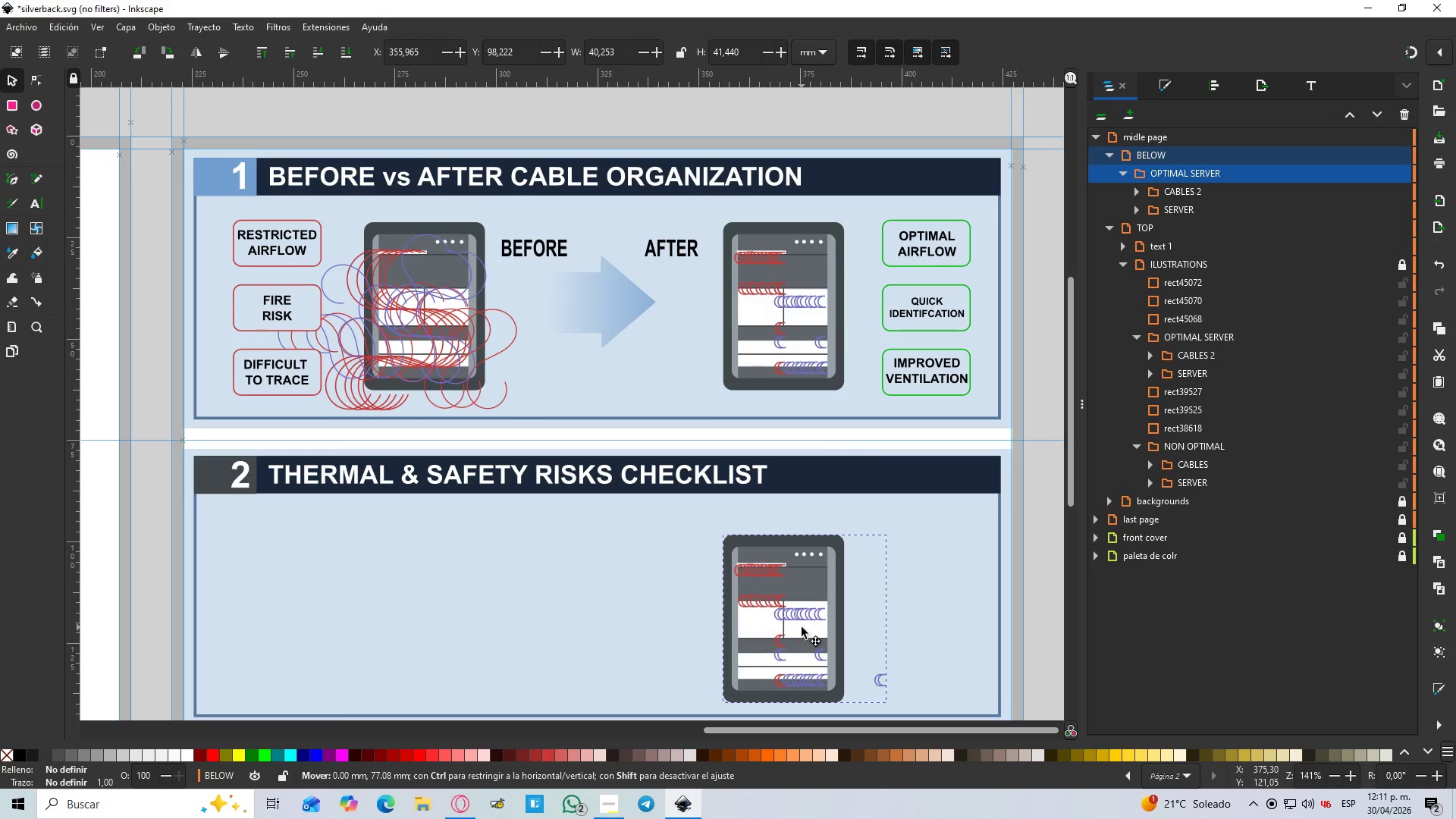 
key(Control+ControlLeft)
 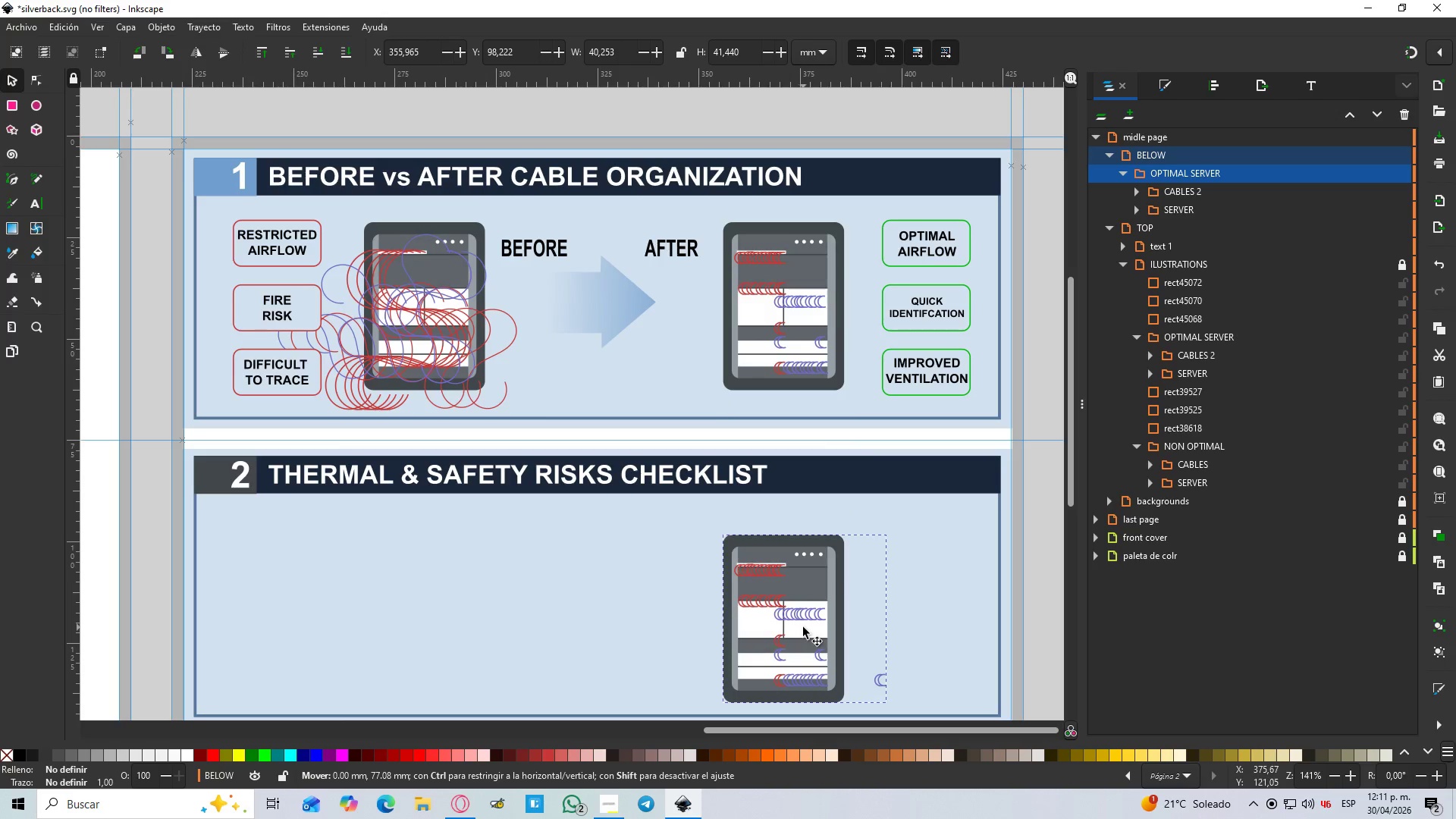 
key(Control+ControlLeft)
 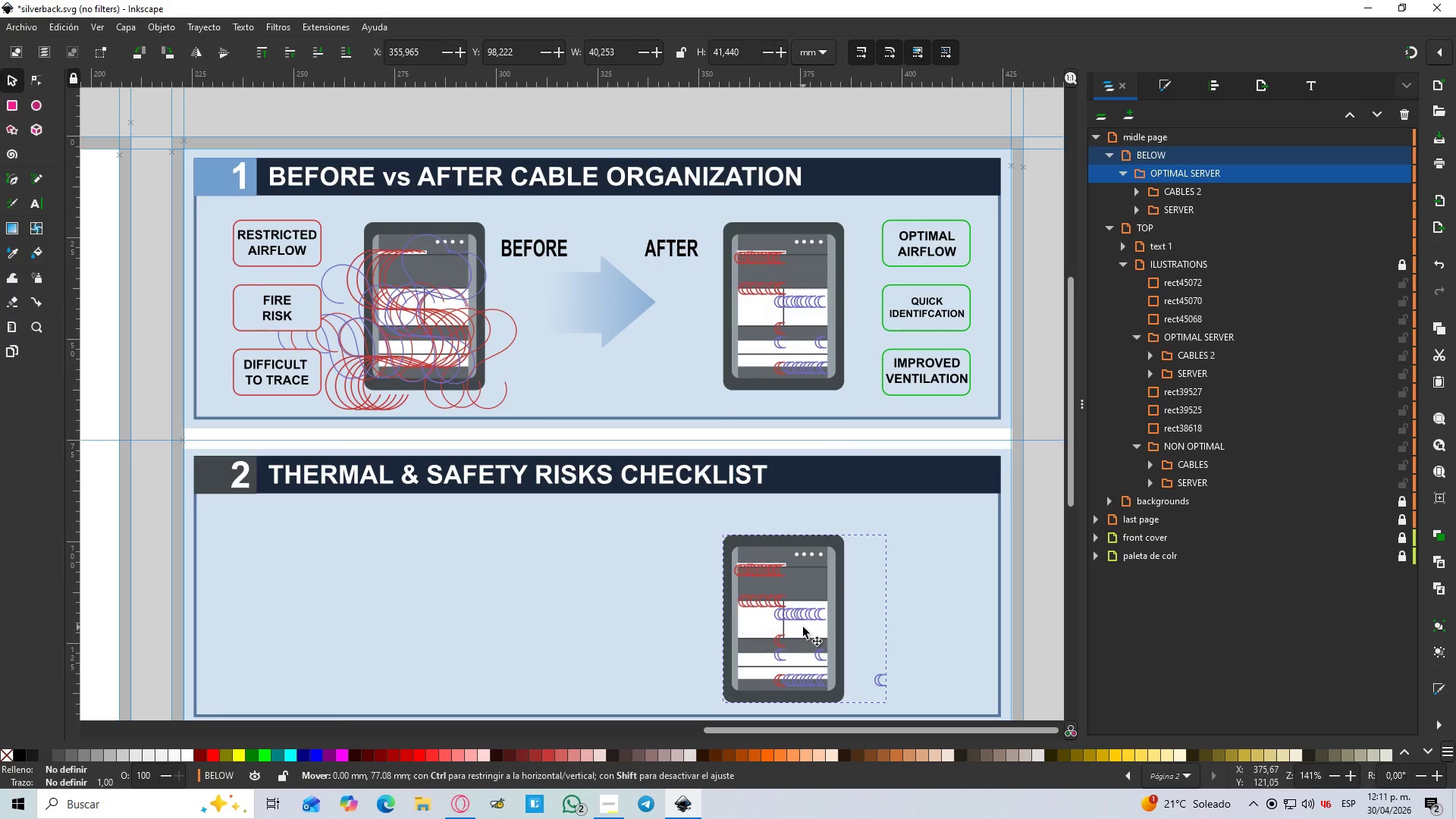 
key(Control+ControlLeft)
 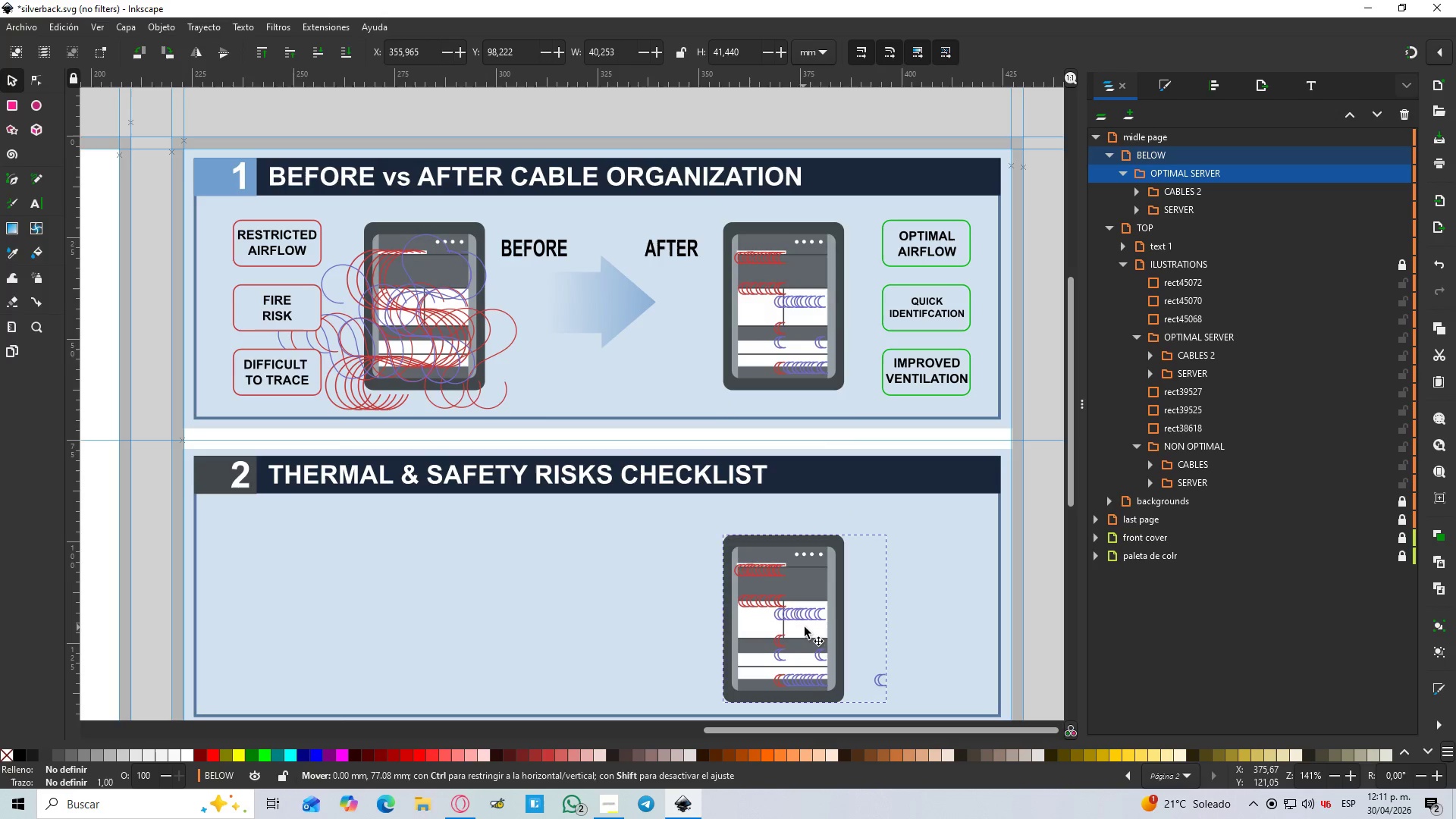 
key(Control+ControlLeft)
 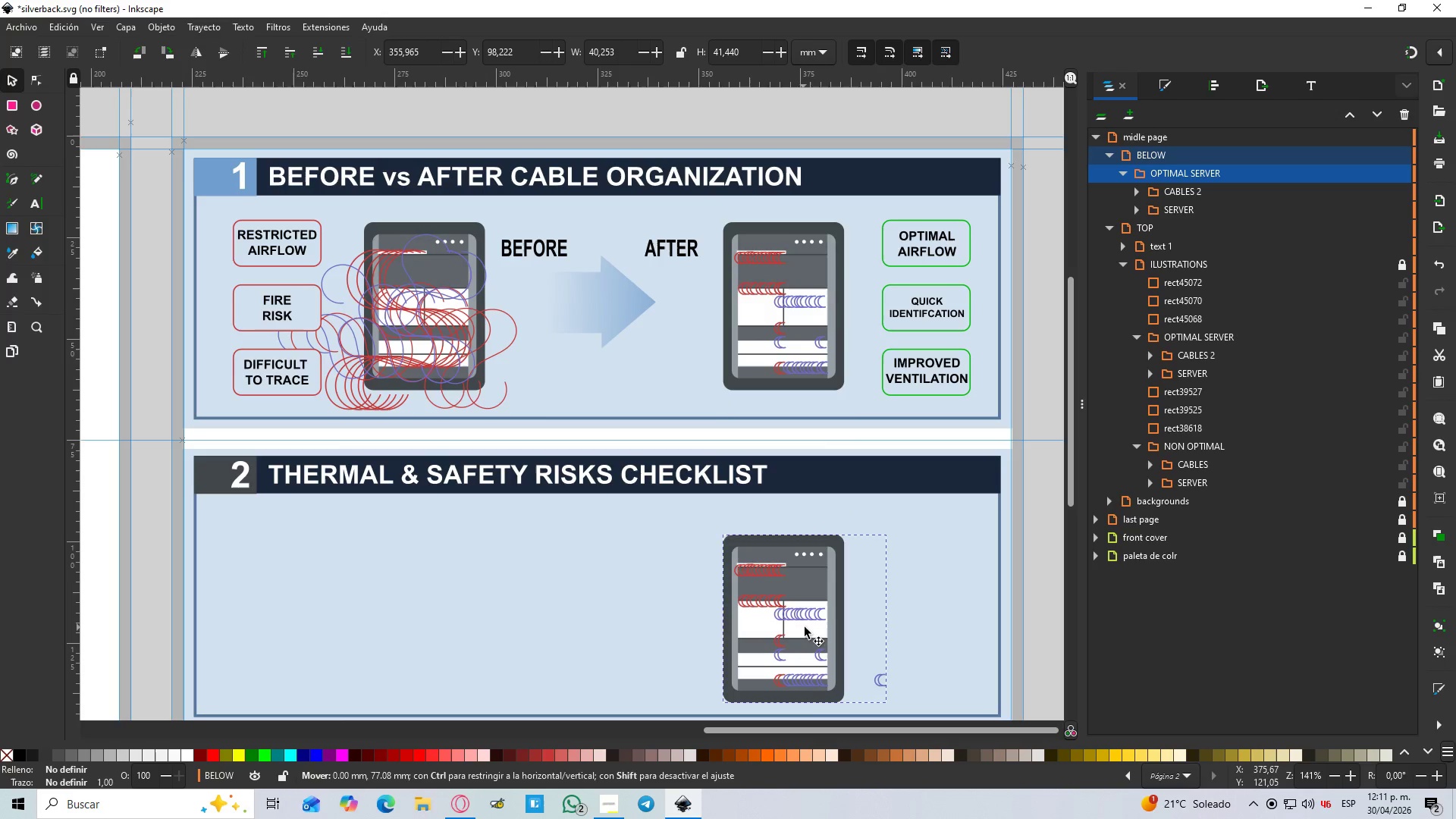 
key(Control+ControlLeft)
 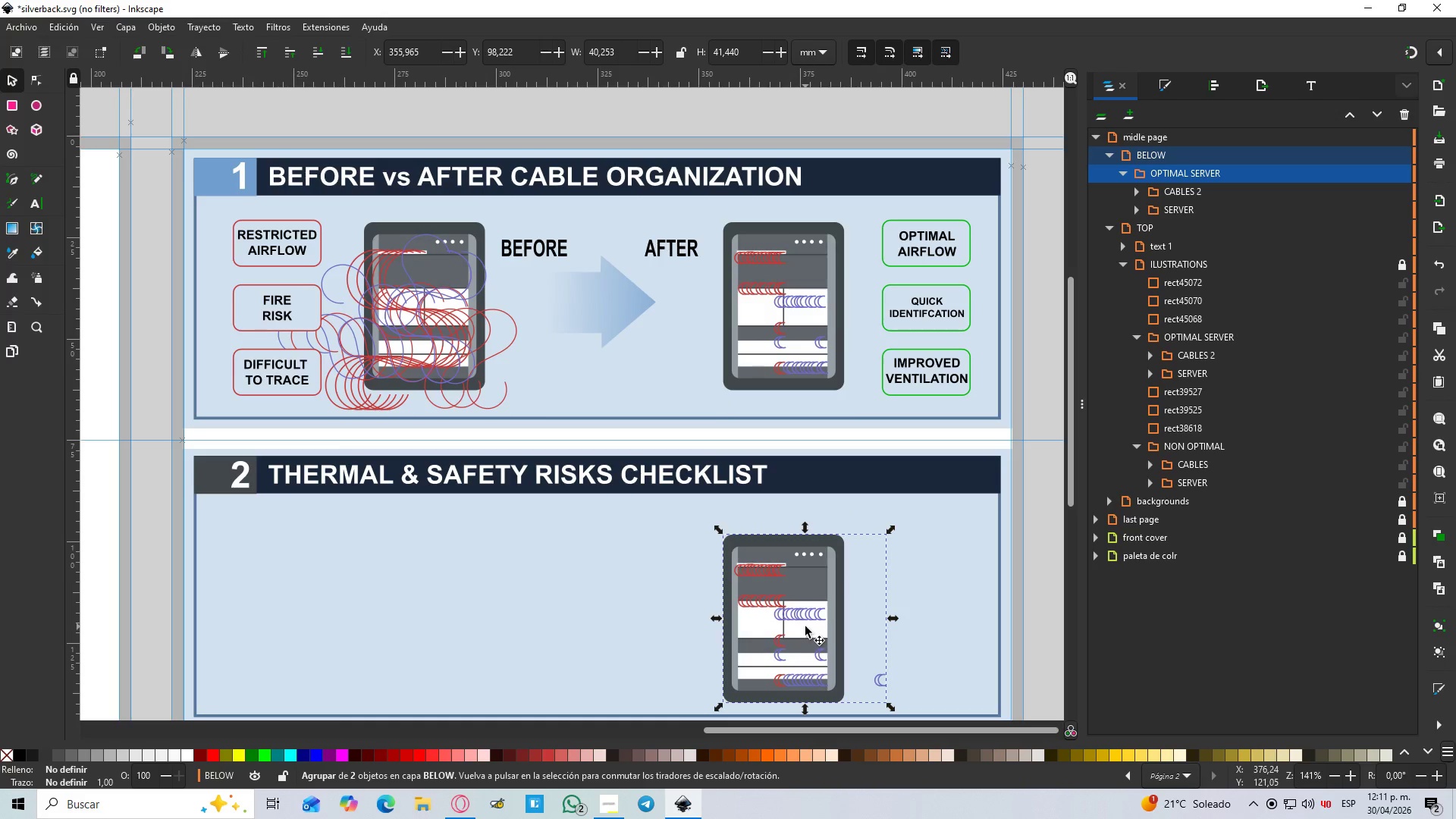 
scroll: coordinate [810, 617], scroll_direction: down, amount: 2.0
 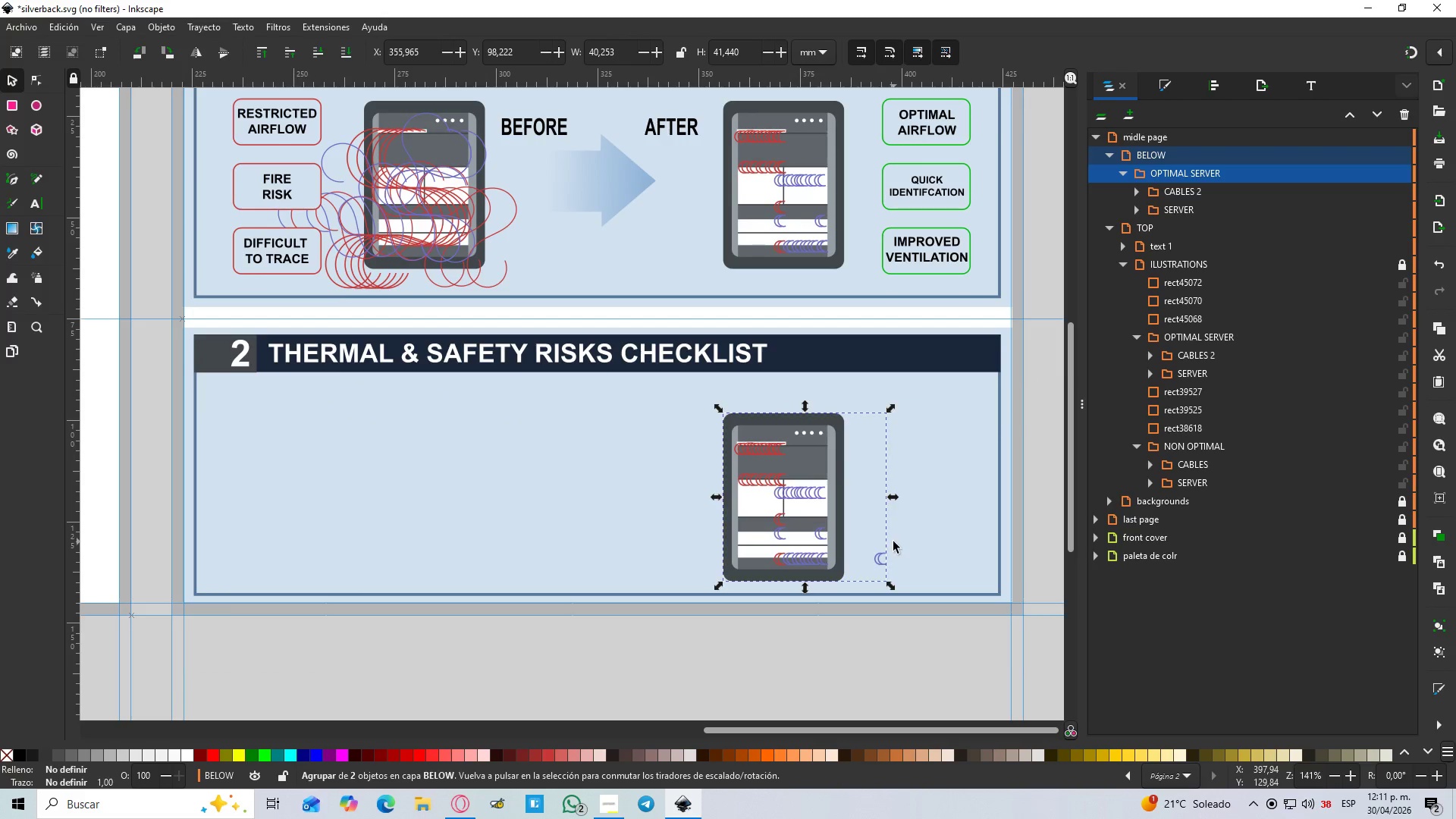 
double_click([879, 557])
 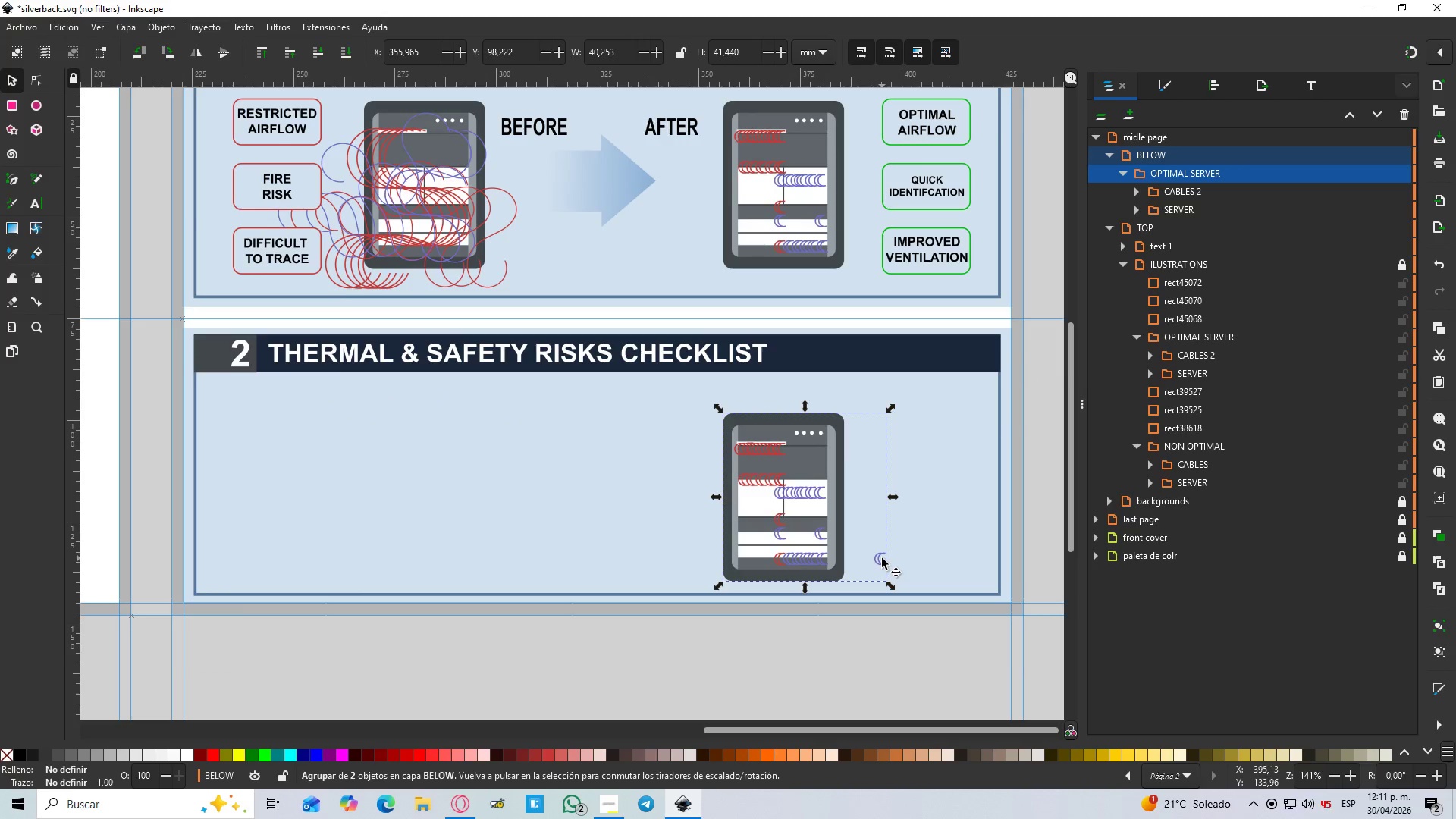 
double_click([882, 558])
 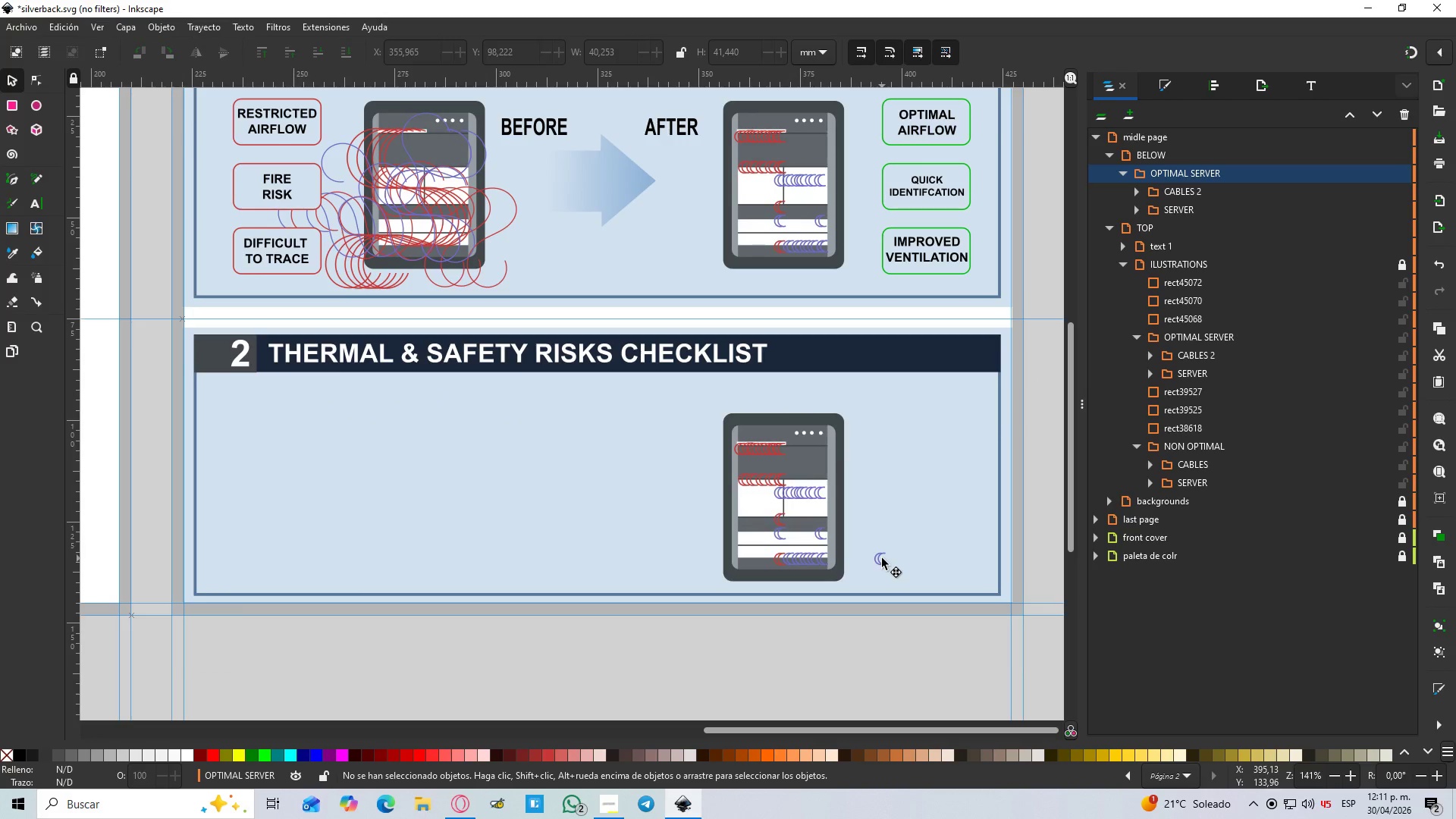 
triple_click([882, 558])
 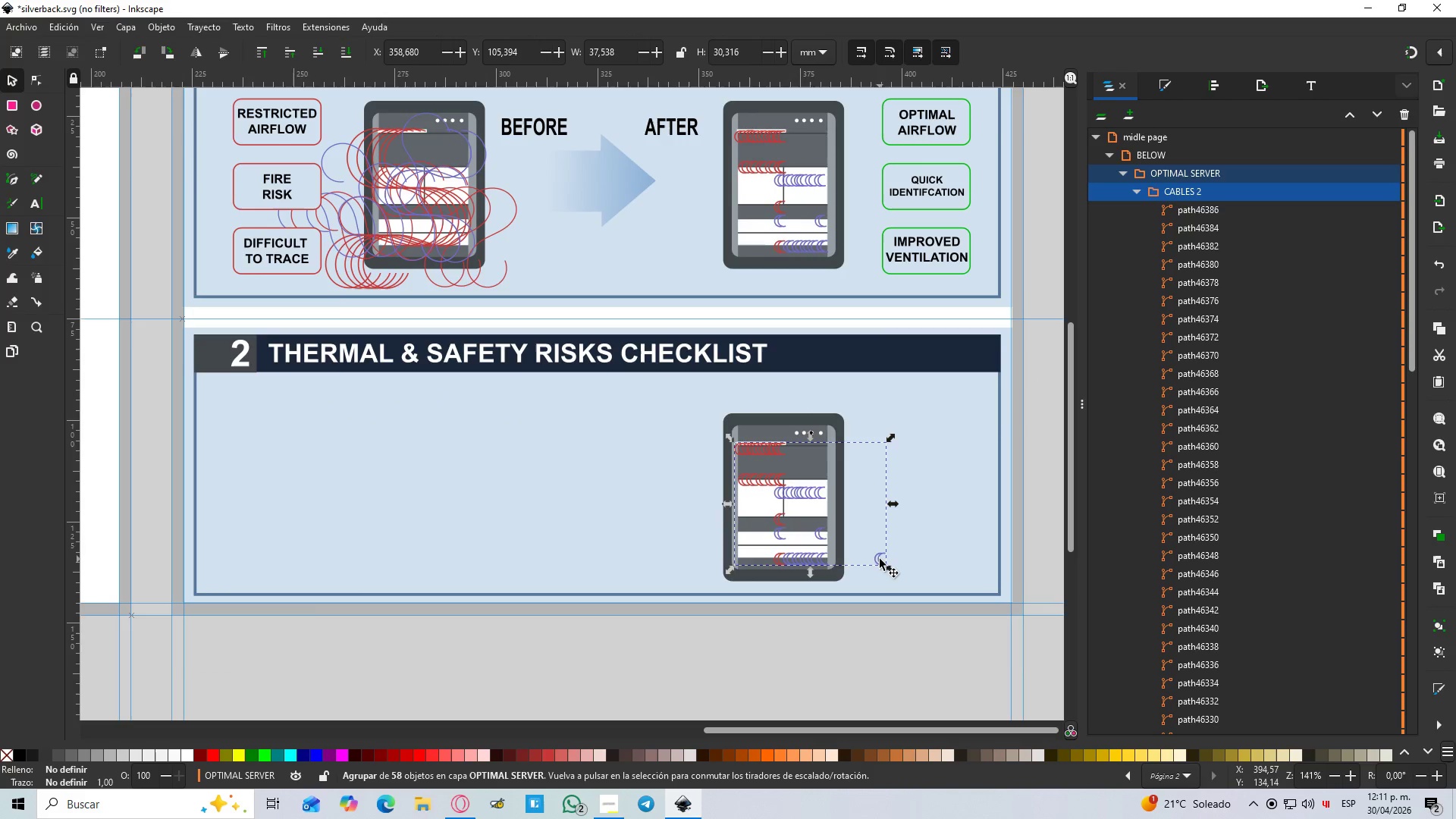 
left_click([880, 559])
 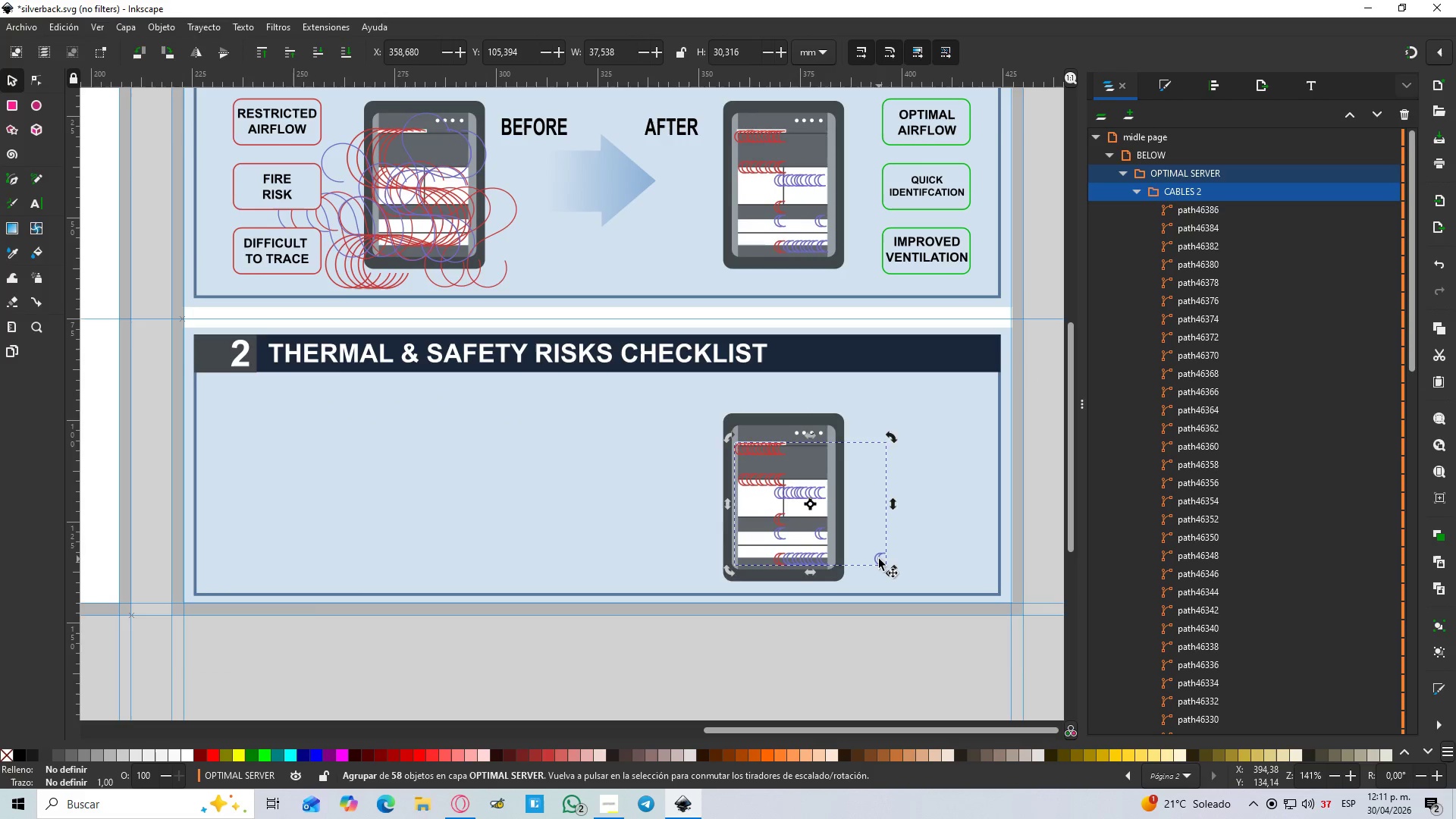 
double_click([879, 559])
 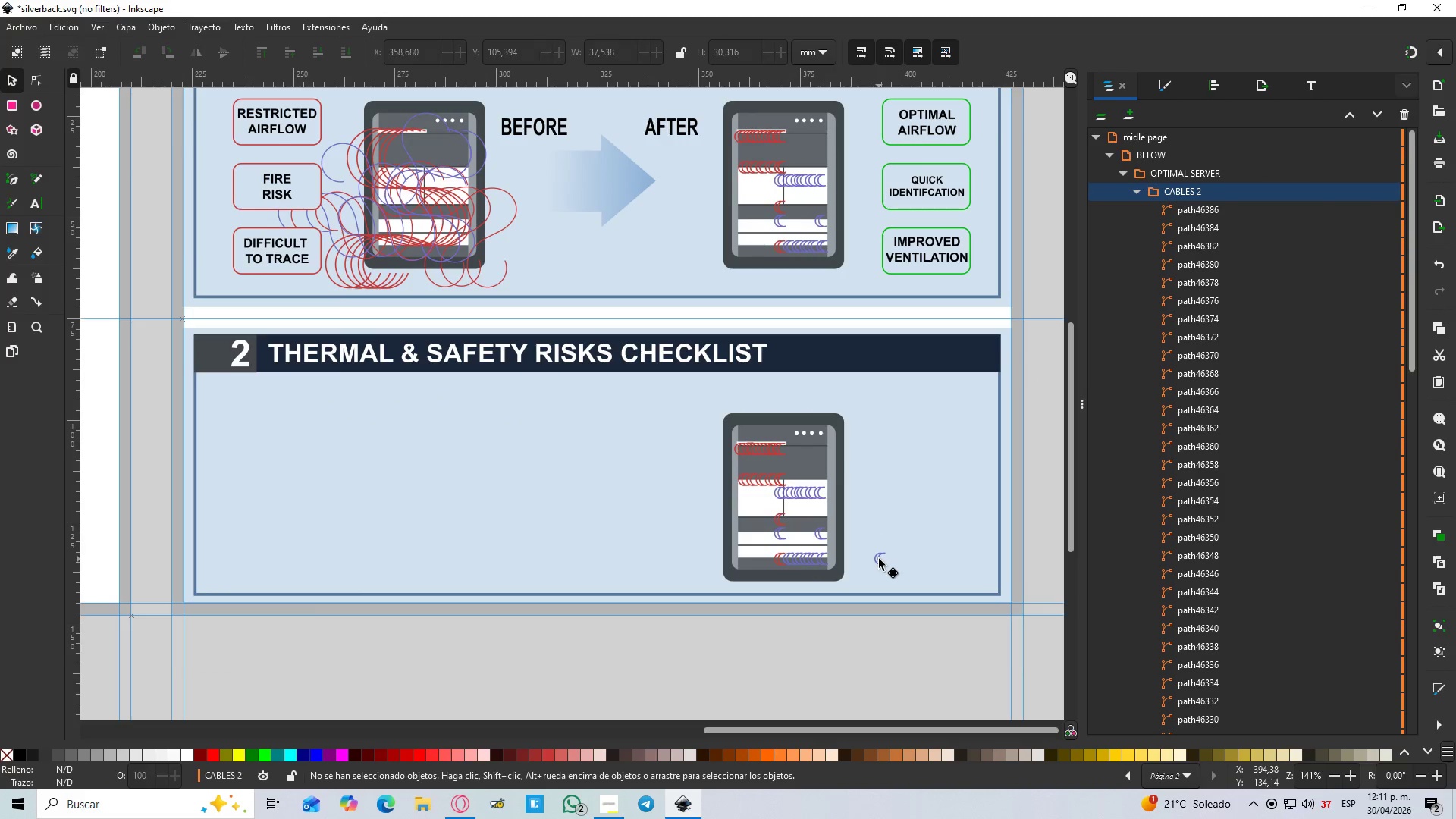 
triple_click([879, 559])
 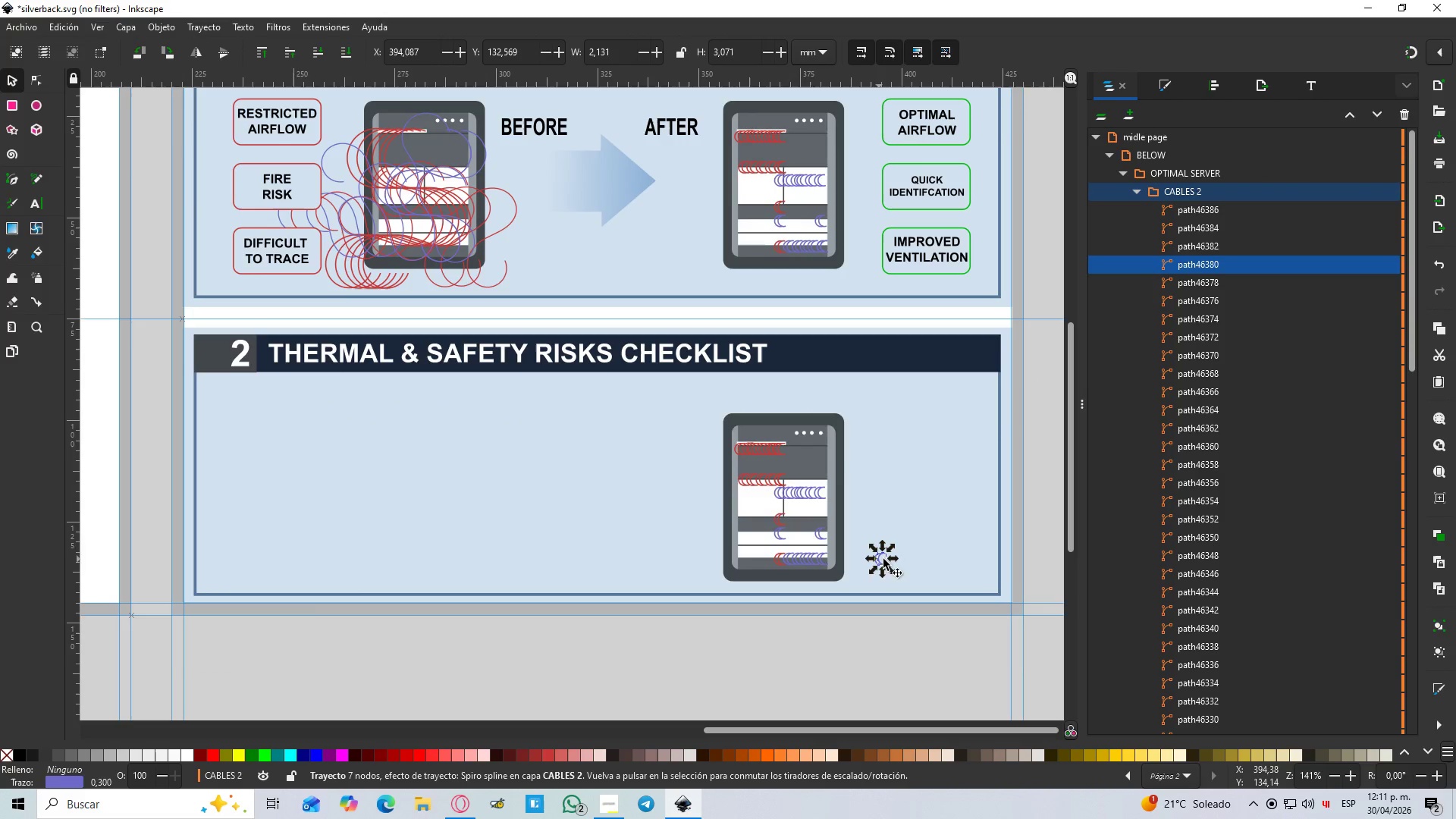 
hold_key(key=ControlLeft, duration=0.61)
scroll: coordinate [903, 567], scroll_direction: up, amount: 3.0
 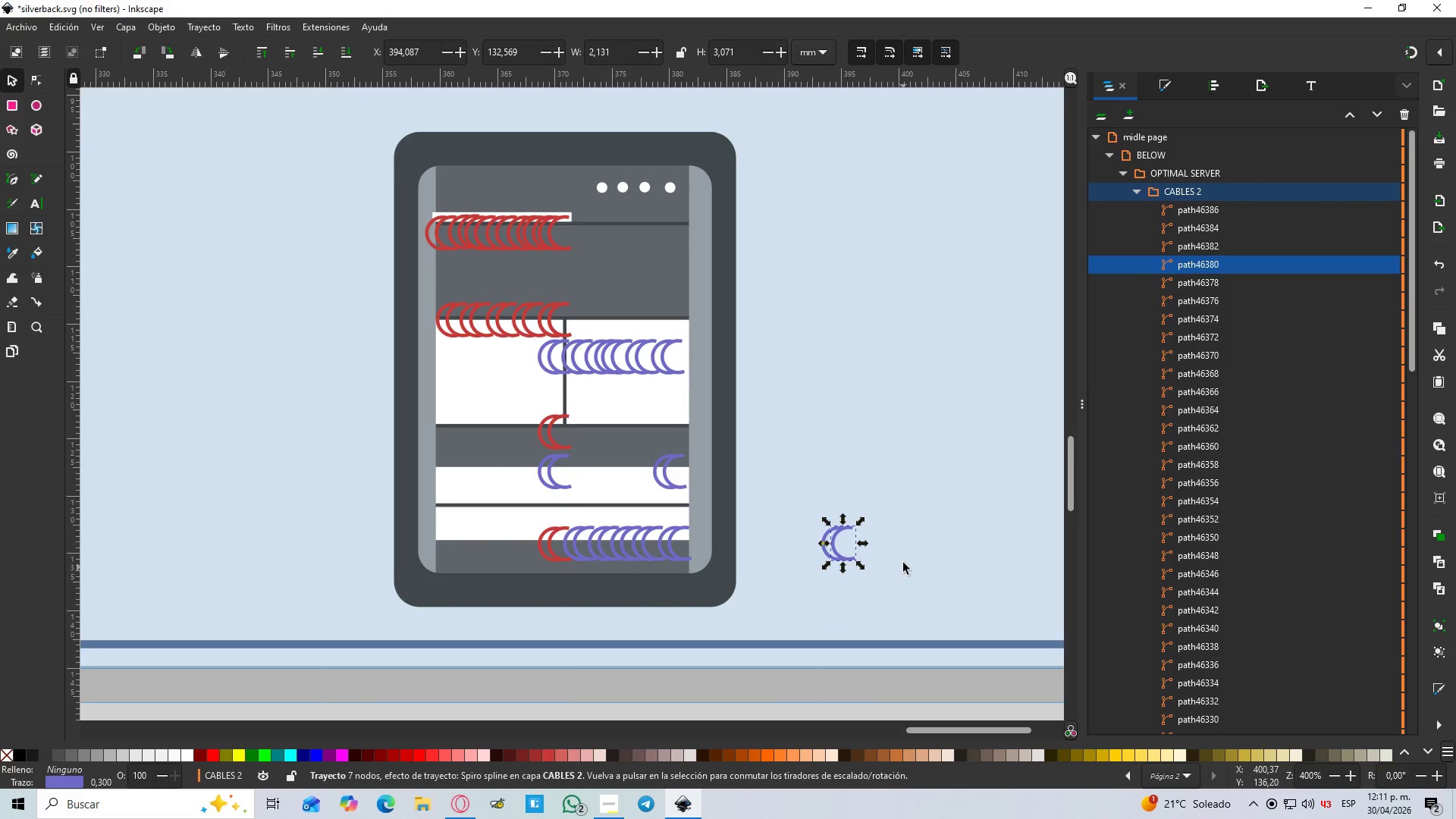 
key(Delete)
 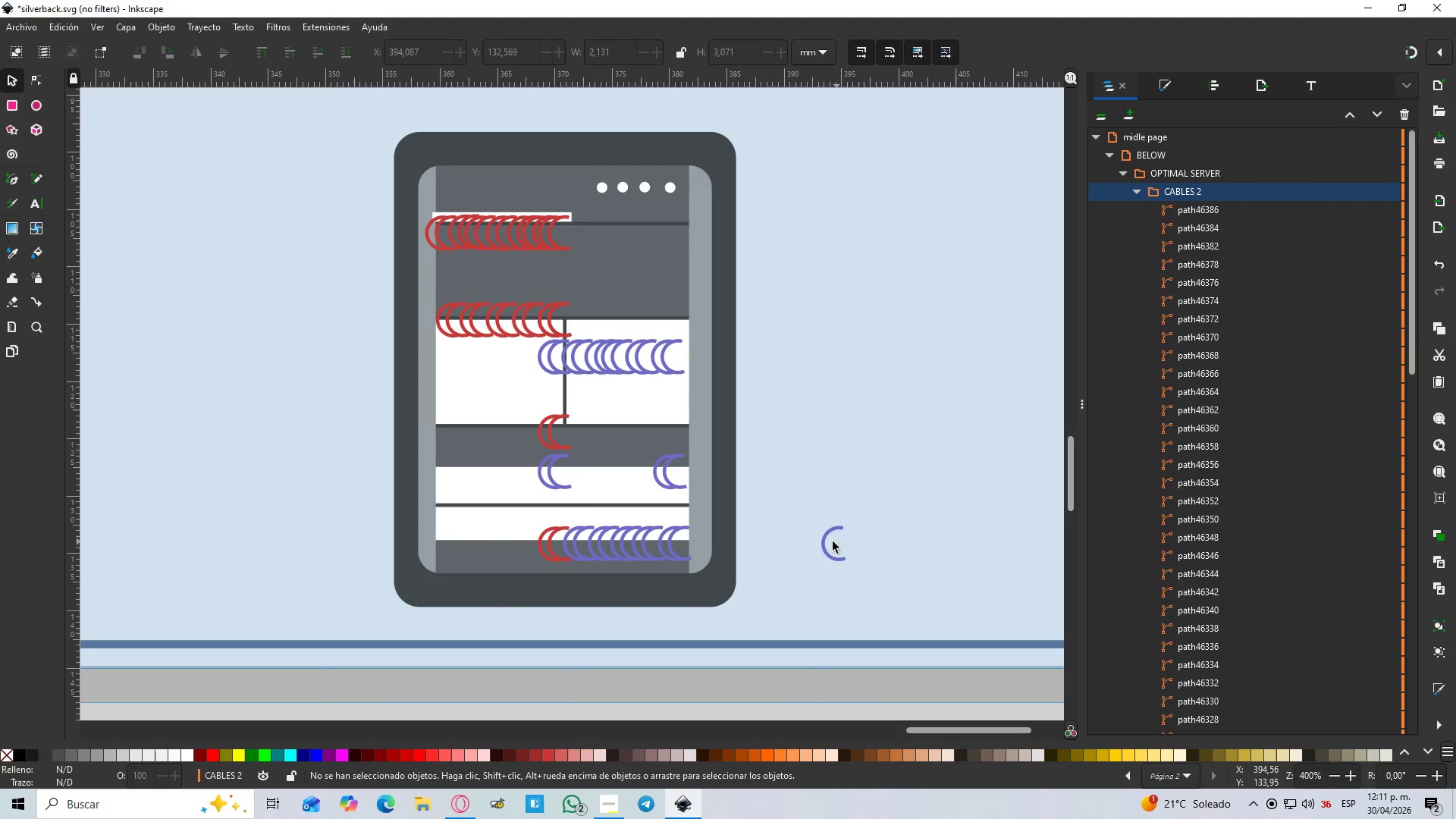 
left_click([826, 541])
 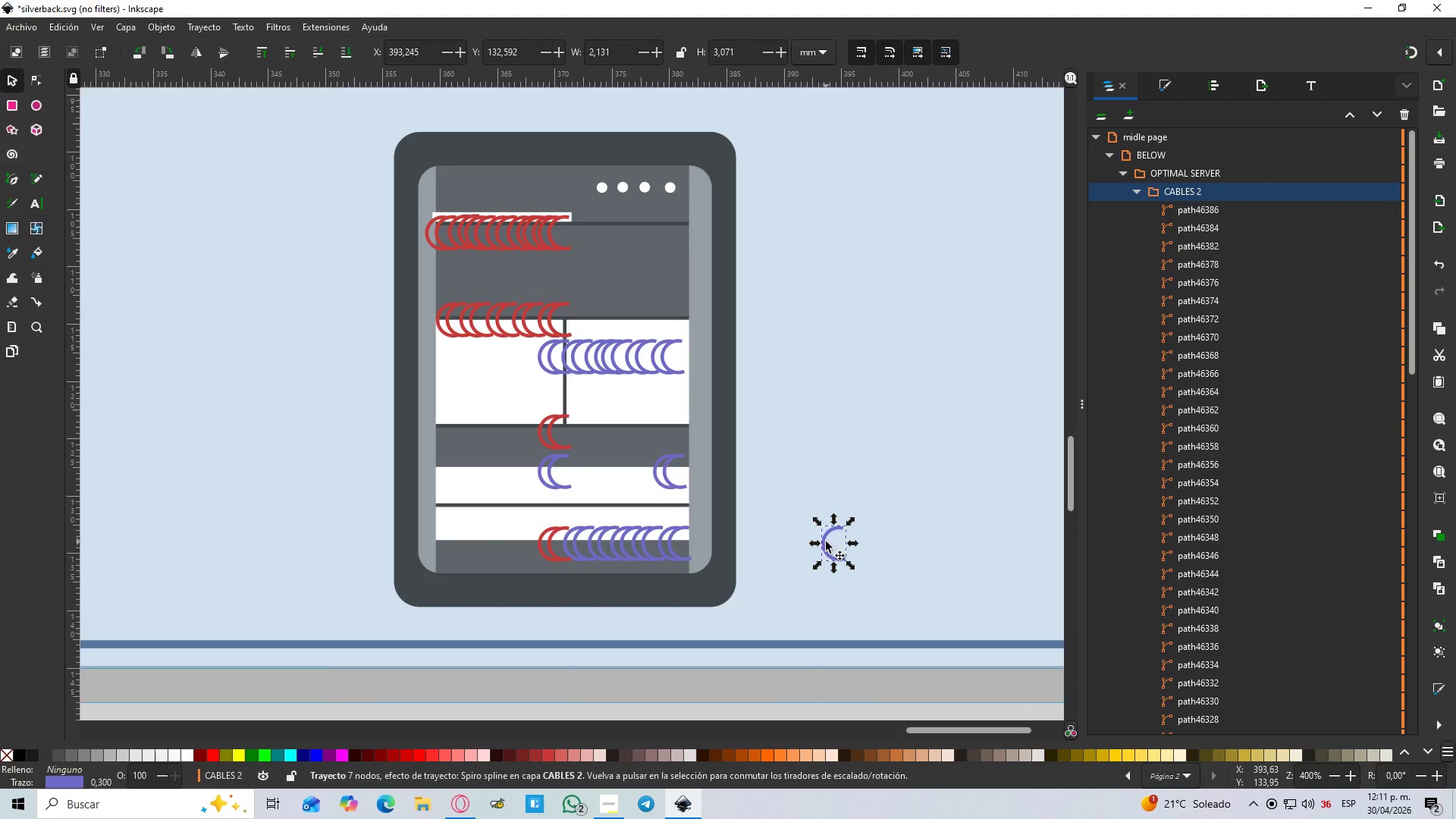 
key(Delete)
 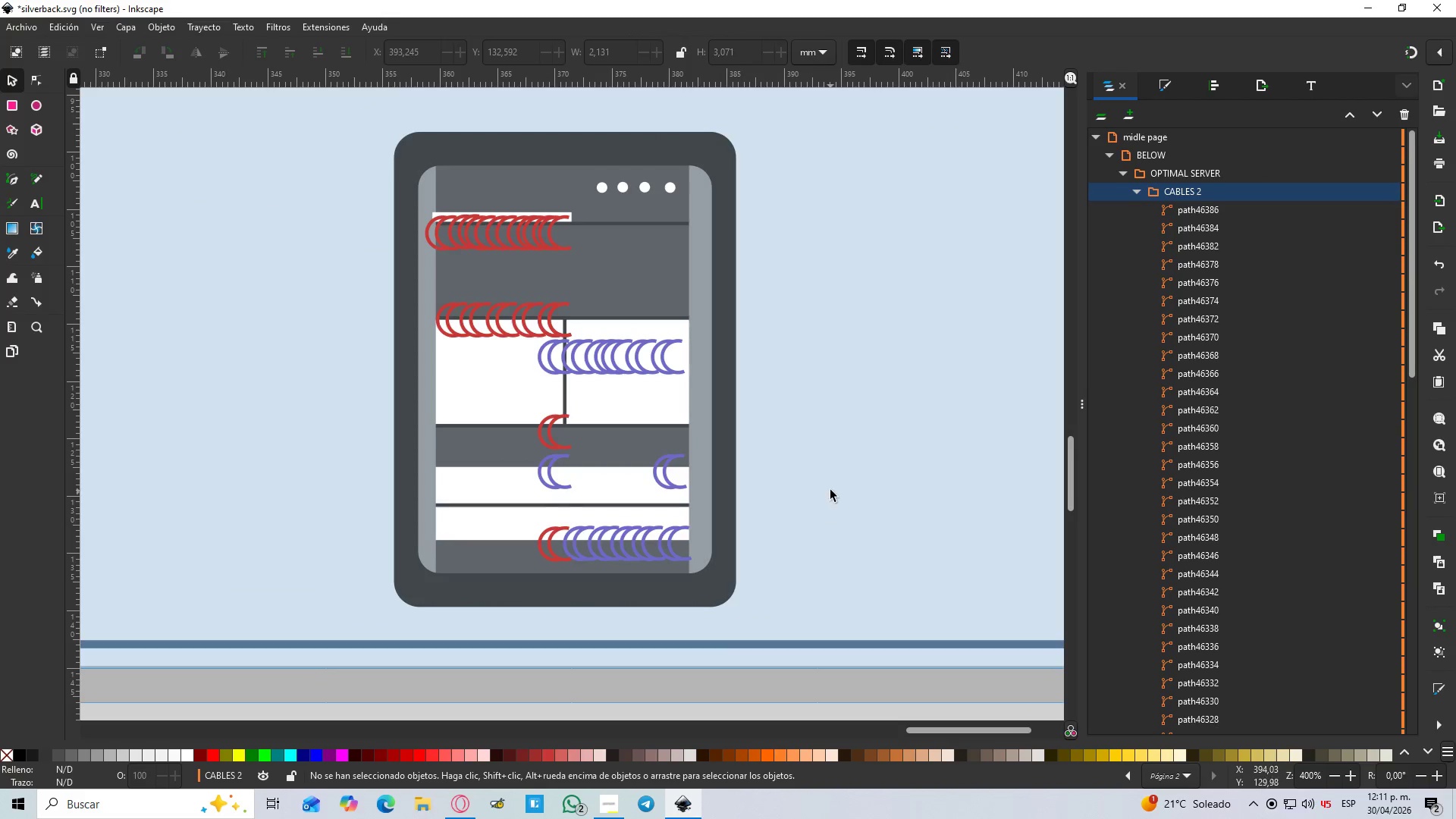 
hold_key(key=ControlLeft, duration=0.61)
 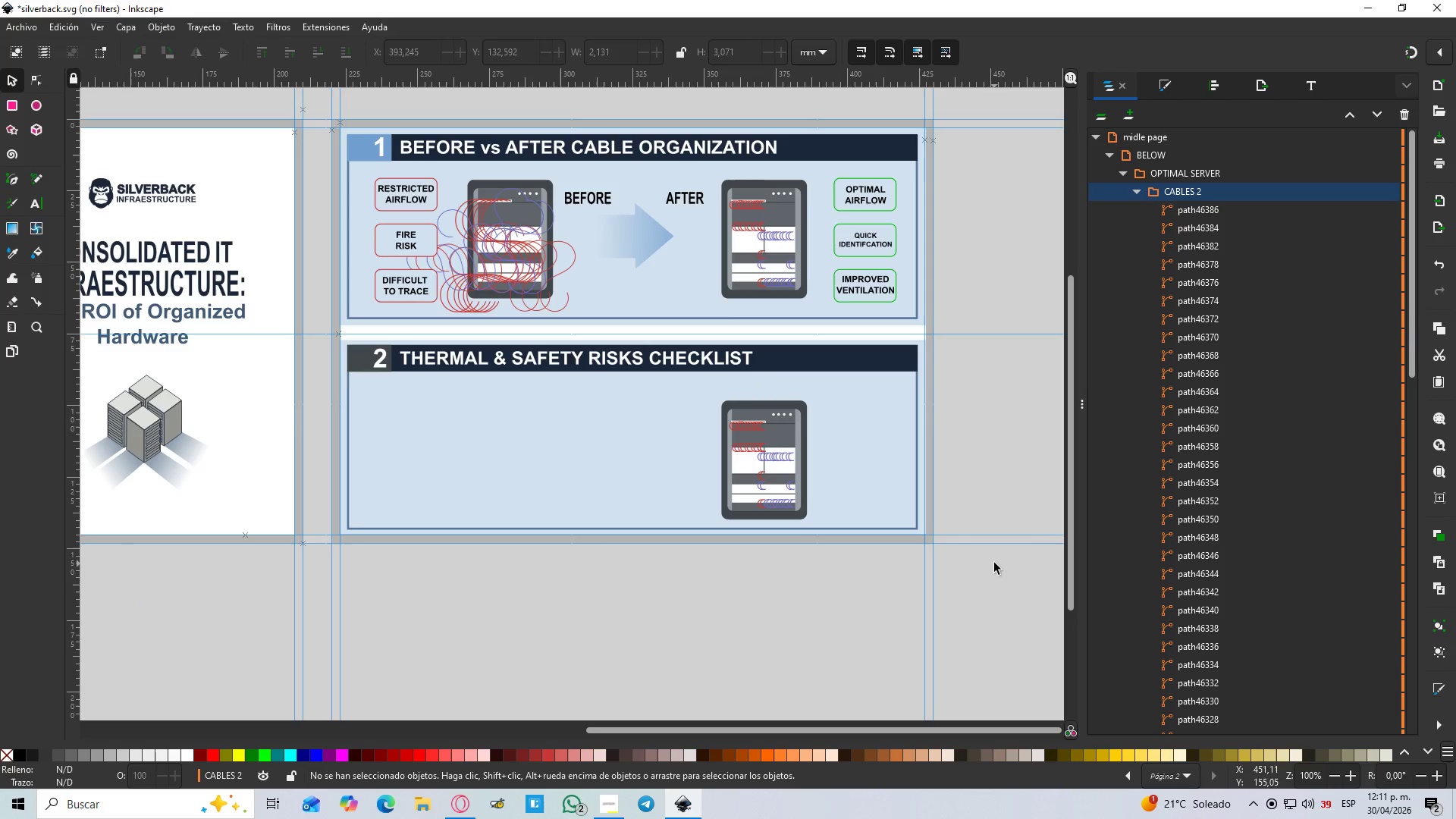 
hold_key(key=ControlLeft, duration=5.97)
 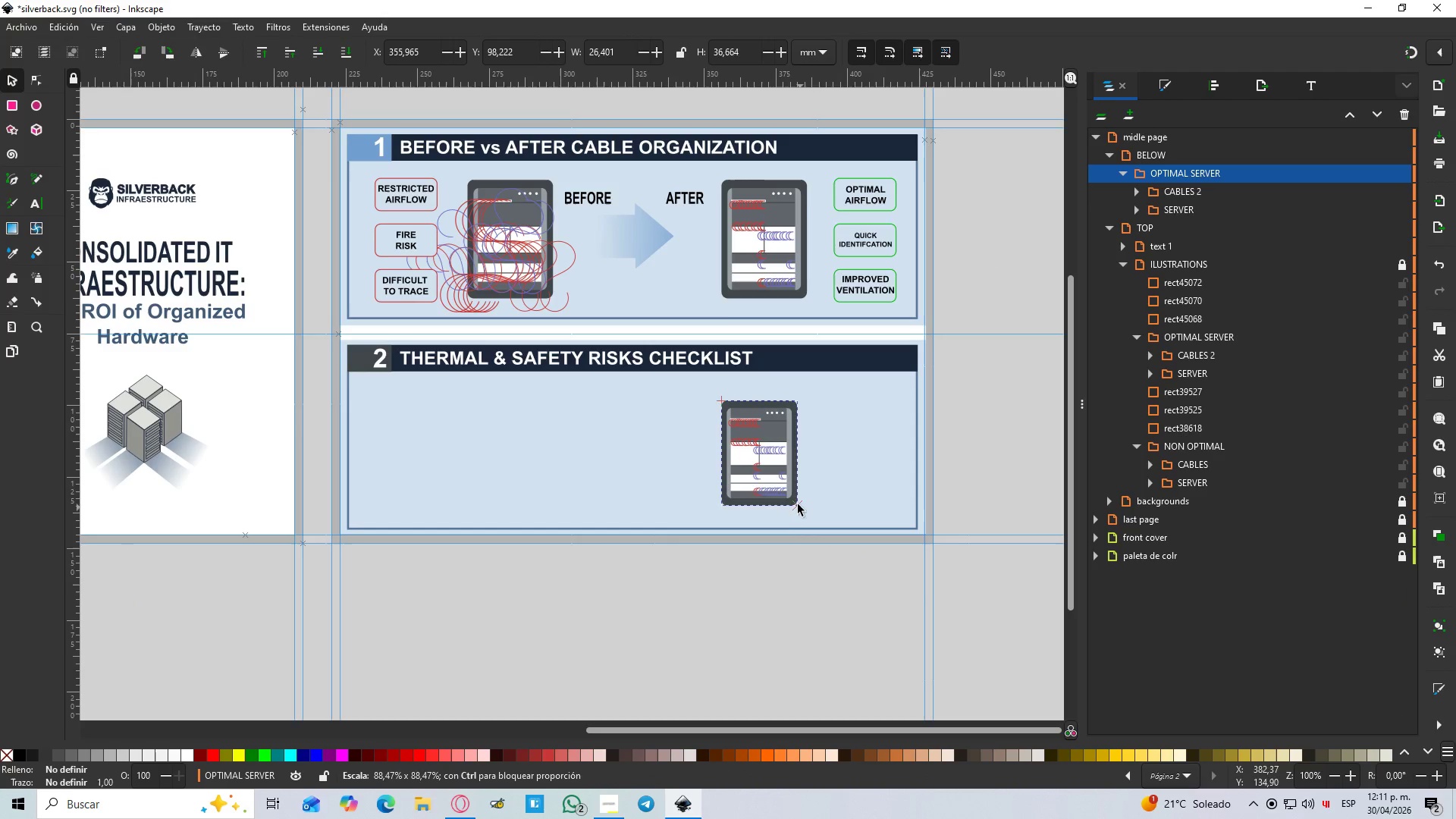 
scroll: coordinate [830, 490], scroll_direction: down, amount: 4.0
 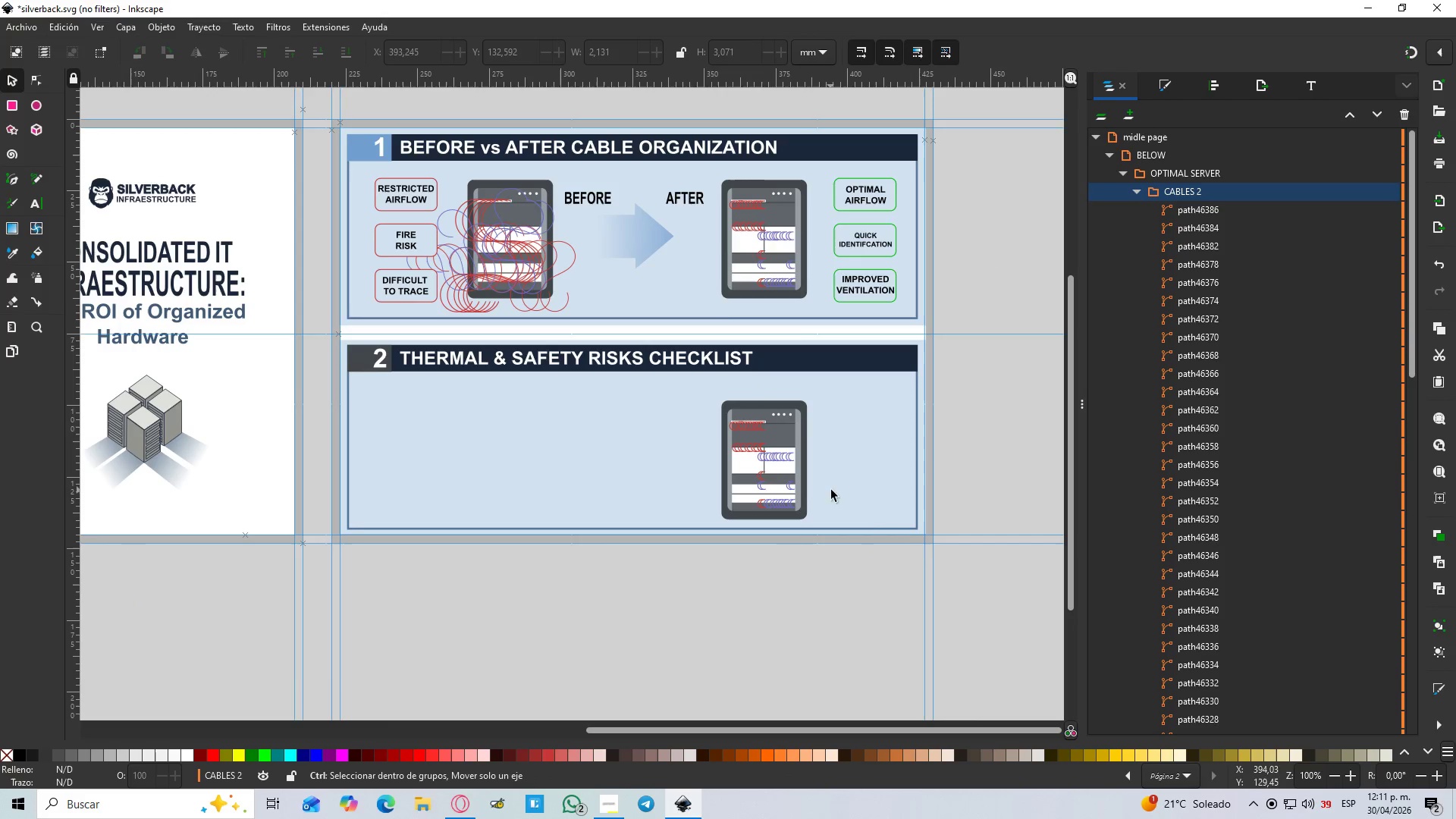 
left_click([994, 563])
 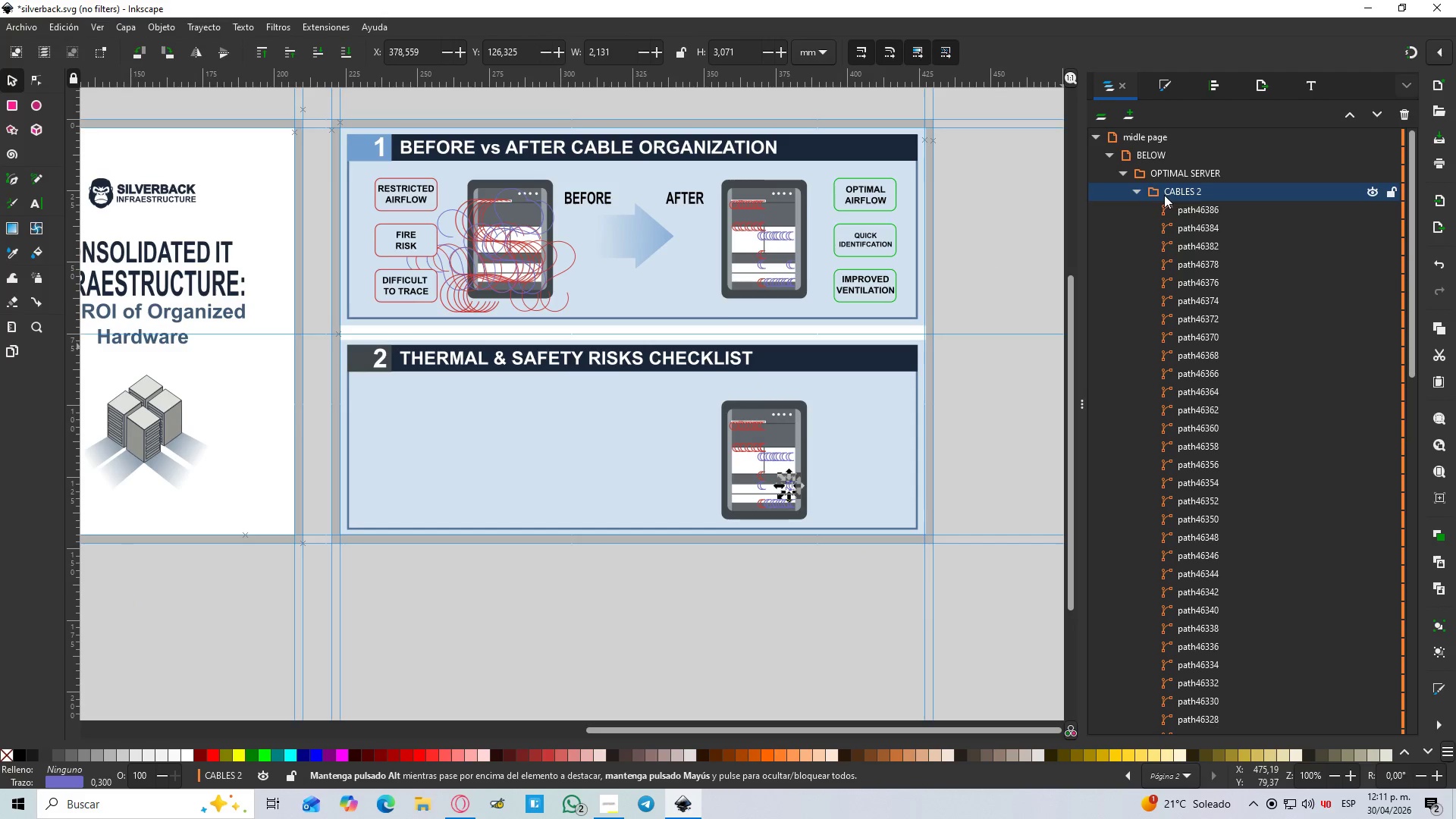 
double_click([1172, 171])
 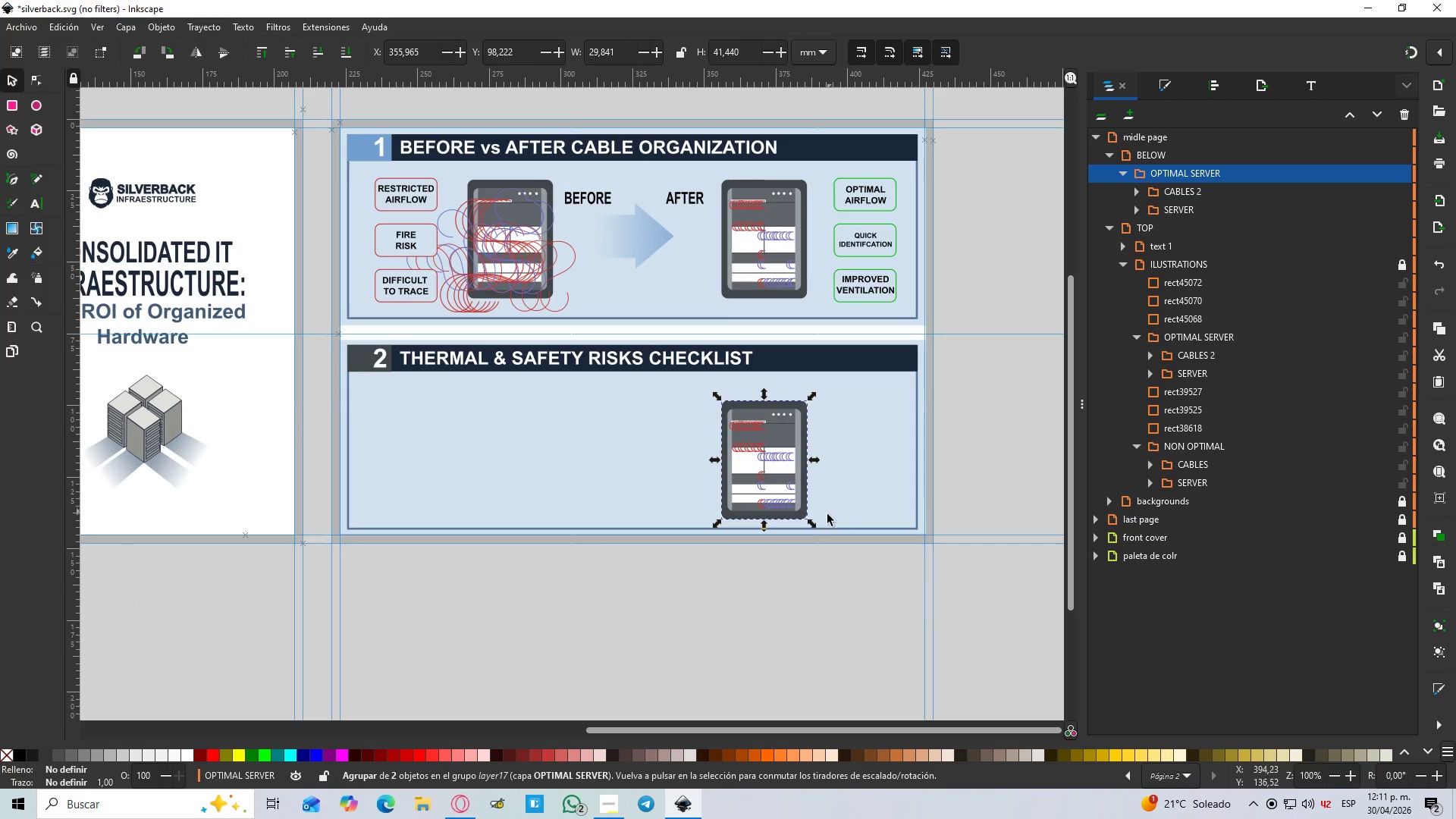 
hold_key(key=ShiftLeft, duration=1.38)
left_click_drag(start_coordinate=[810, 522], to_coordinate=[792, 497])
 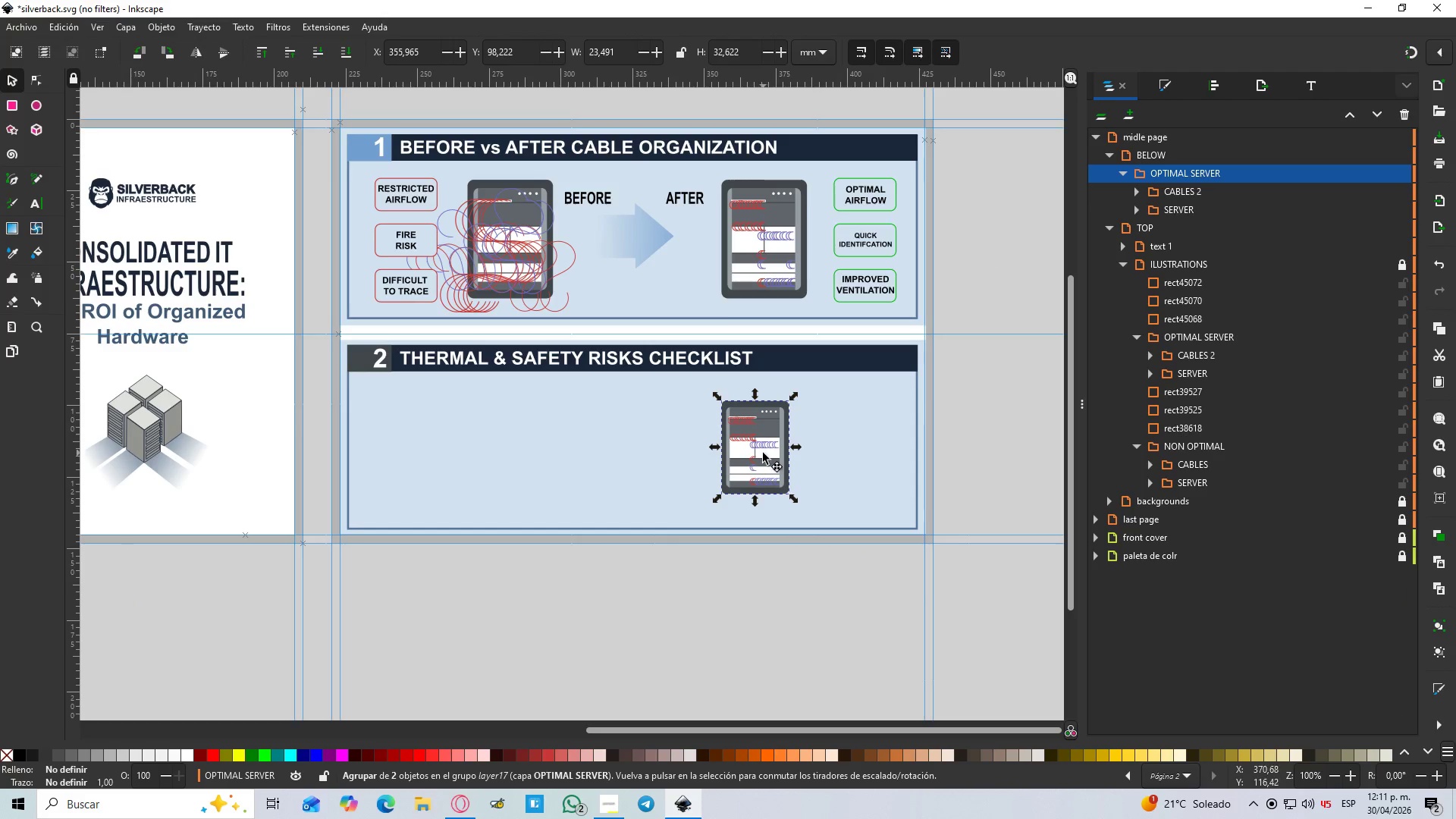 
hold_key(key=ControlLeft, duration=1.5)
 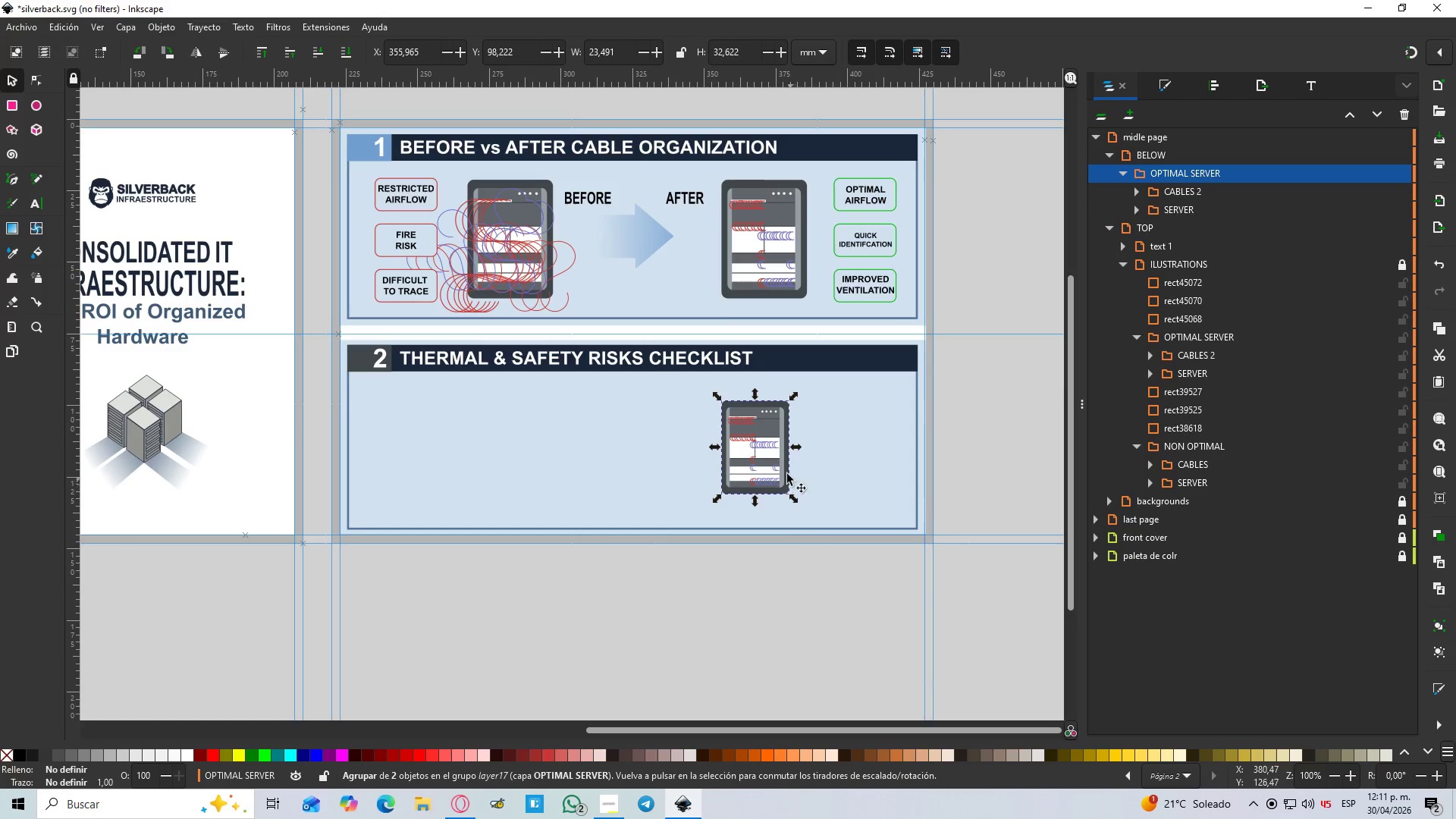 
hold_key(key=ControlLeft, duration=0.41)
 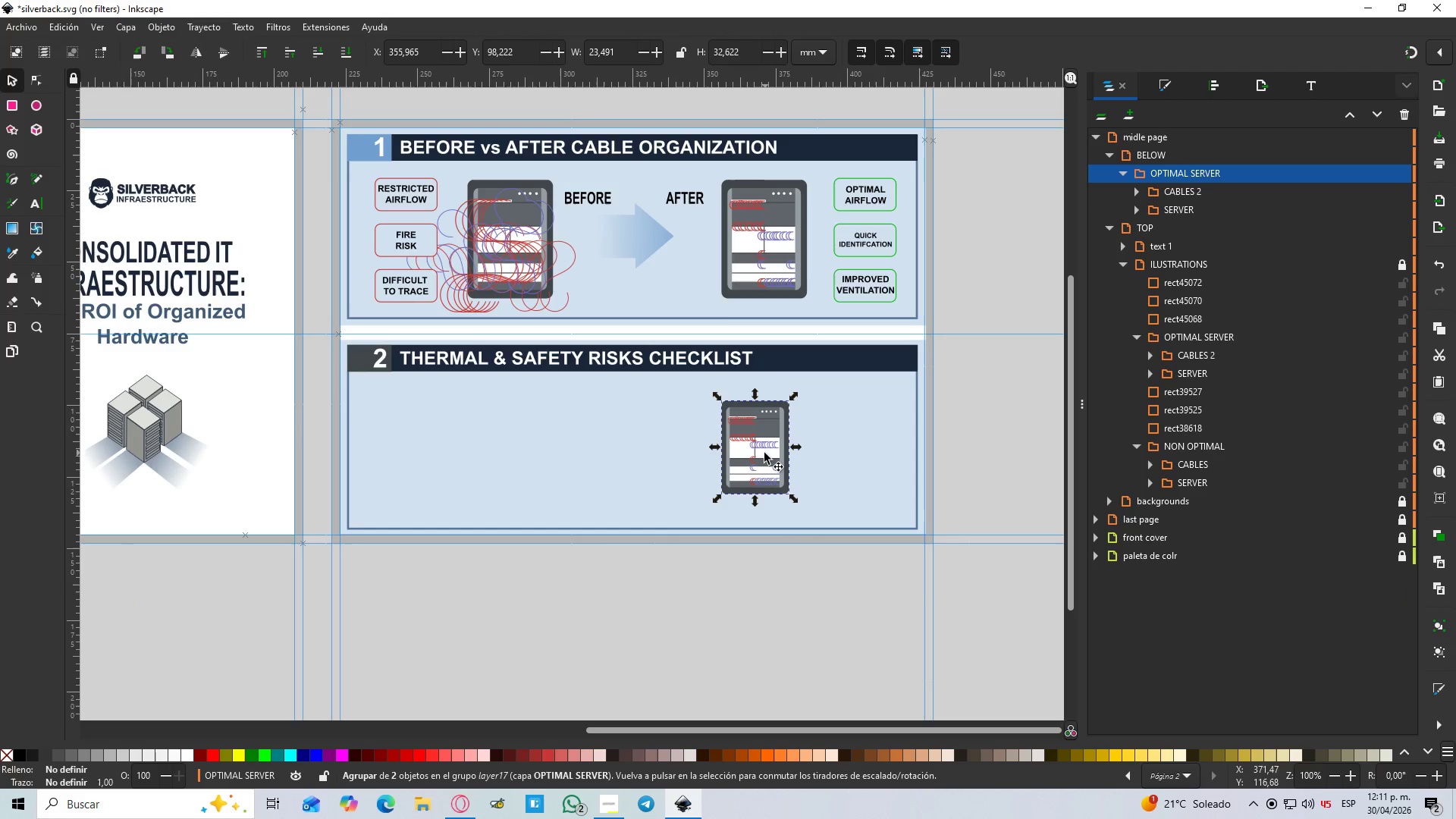 
left_click_drag(start_coordinate=[764, 453], to_coordinate=[786, 469])
 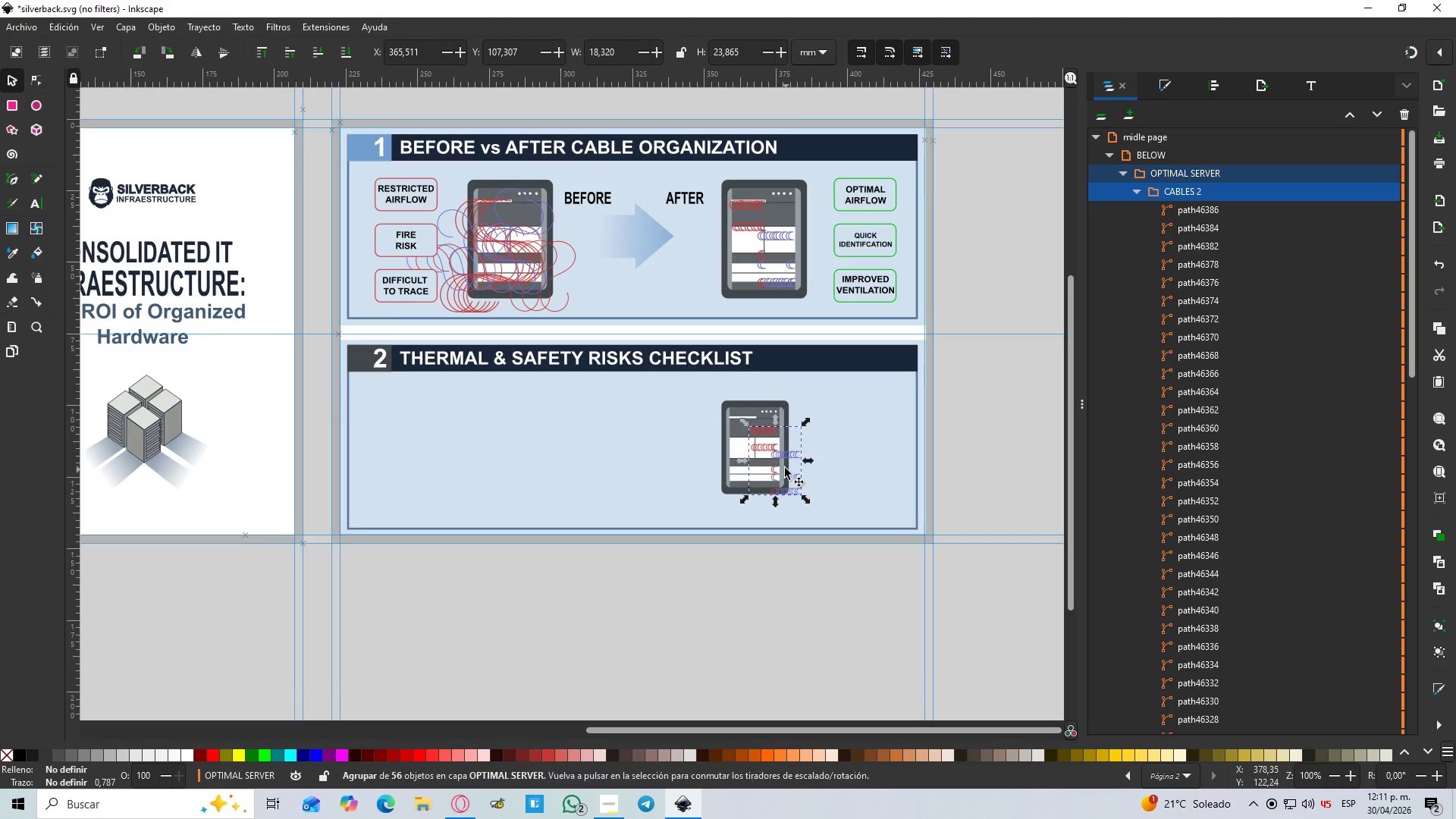 
key(Control+Z)
 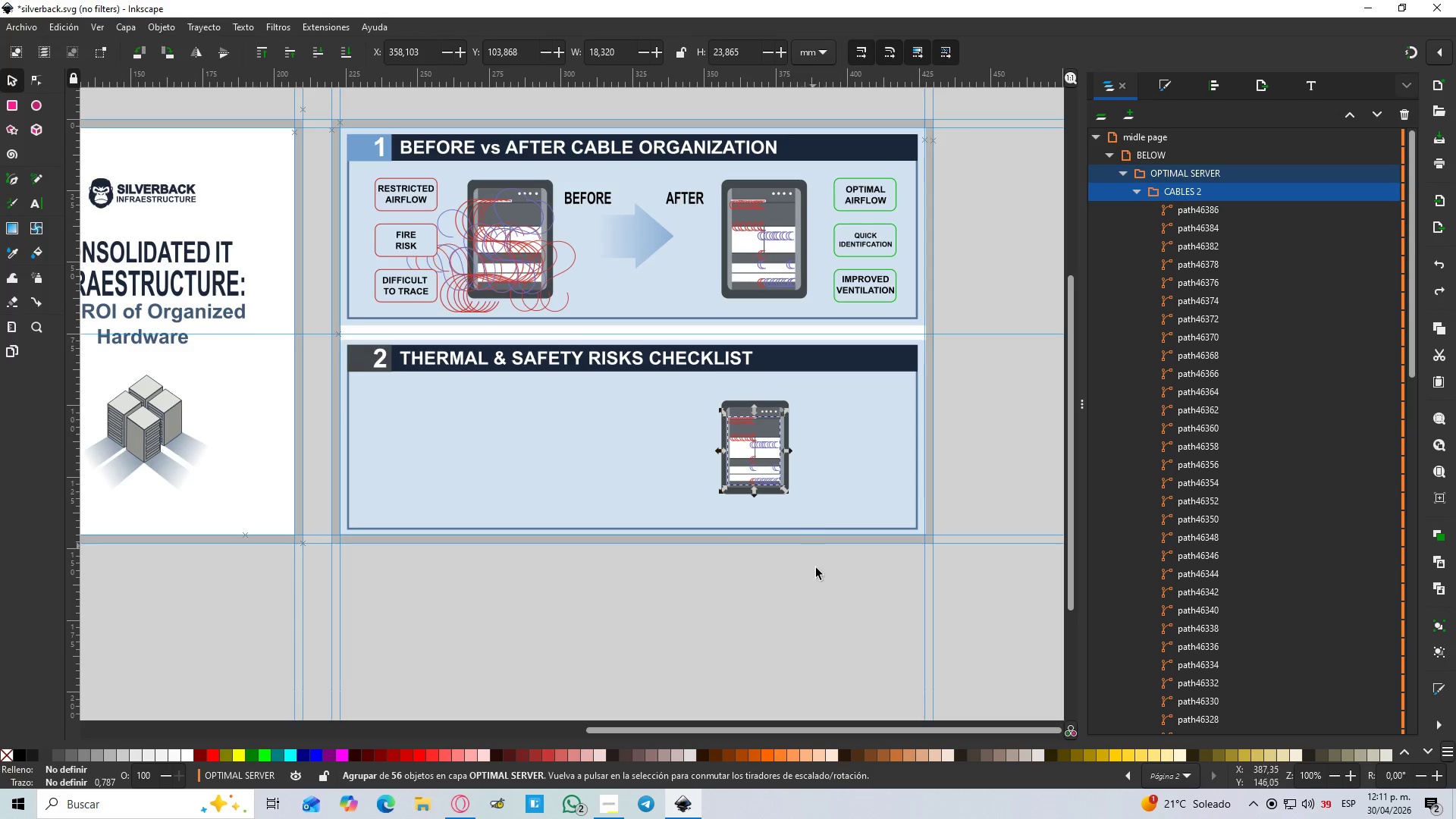 
left_click([817, 583])
 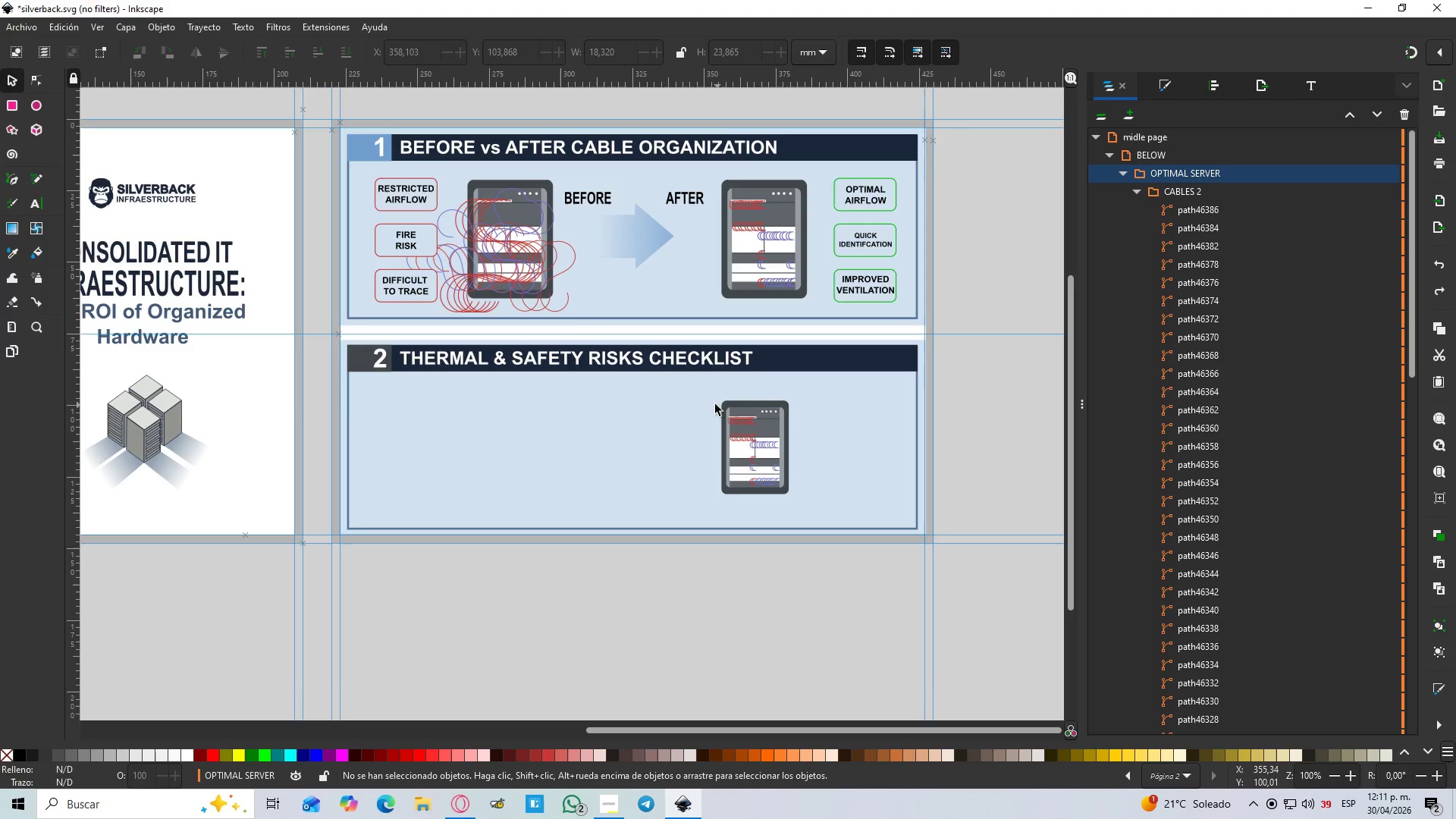 
left_click_drag(start_coordinate=[705, 397], to_coordinate=[798, 496])
 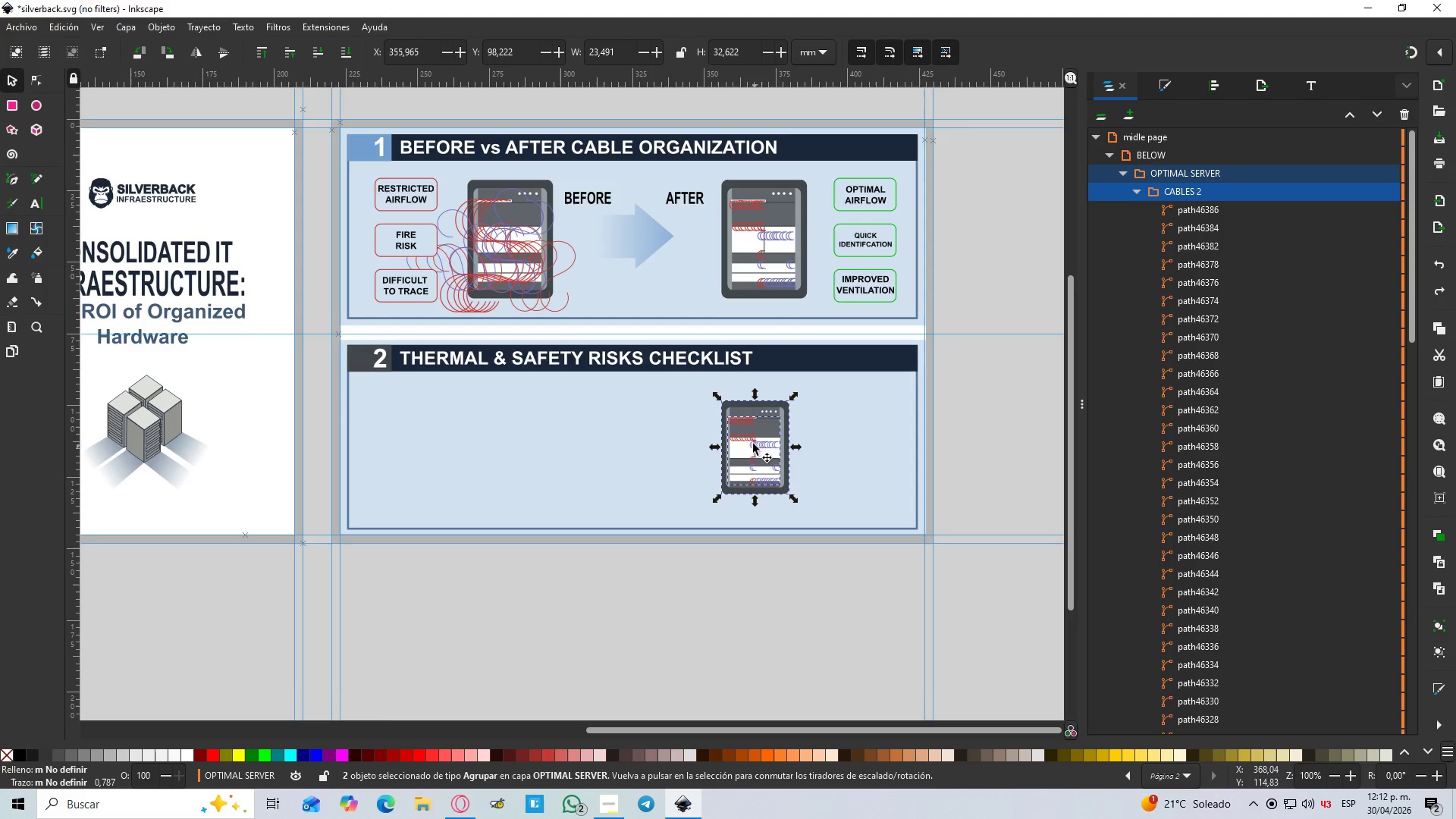 
left_click_drag(start_coordinate=[753, 444], to_coordinate=[777, 445])
 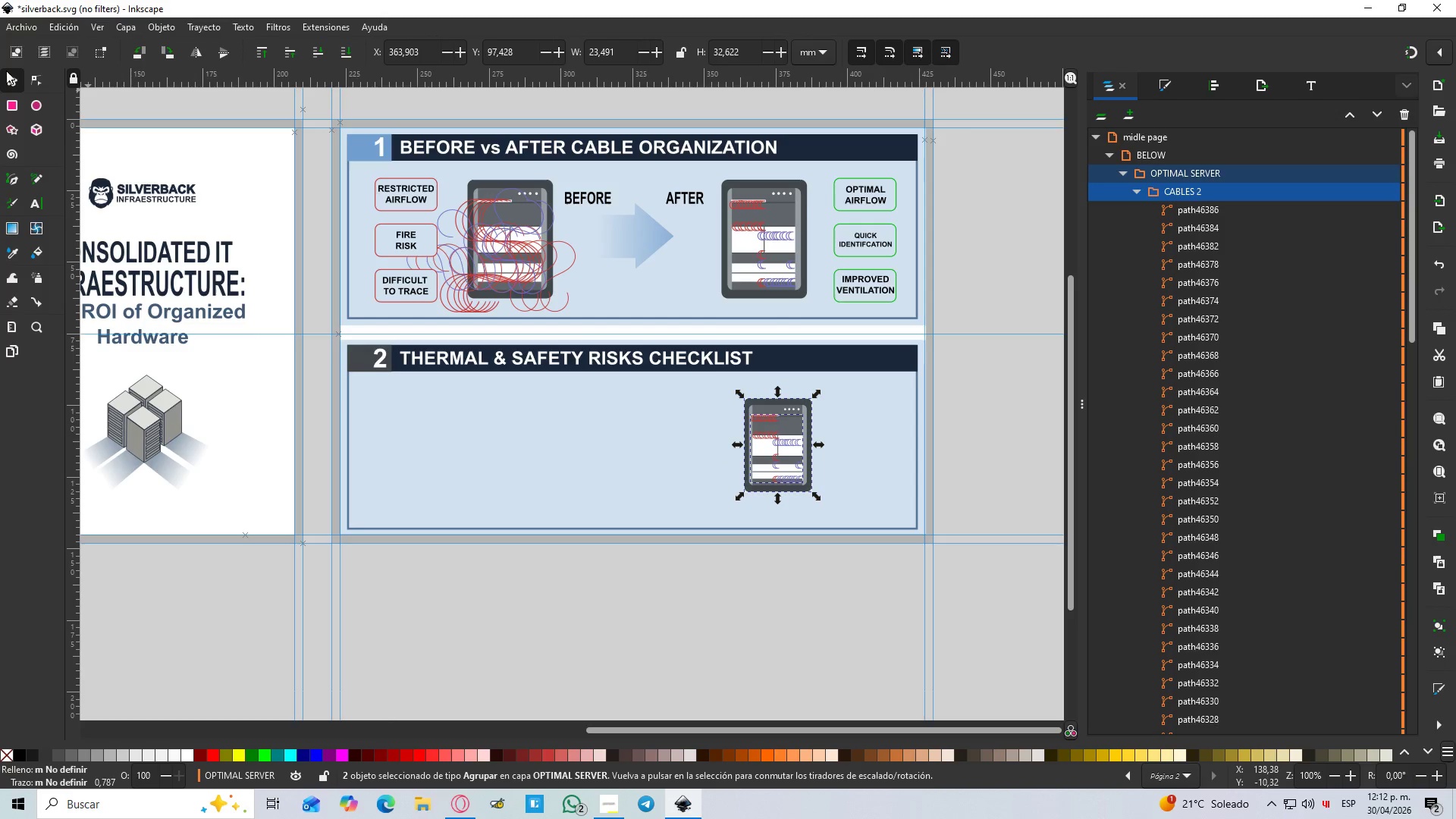 
left_click([17, 101])
 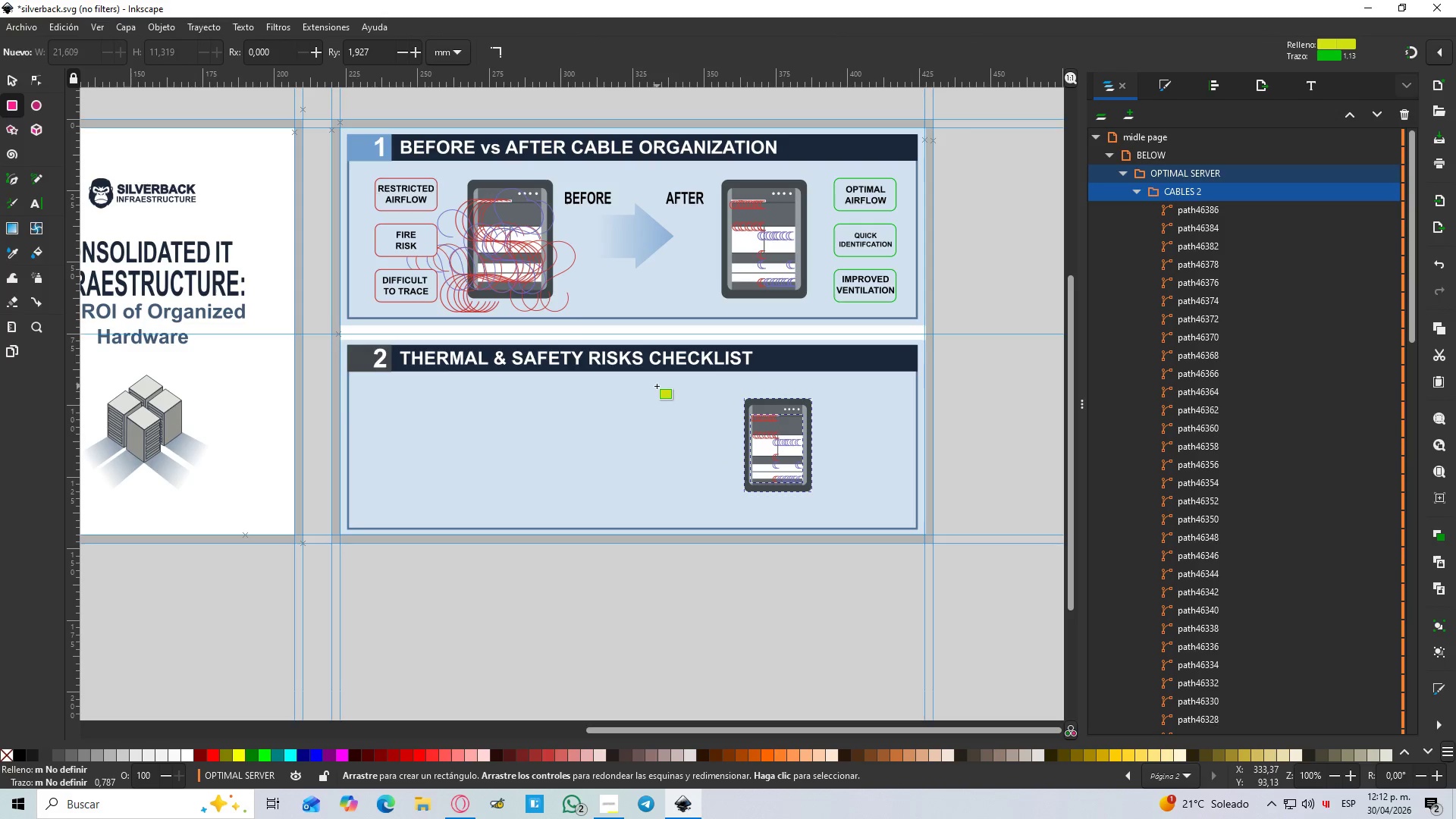 
left_click_drag(start_coordinate=[651, 379], to_coordinate=[904, 517])
 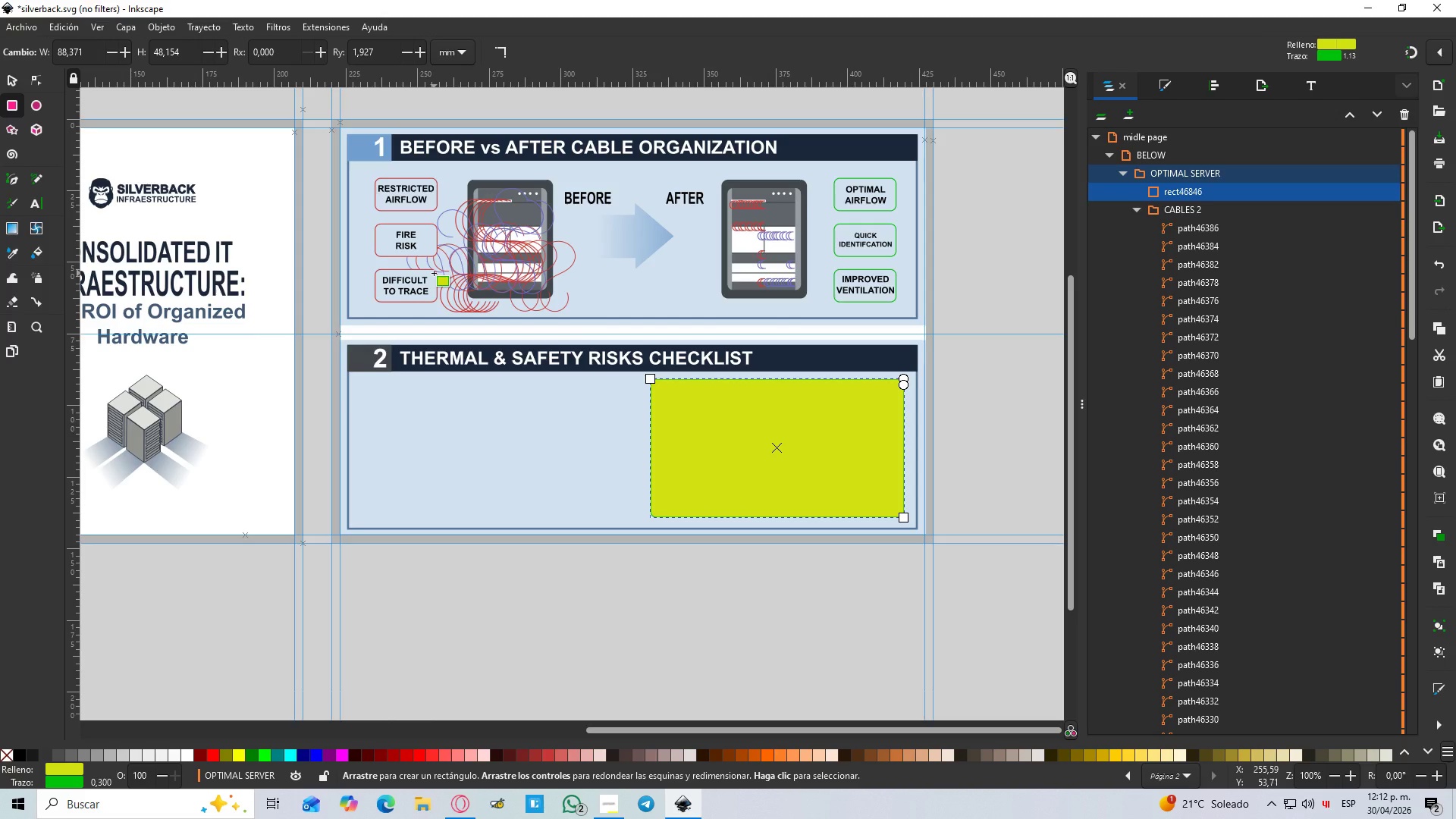 
key(D)
 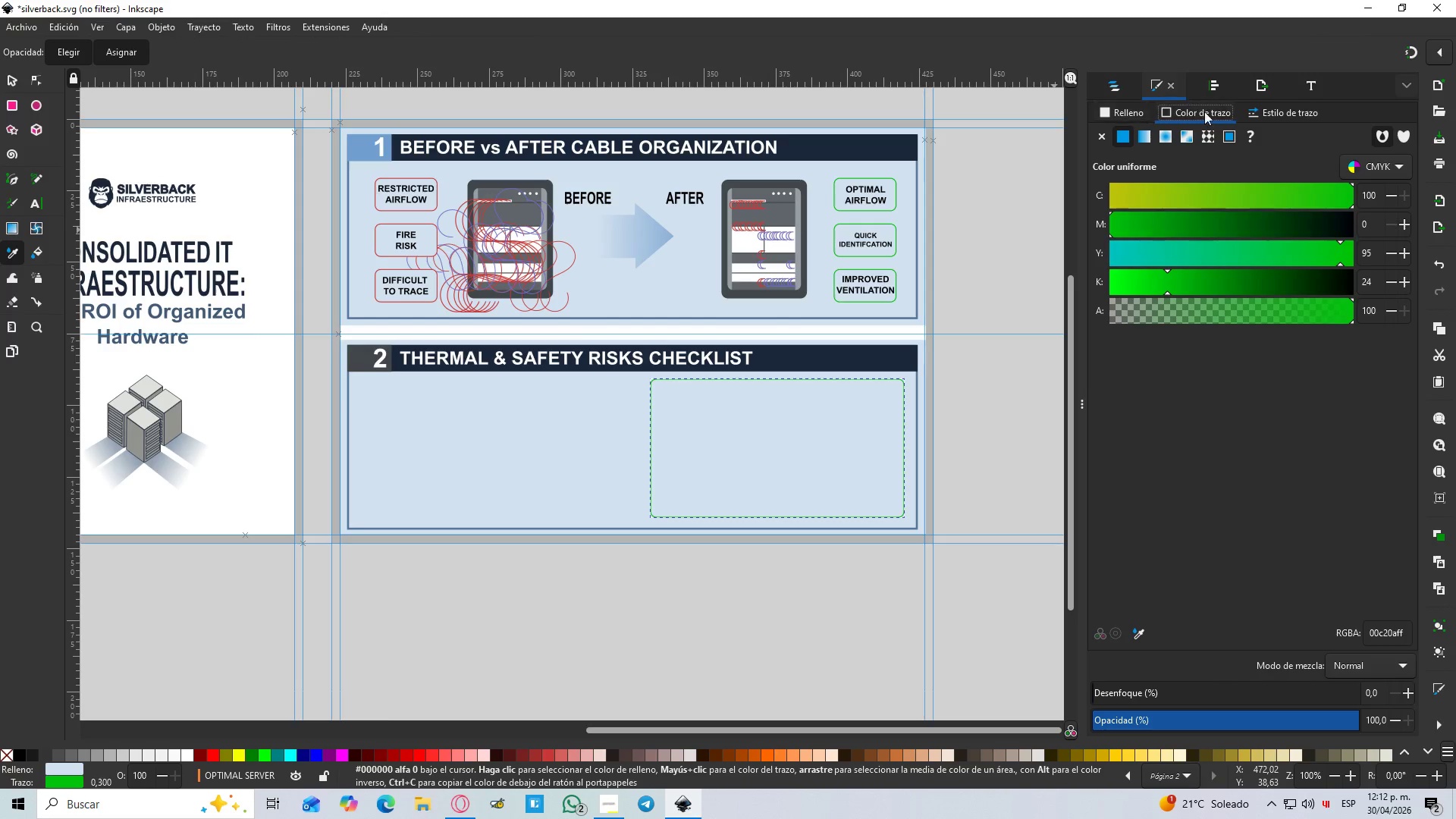 
left_click([1190, 116])
 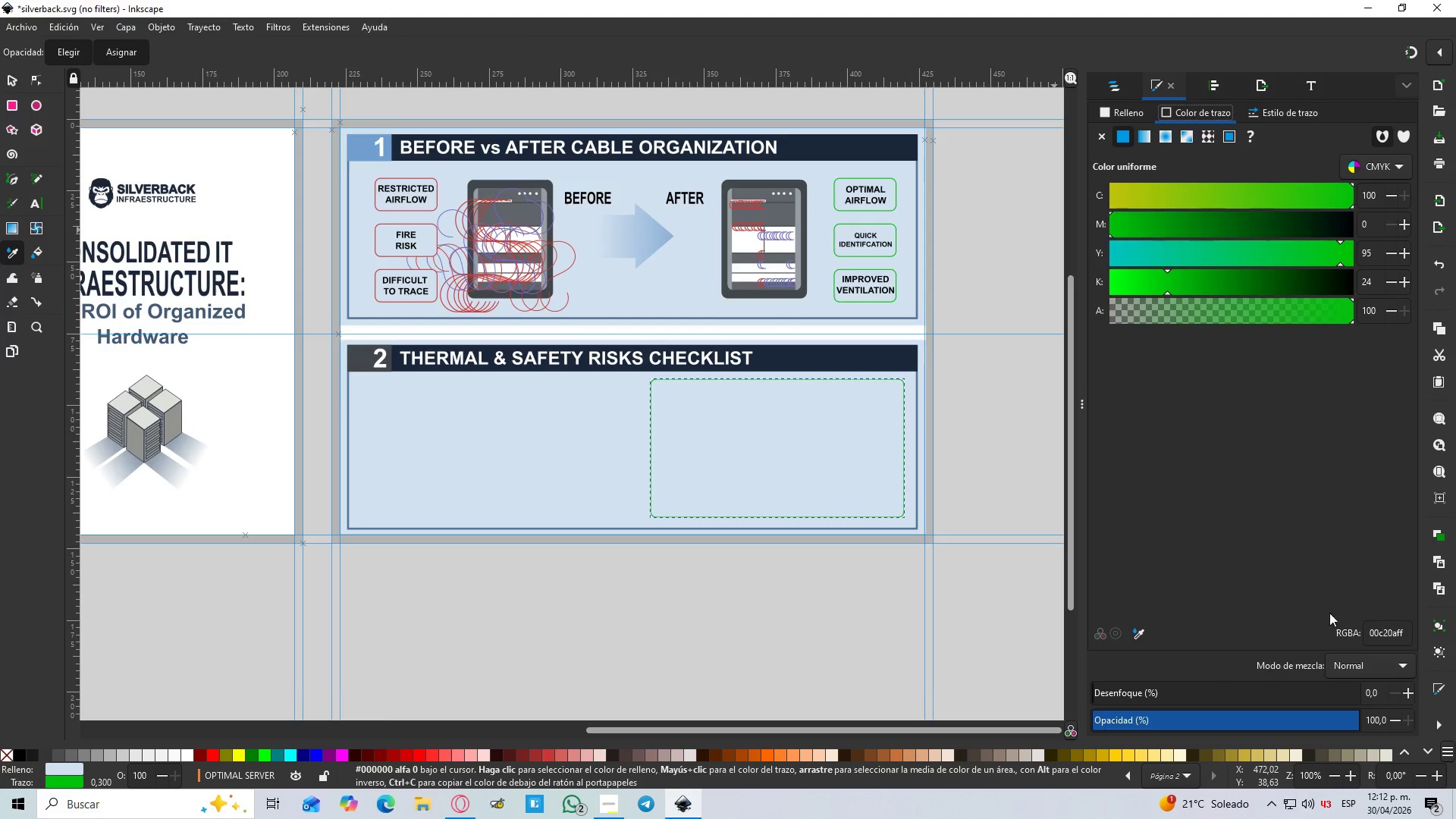 
left_click([1141, 634])
 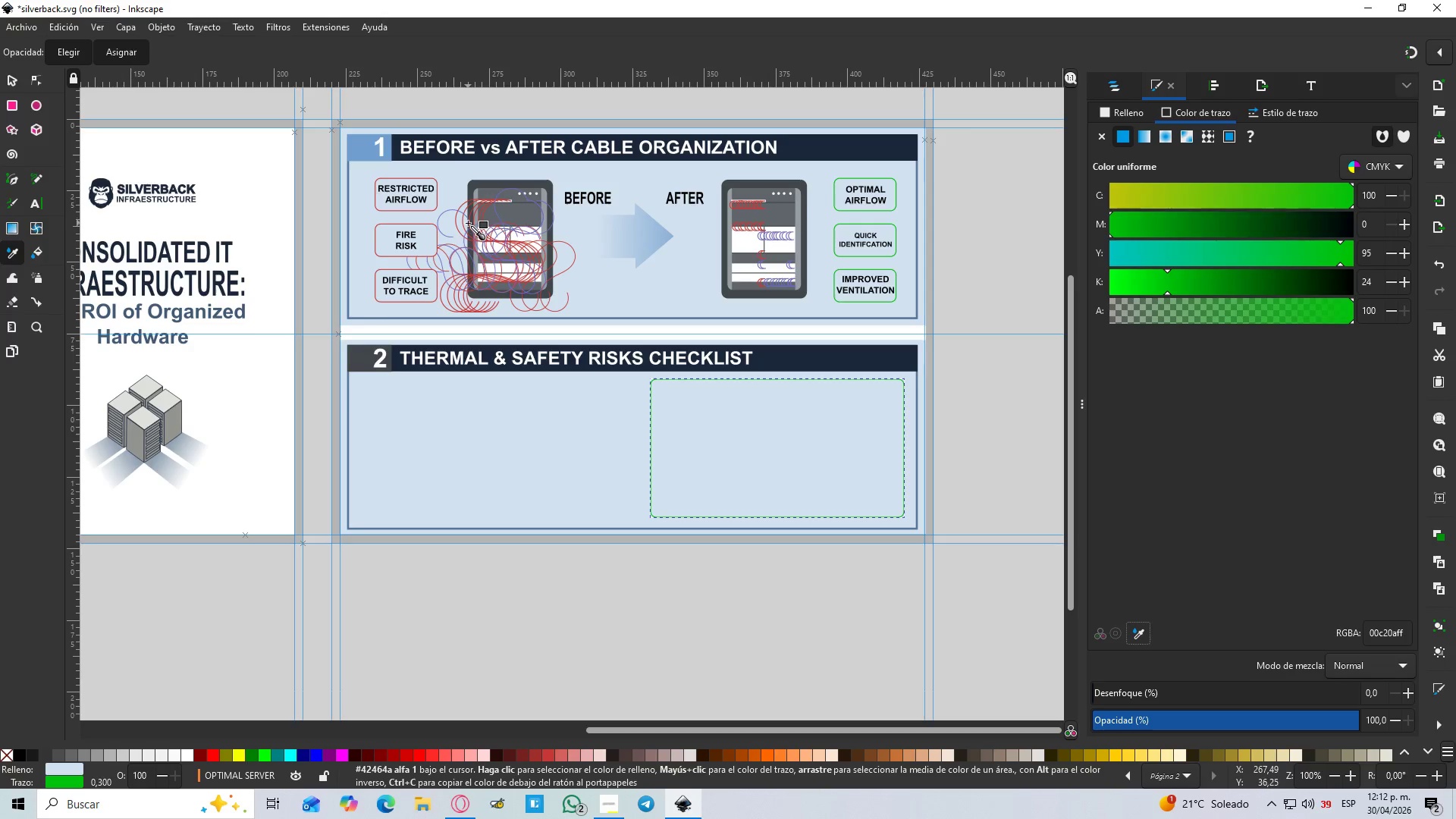 
left_click([469, 224])
 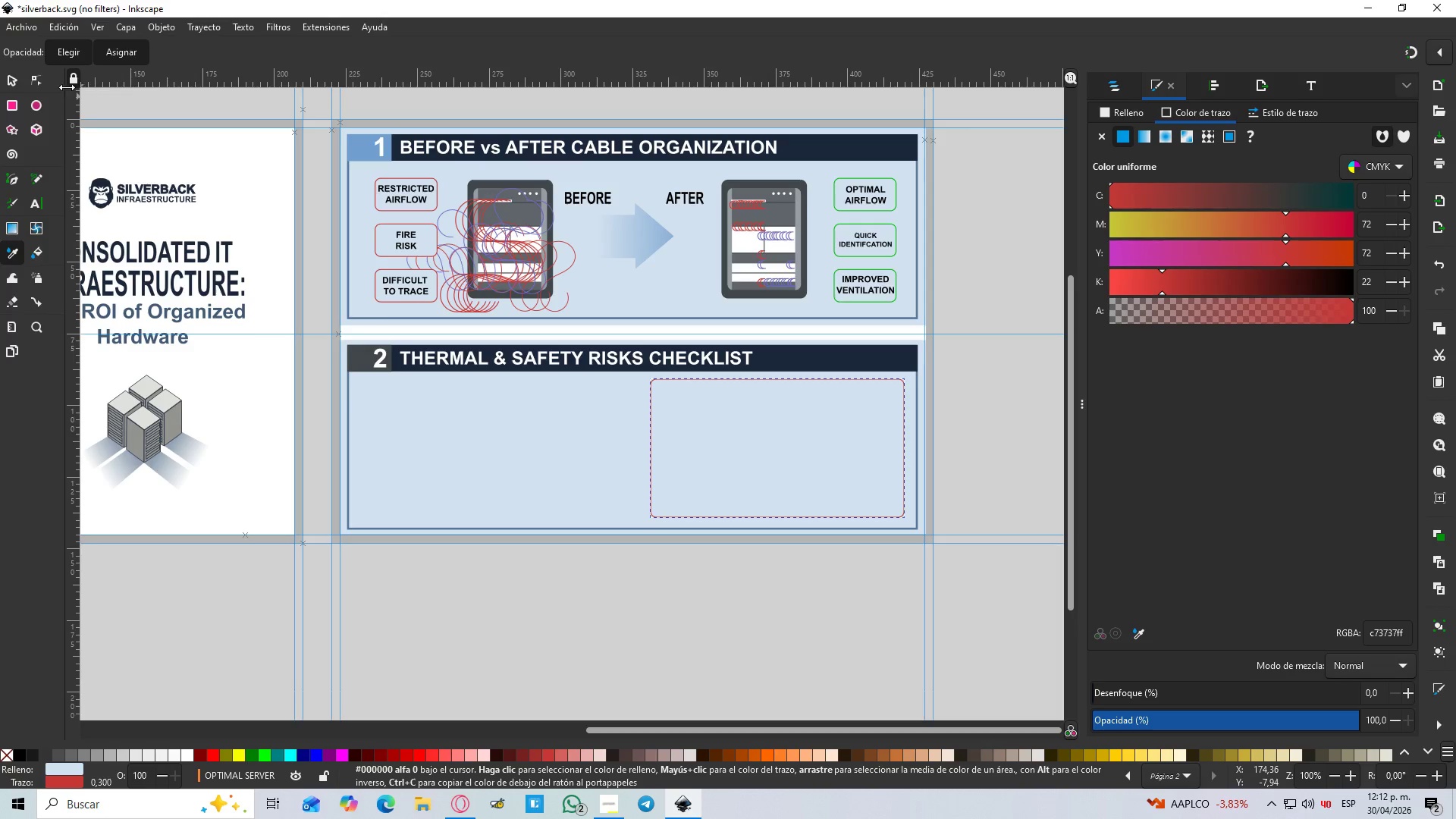 
left_click([0, 83])
 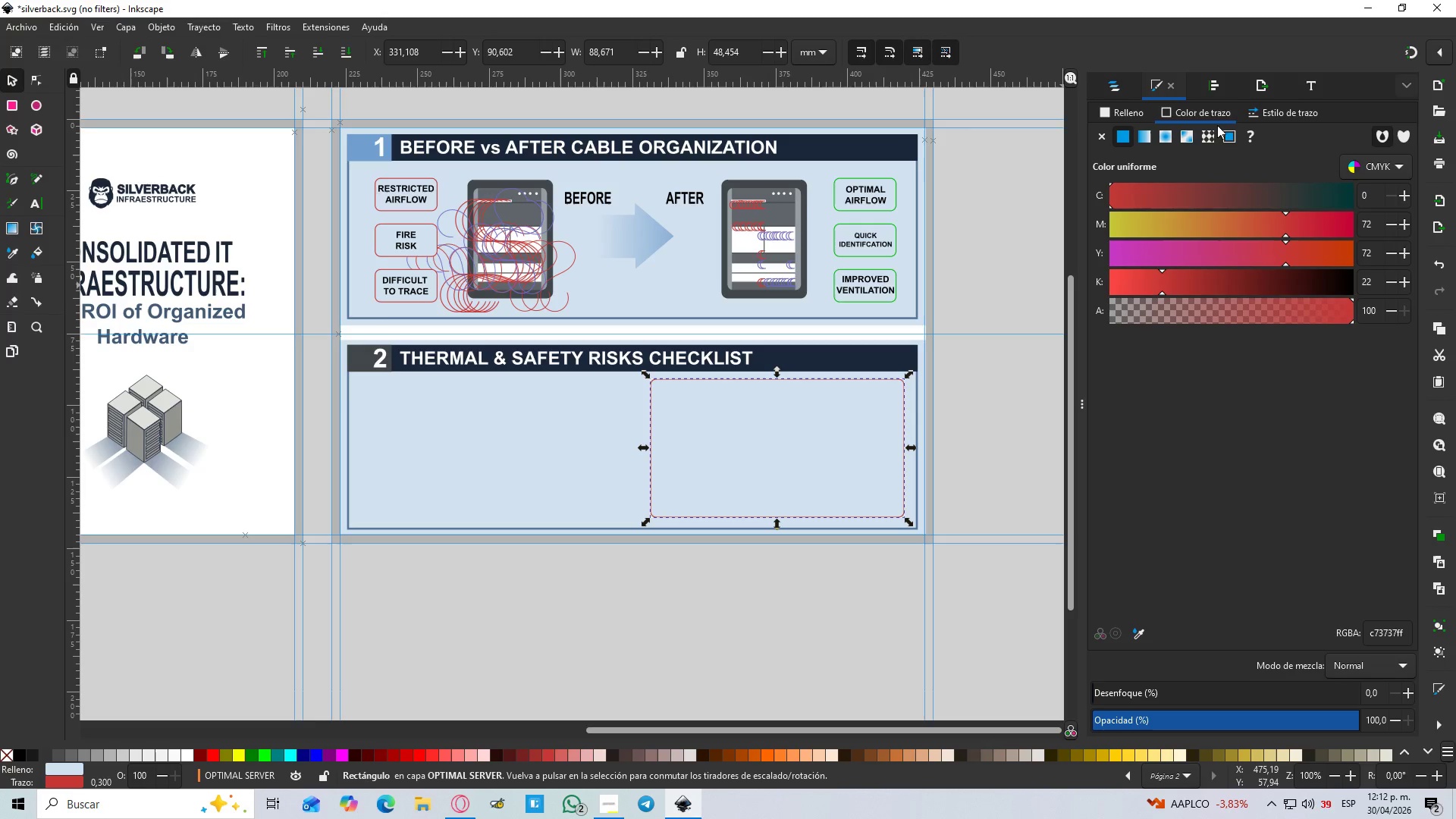 
left_click([1108, 85])
 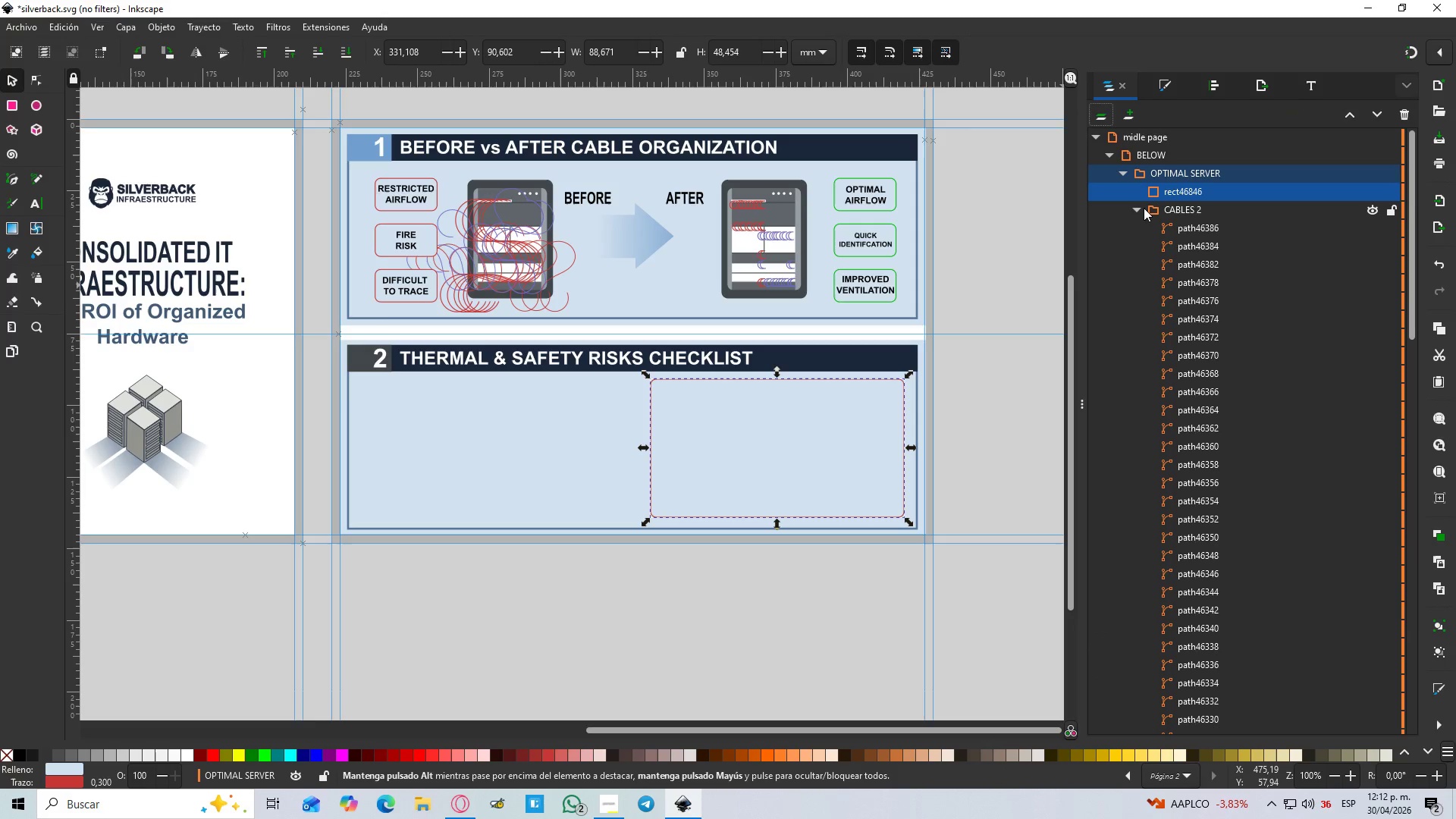 
left_click([1139, 208])
 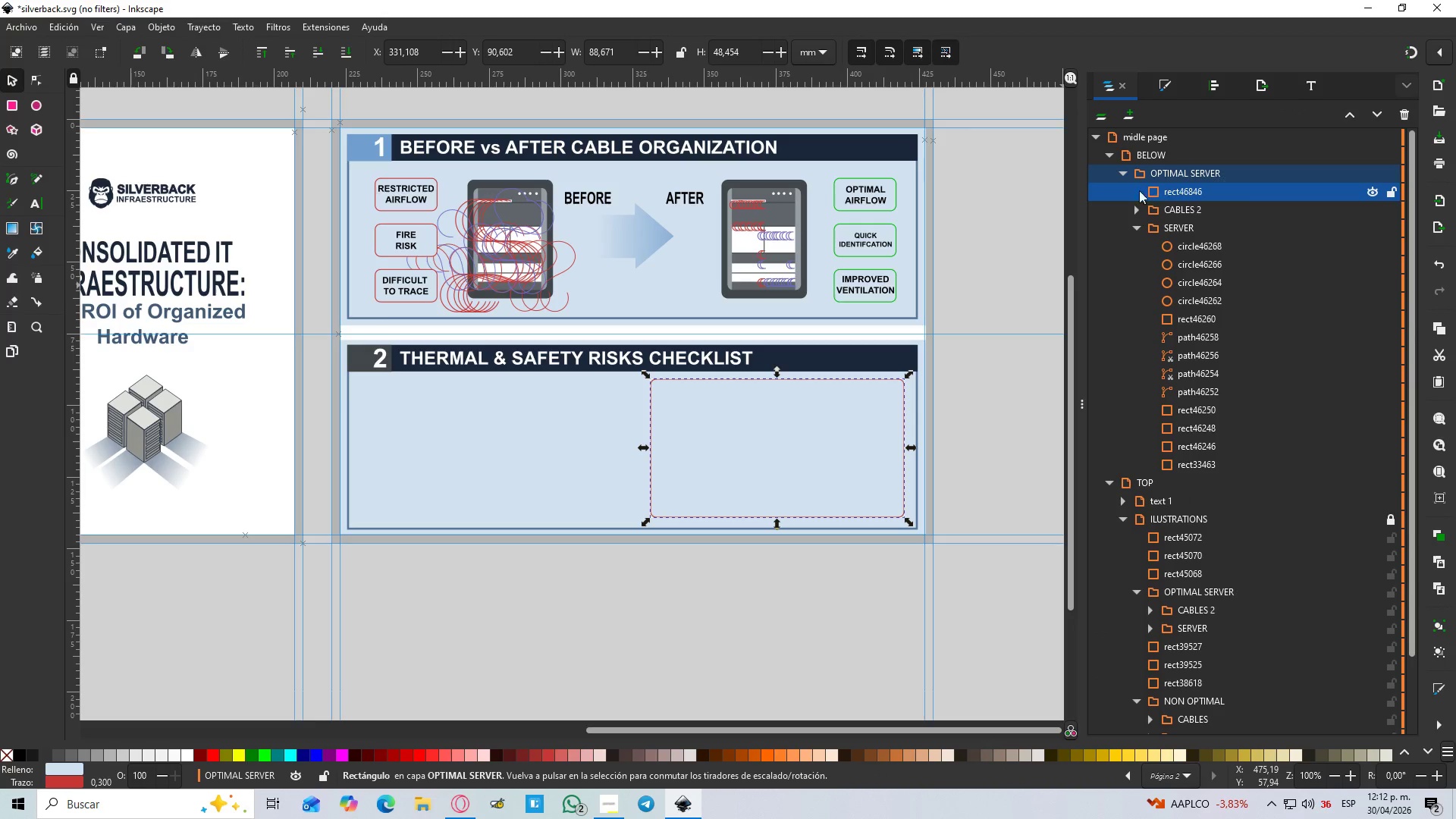 
left_click([1124, 173])
 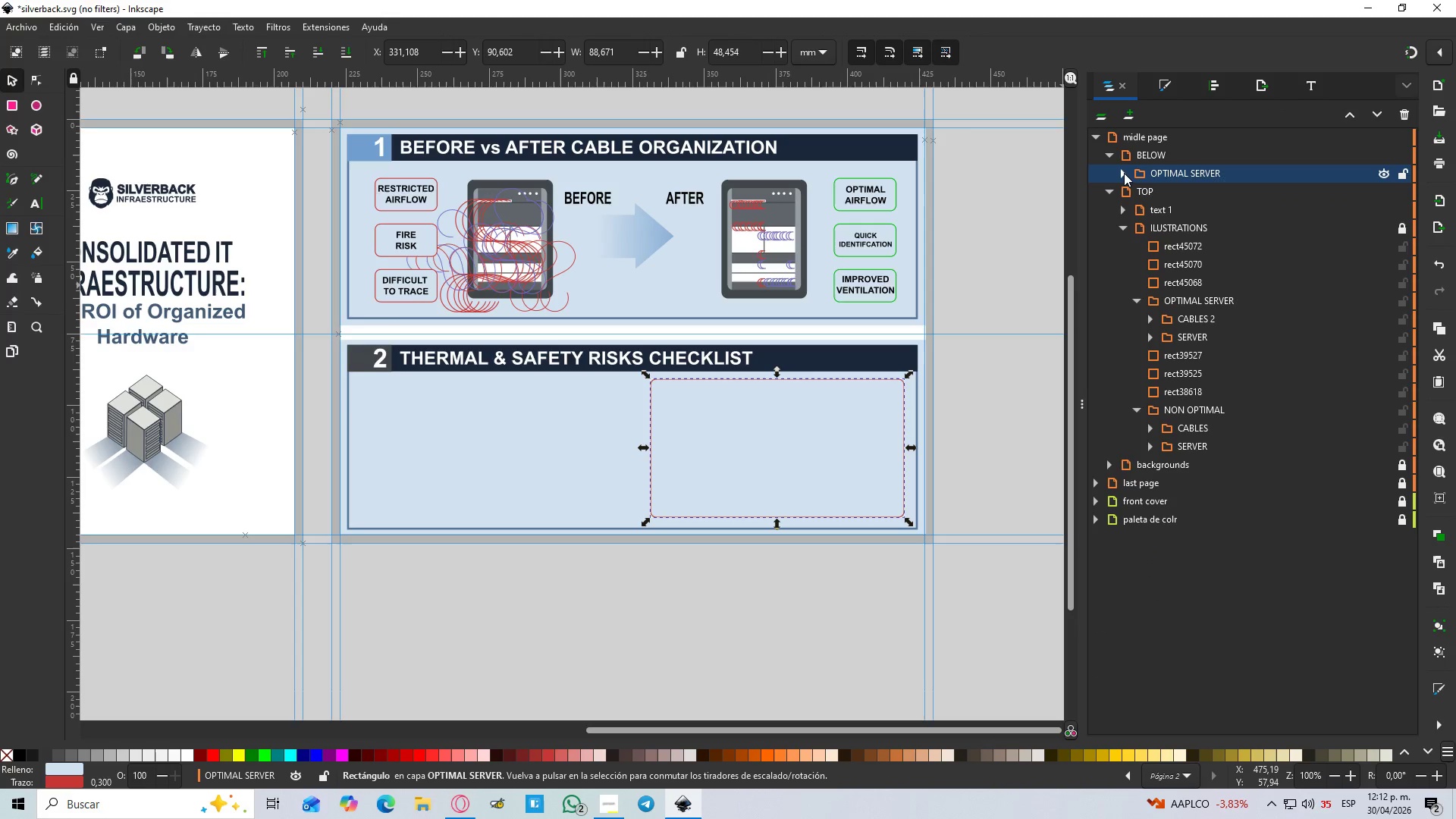 
left_click([1124, 173])
 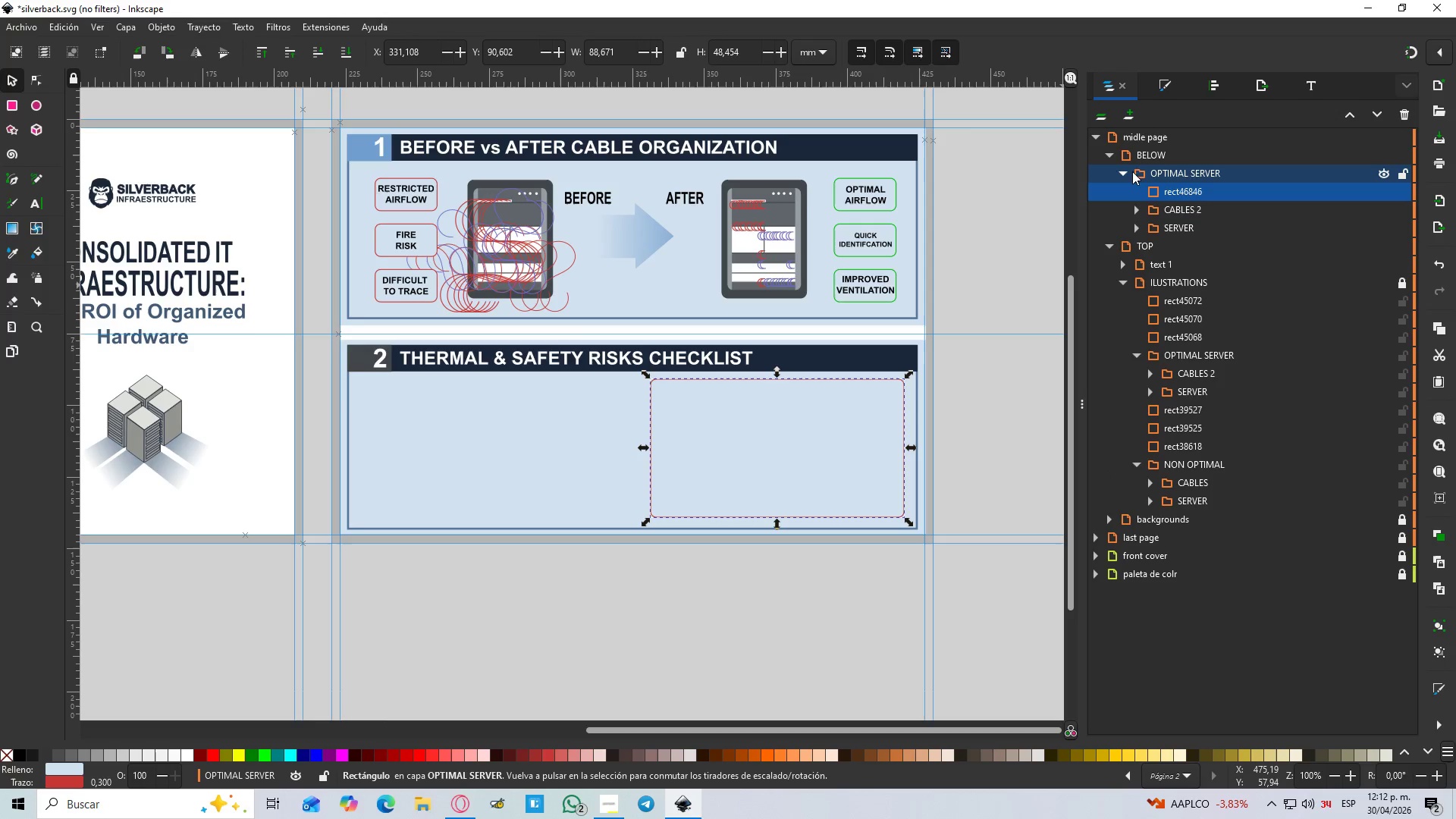 
left_click_drag(start_coordinate=[1174, 192], to_coordinate=[1179, 168])
 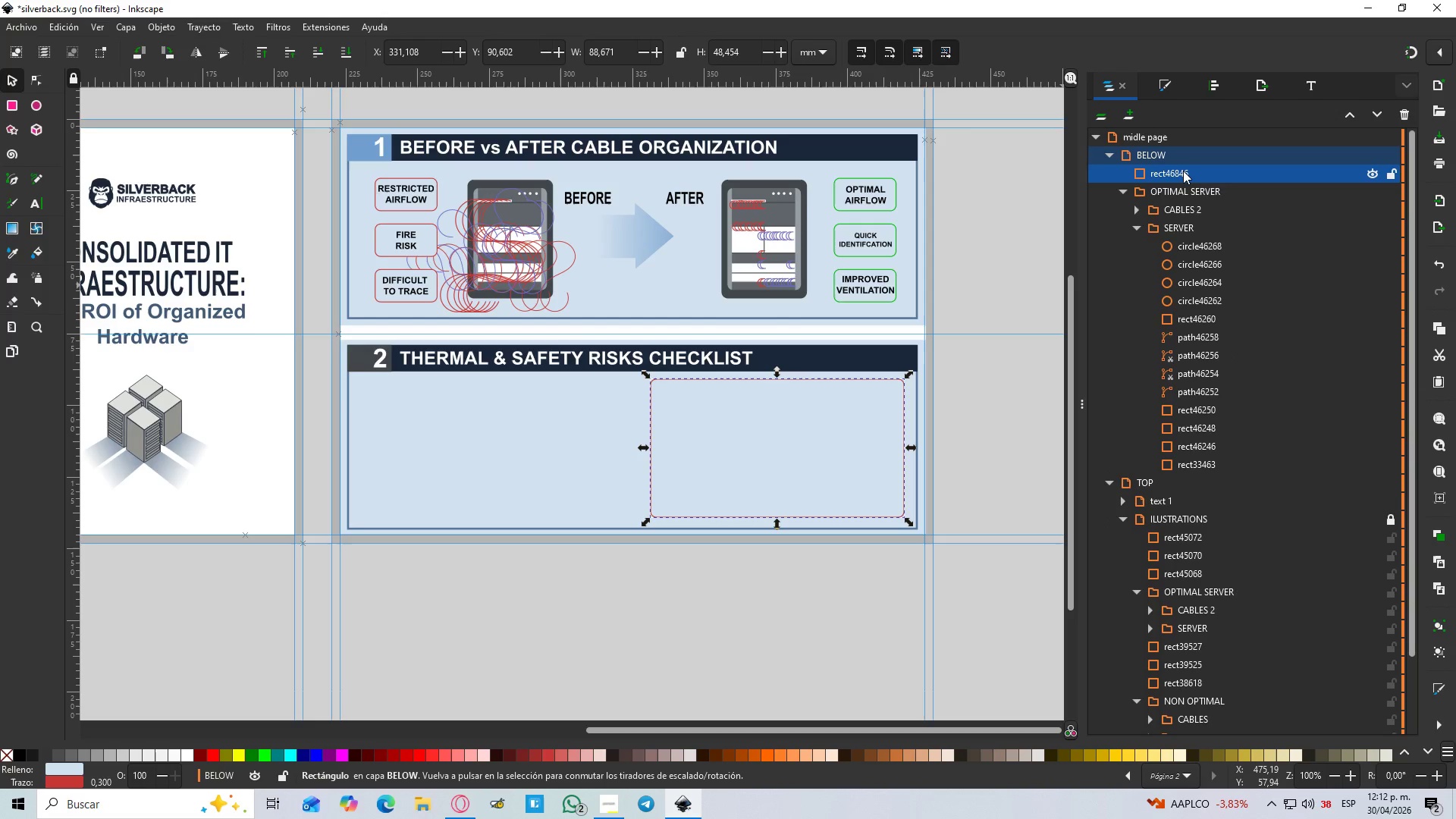 
left_click([1184, 171])
 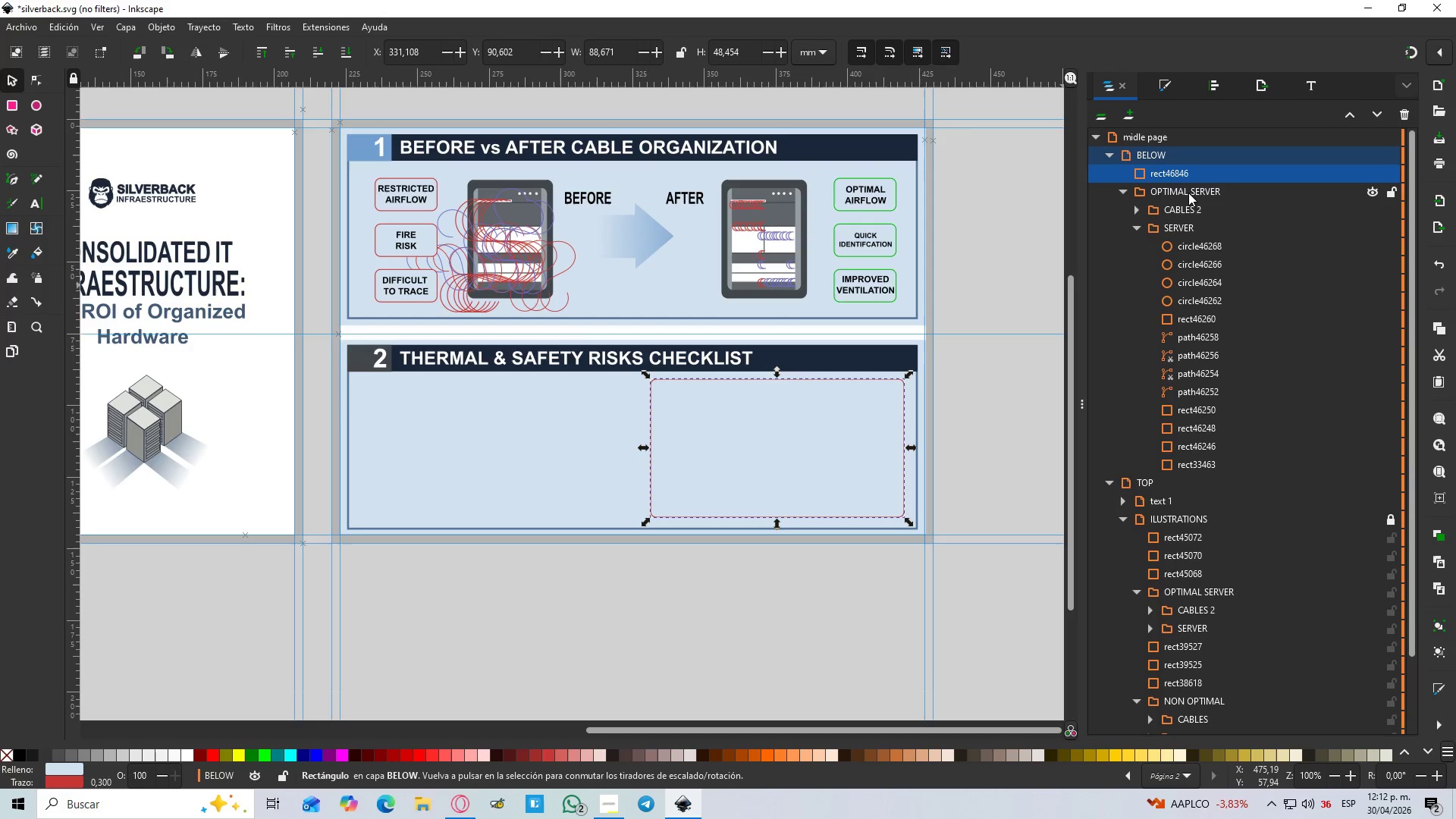 
left_click_drag(start_coordinate=[1188, 193], to_coordinate=[1193, 165])
 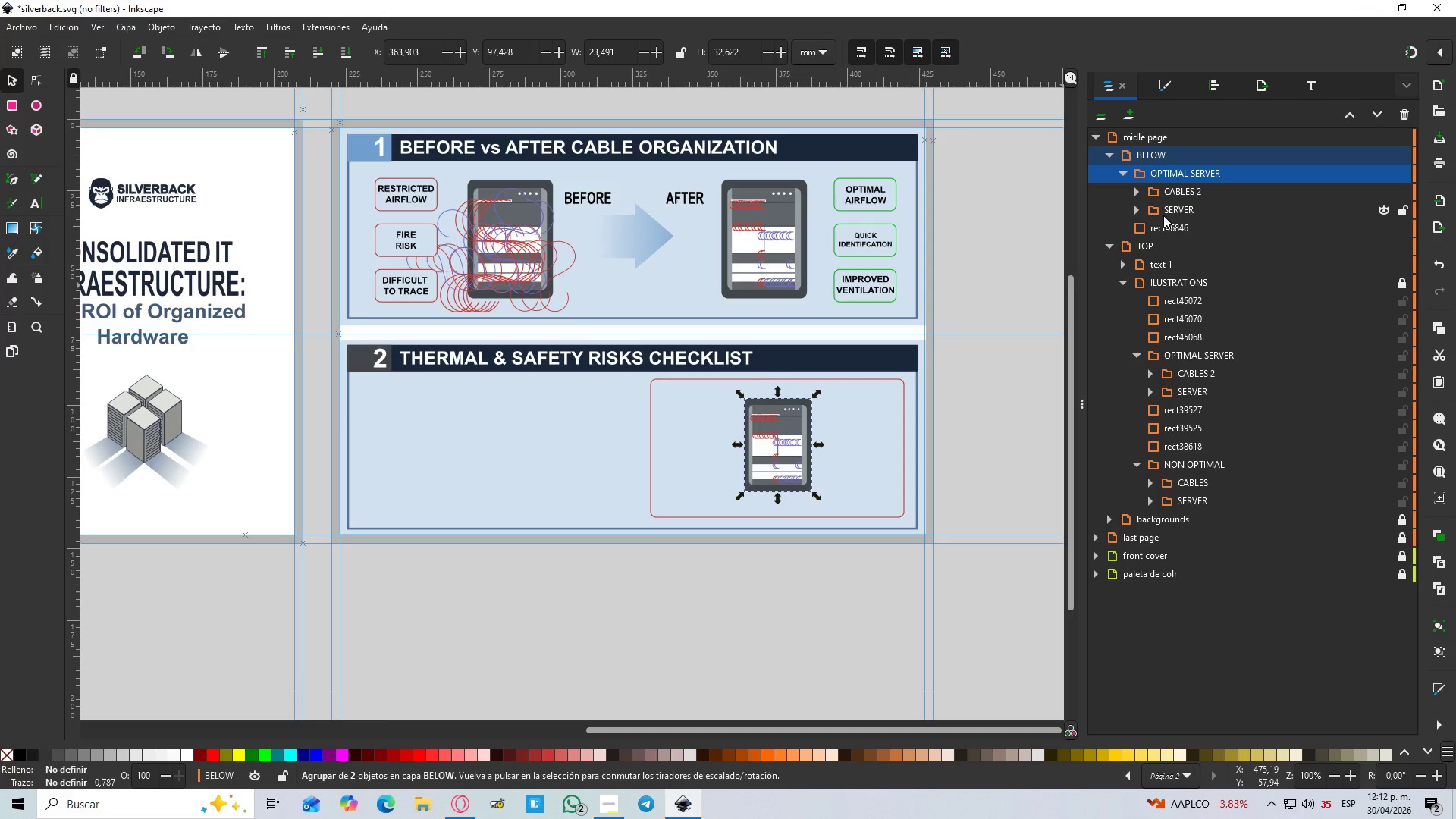 
wait(7.42)
 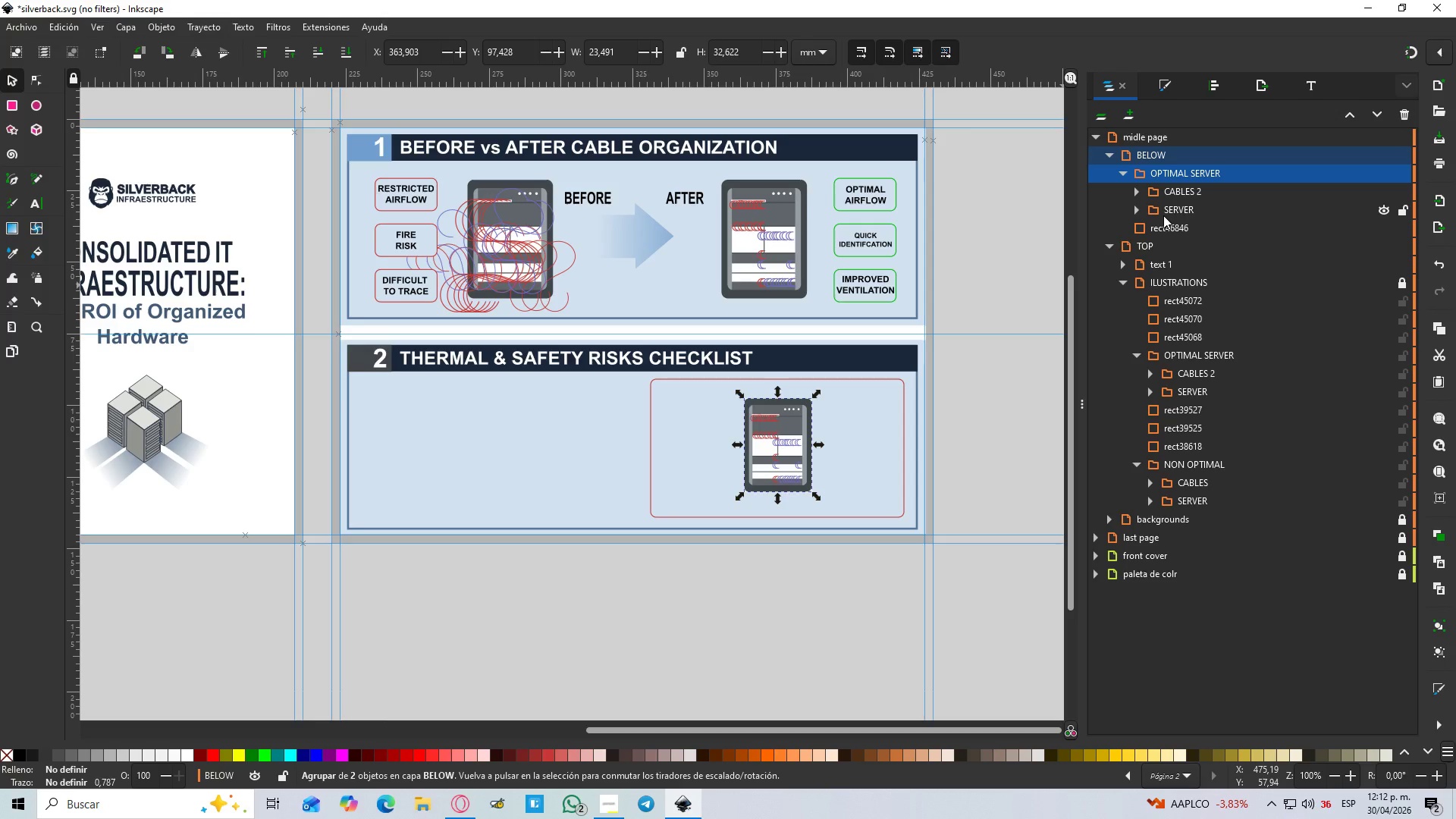 
left_click([11, 83])
 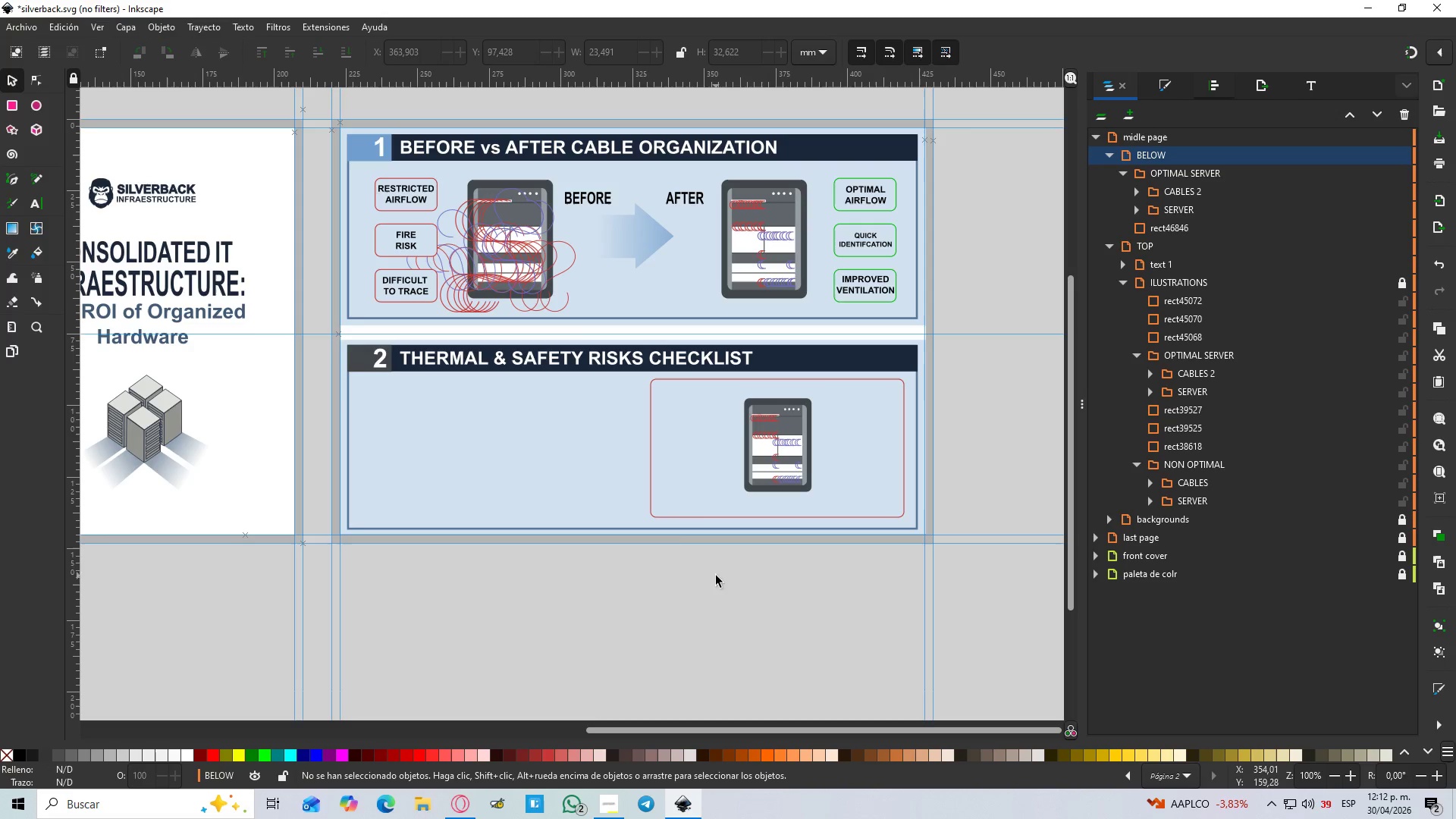 
hold_key(key=ControlLeft, duration=1.5)
scroll: coordinate [751, 436], scroll_direction: up, amount: 3.0
 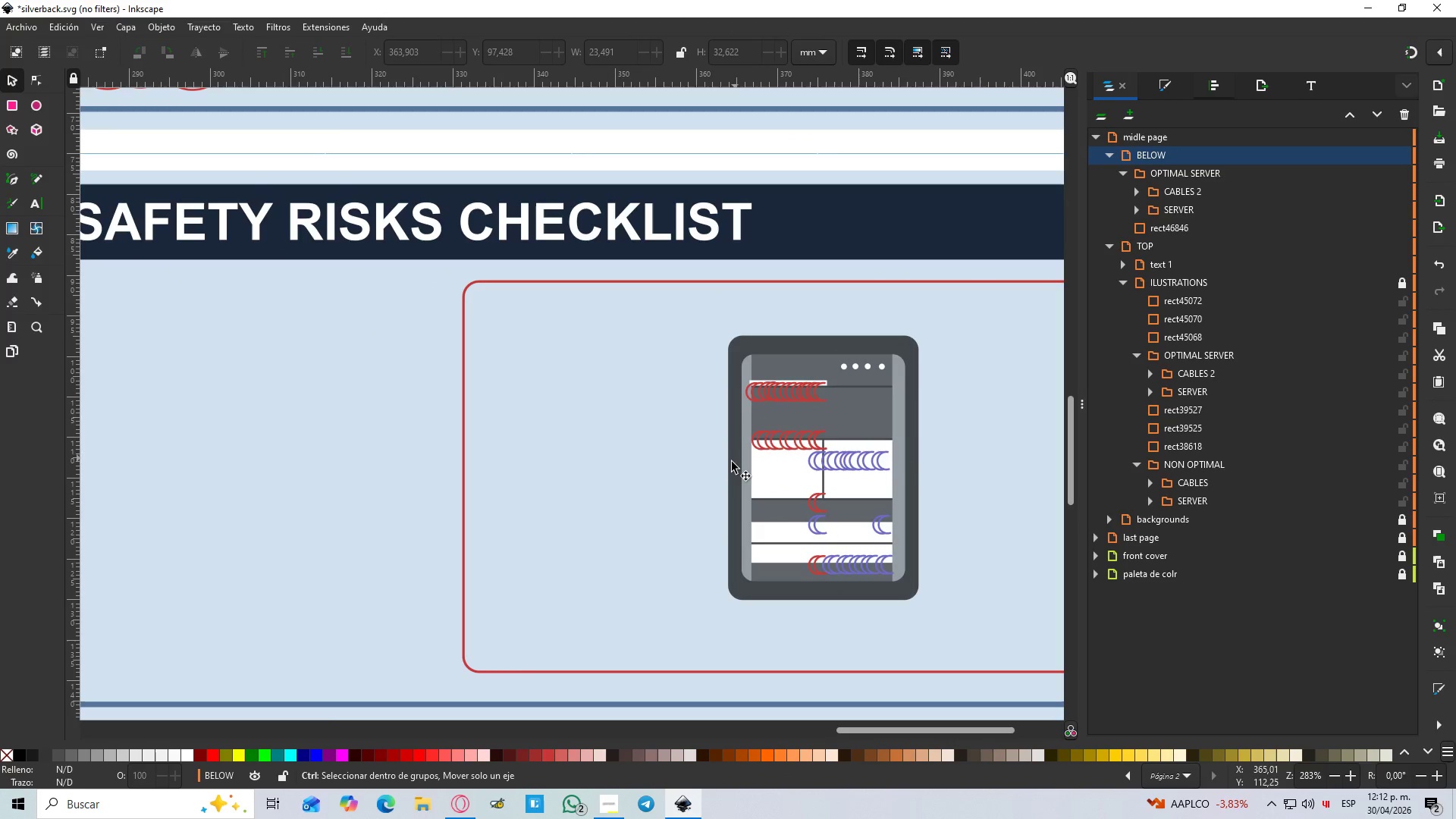 
key(Control+ControlLeft)
 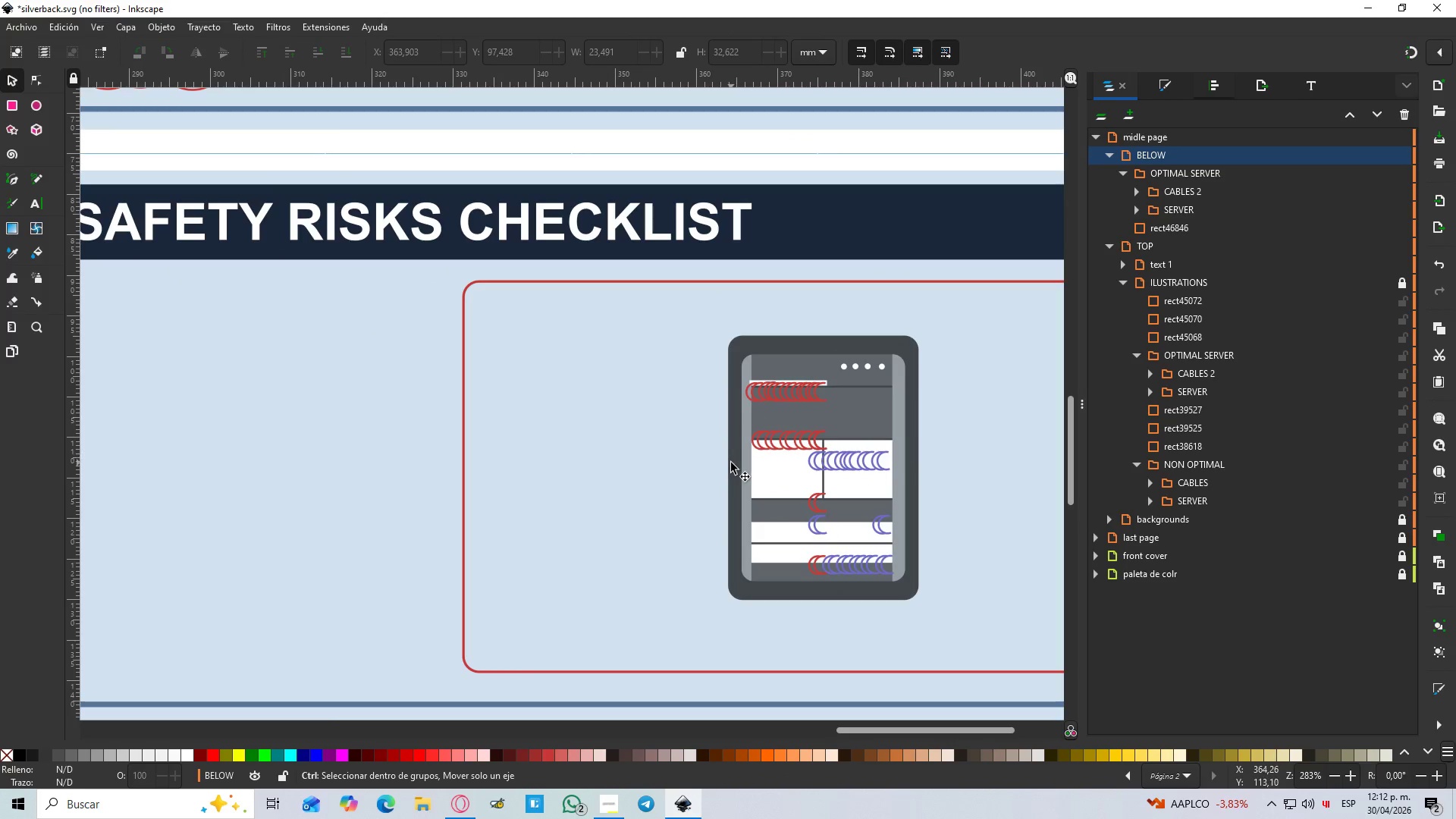 
key(Control+ControlLeft)
 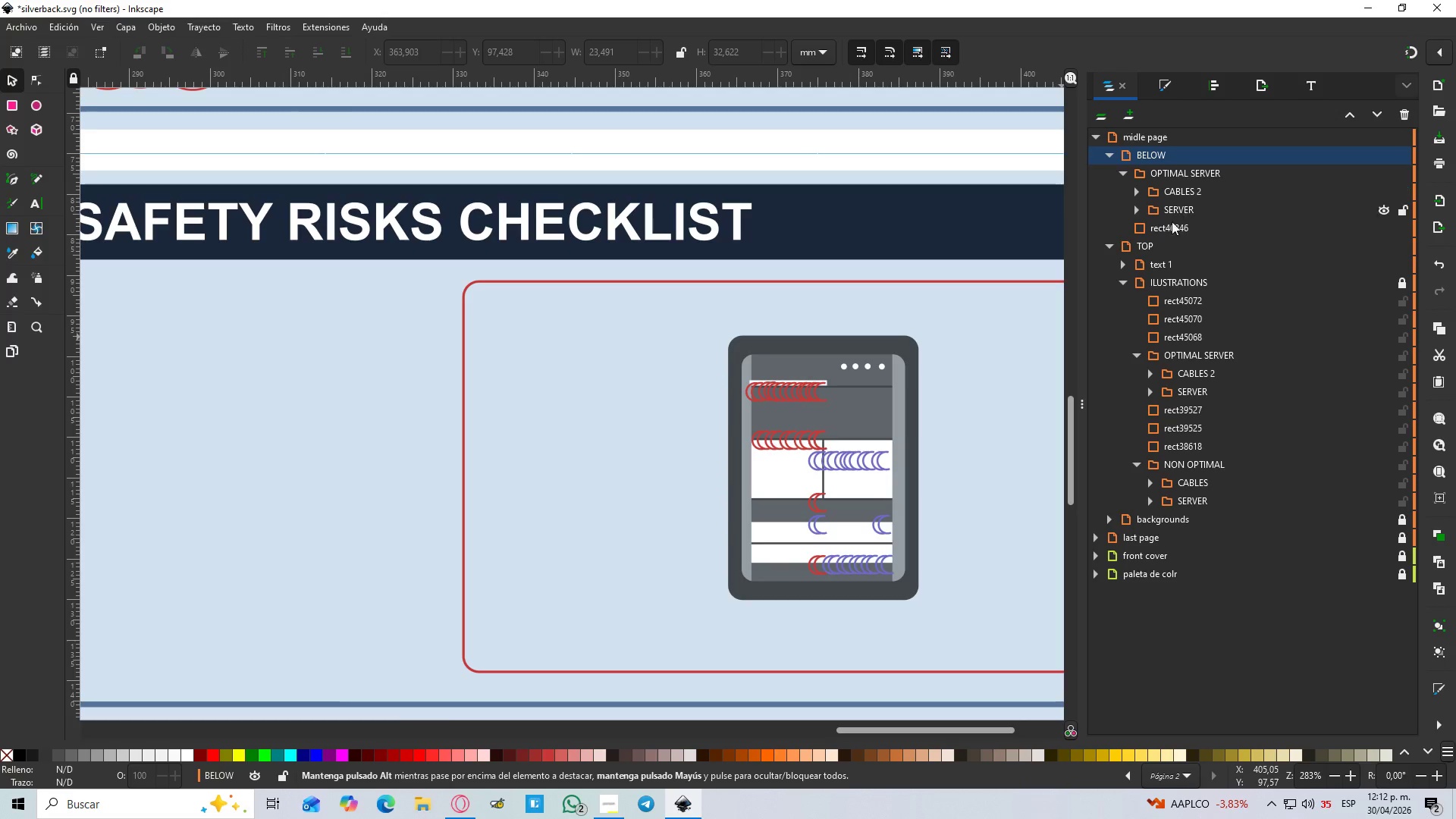 
key(B)
 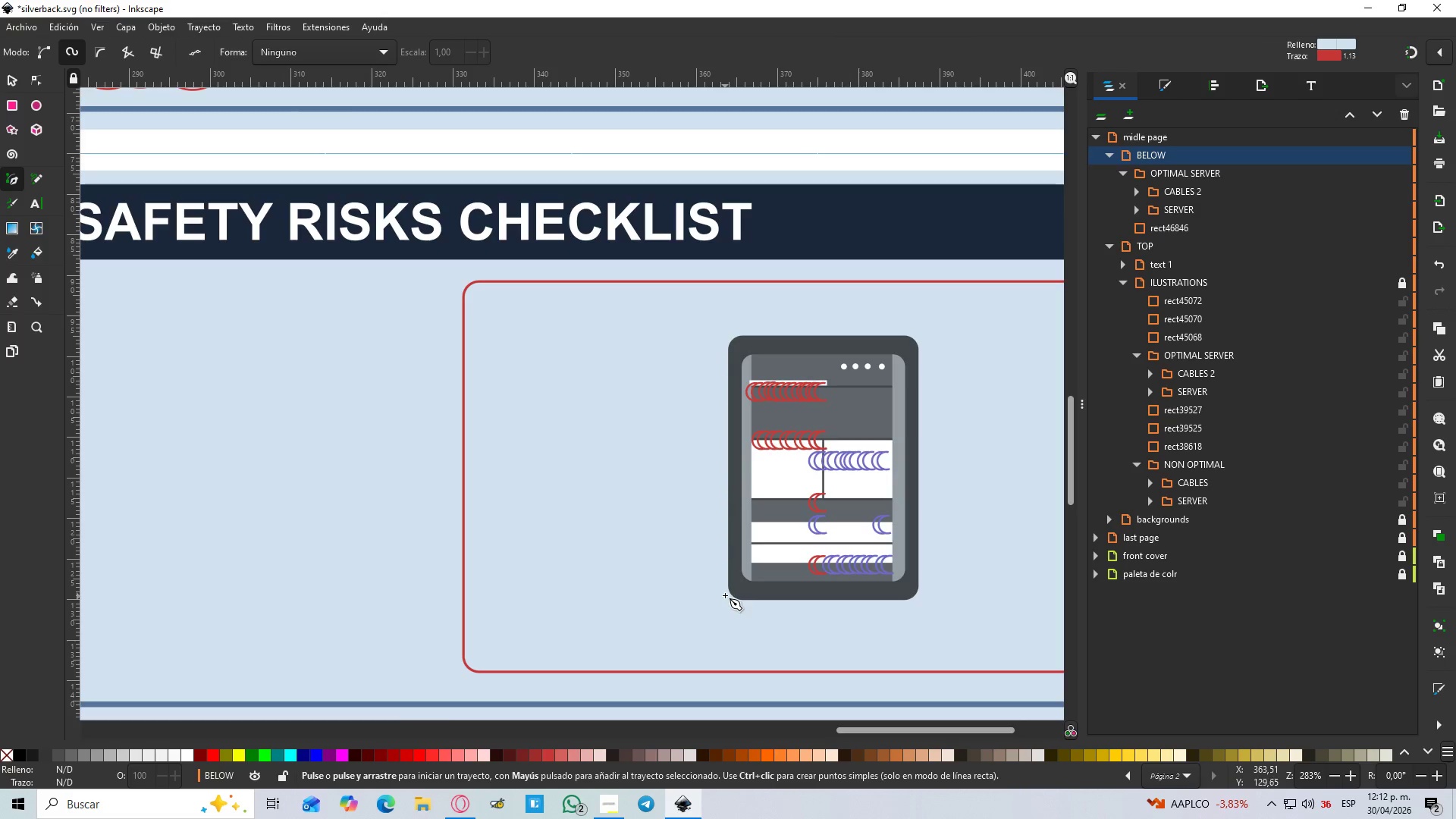 
left_click([725, 595])
 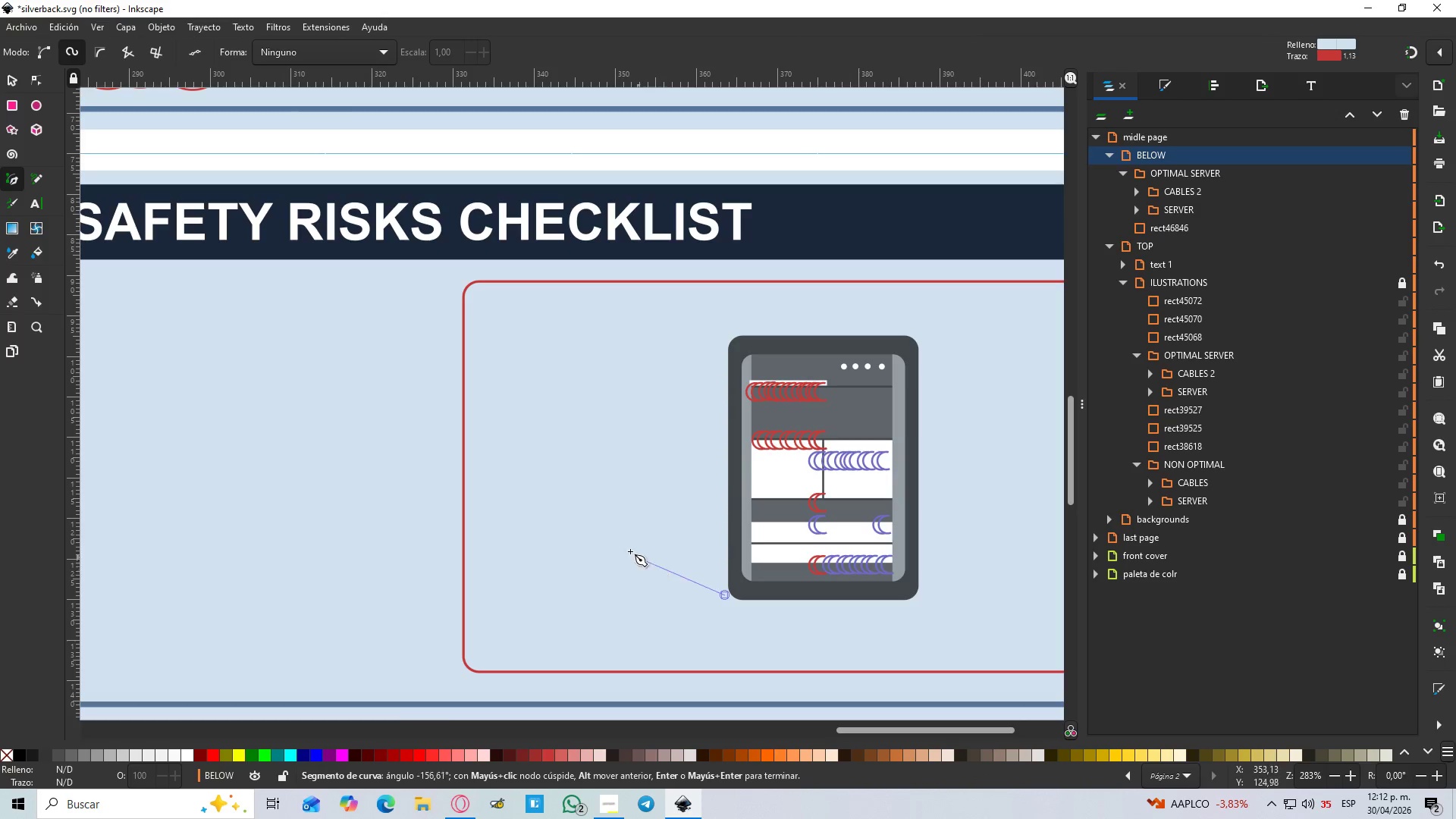 
left_click_drag(start_coordinate=[620, 541], to_coordinate=[609, 497])
 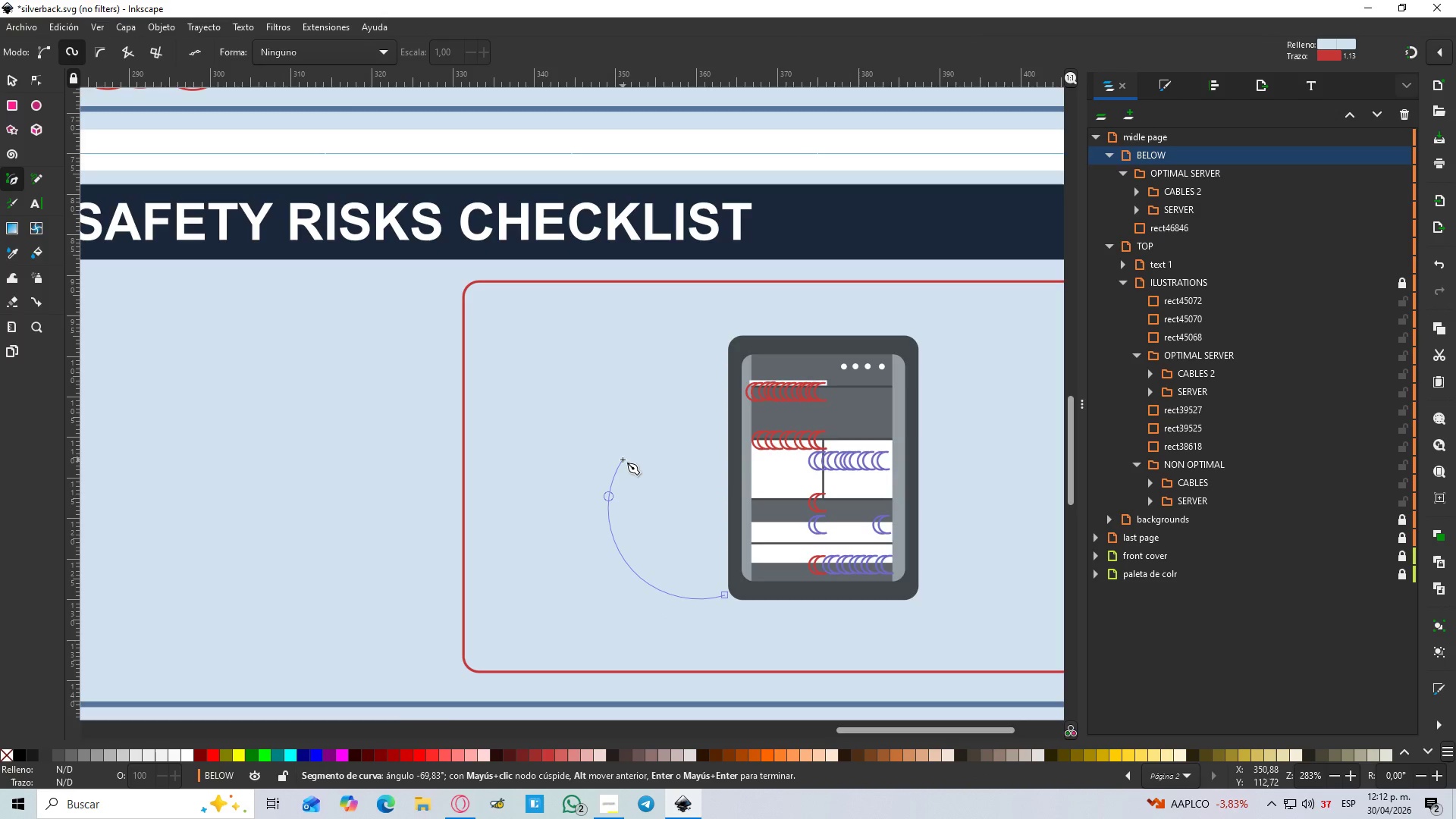 
key(Escape)
 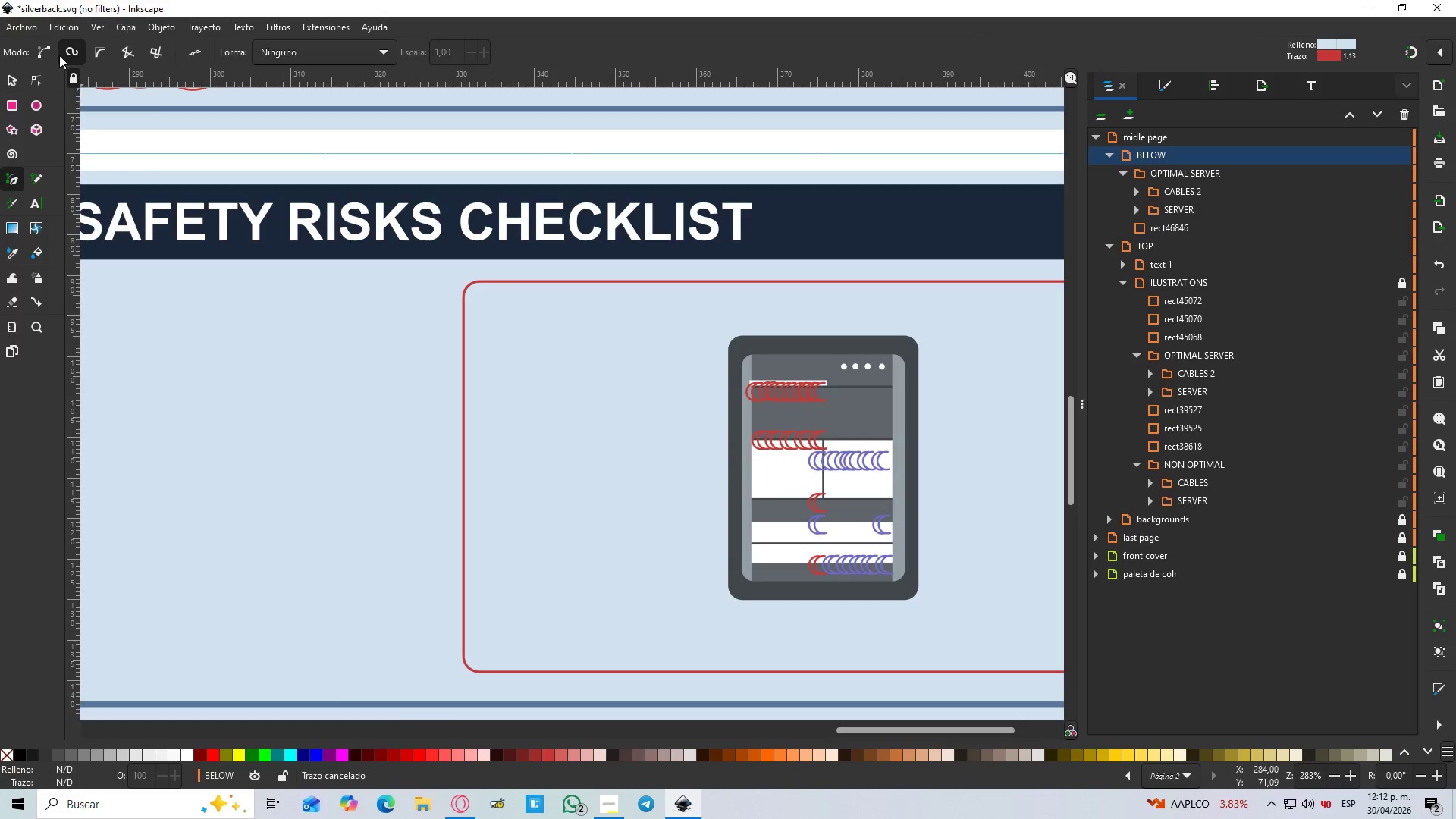 
left_click([49, 52])
 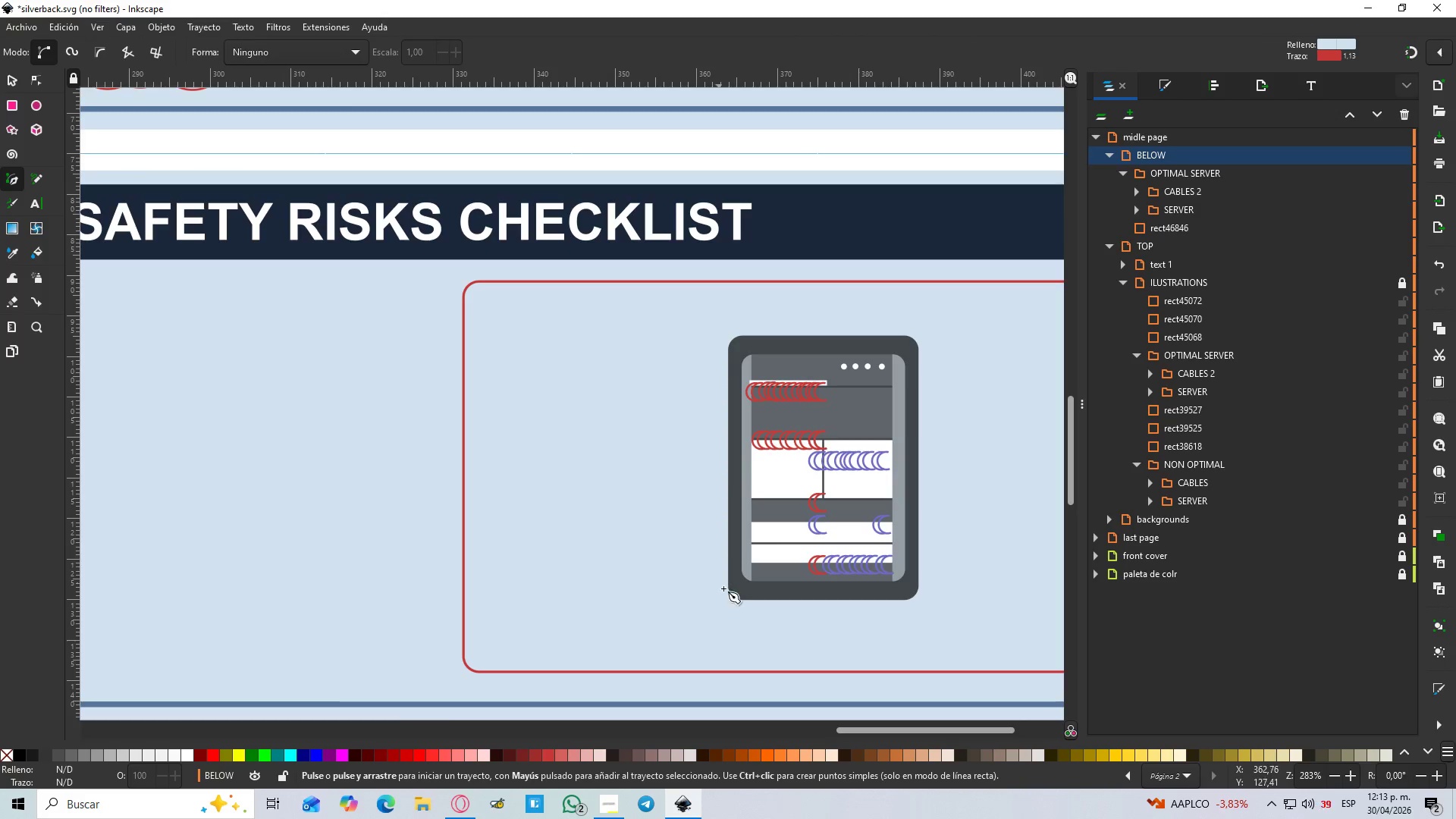 
left_click([729, 598])
 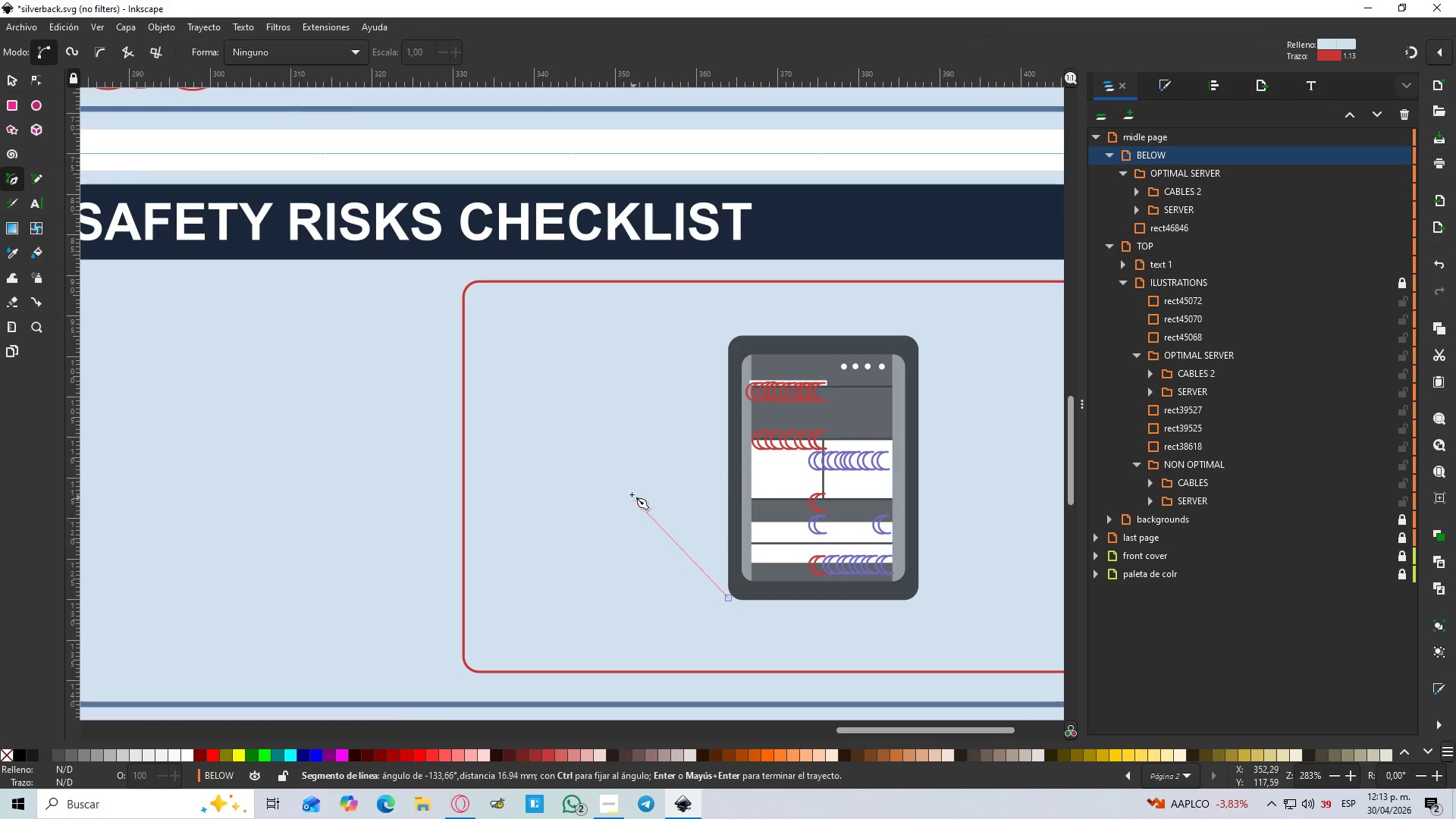 
left_click_drag(start_coordinate=[624, 489], to_coordinate=[627, 409])
 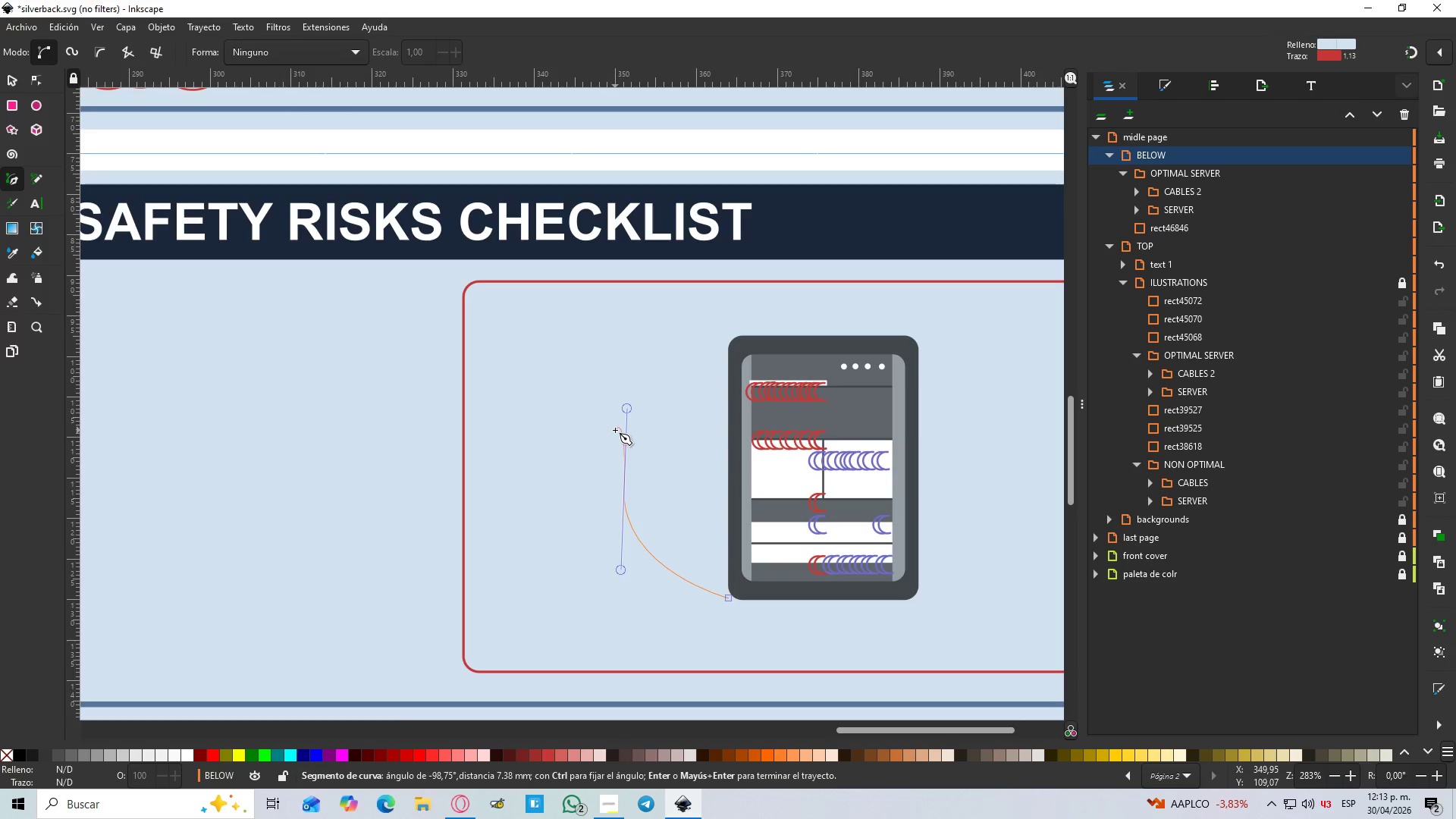 
key(Escape)
 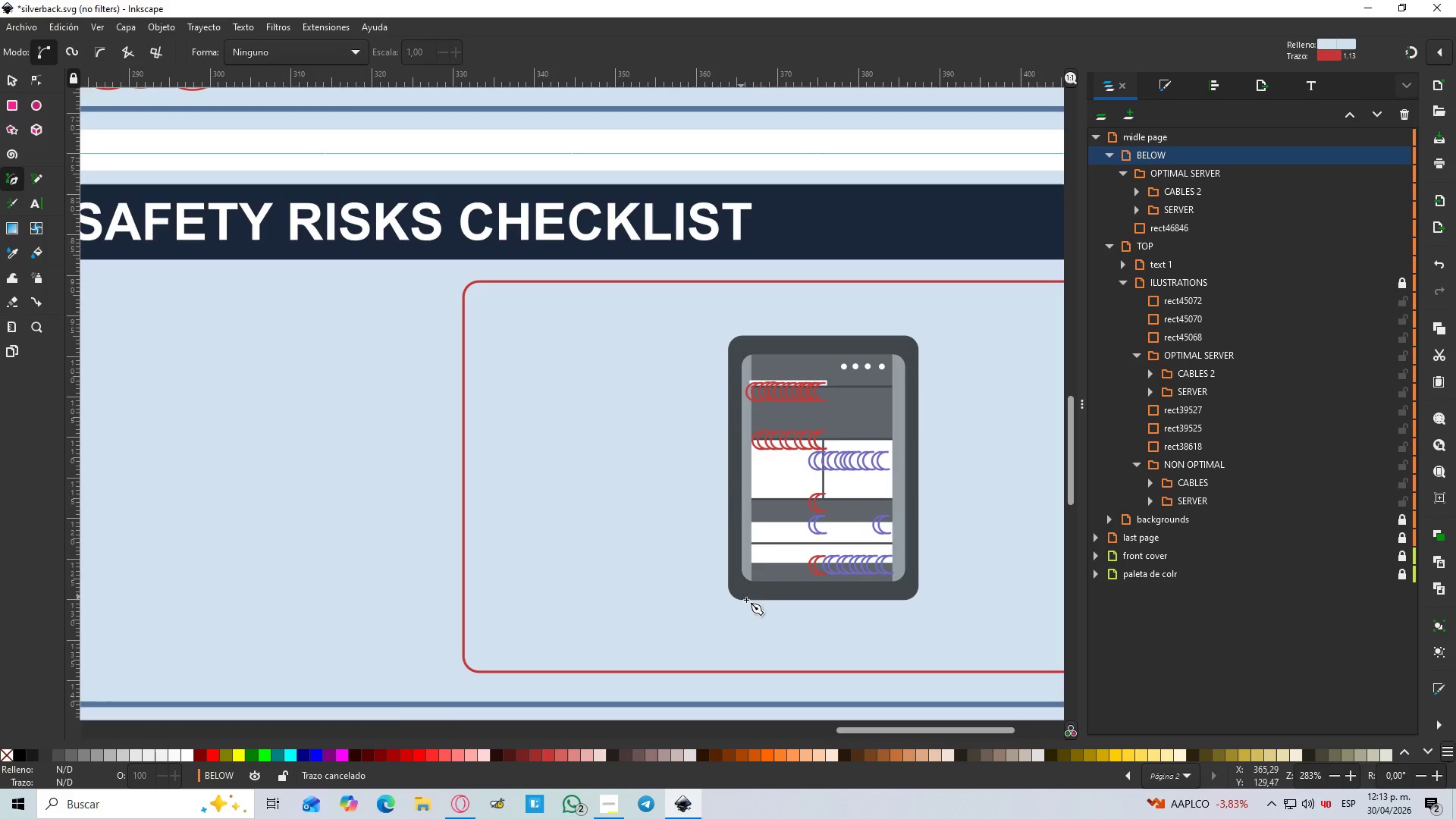 
left_click([755, 603])
 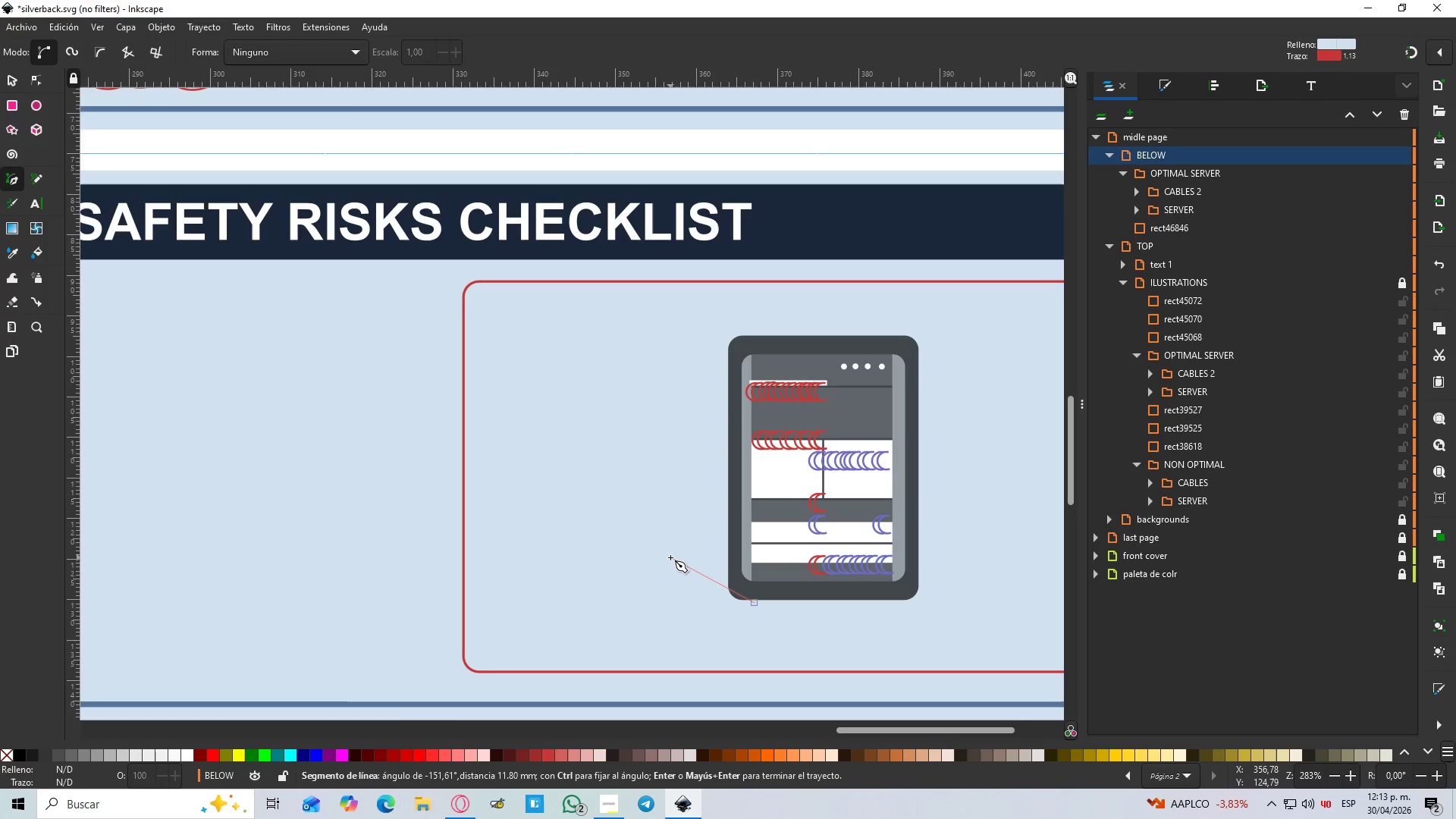 
key(Control+Z)
 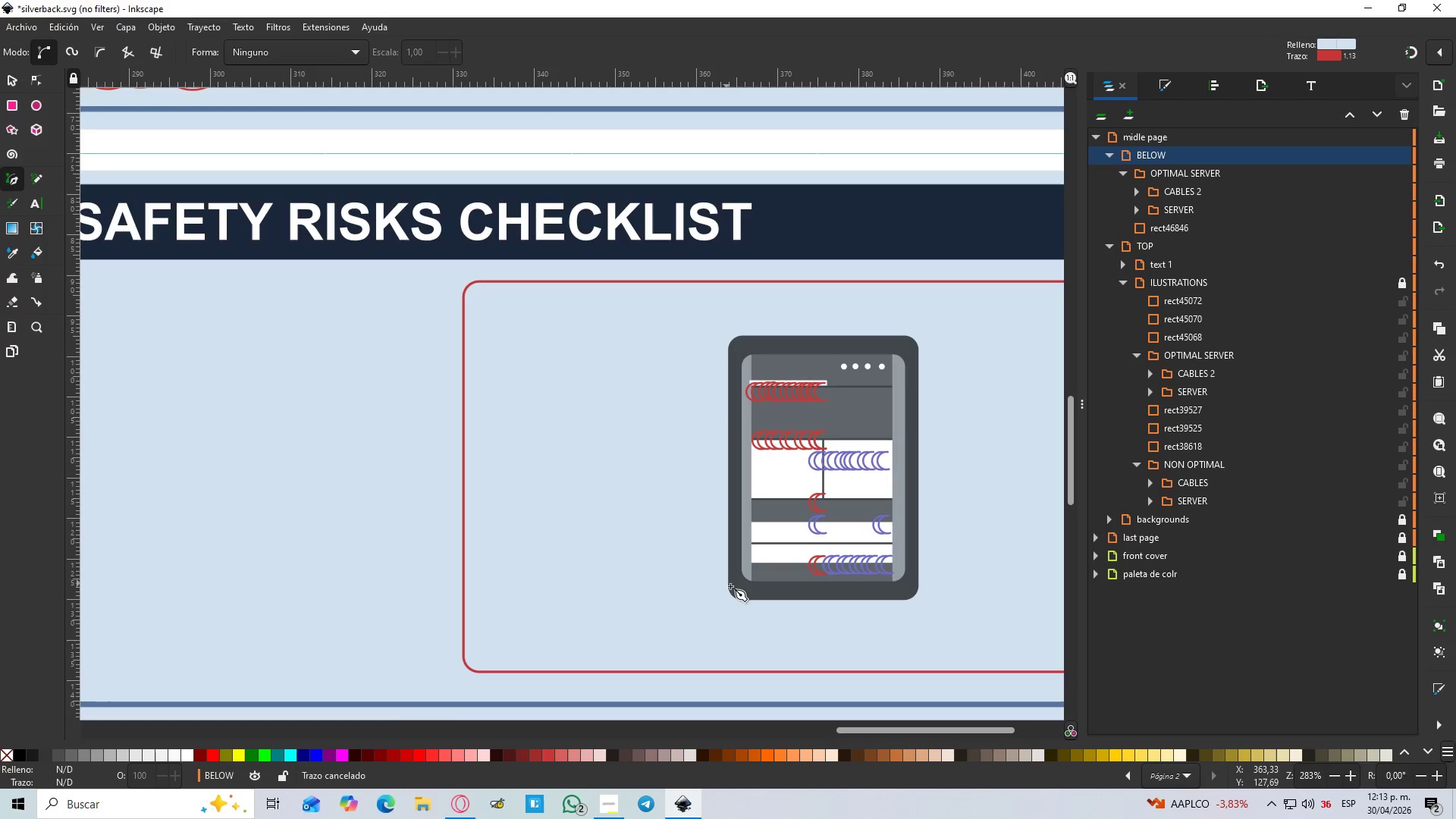 
hold_key(key=ControlLeft, duration=0.42)
scroll: coordinate [732, 588], scroll_direction: up, amount: 2.0
 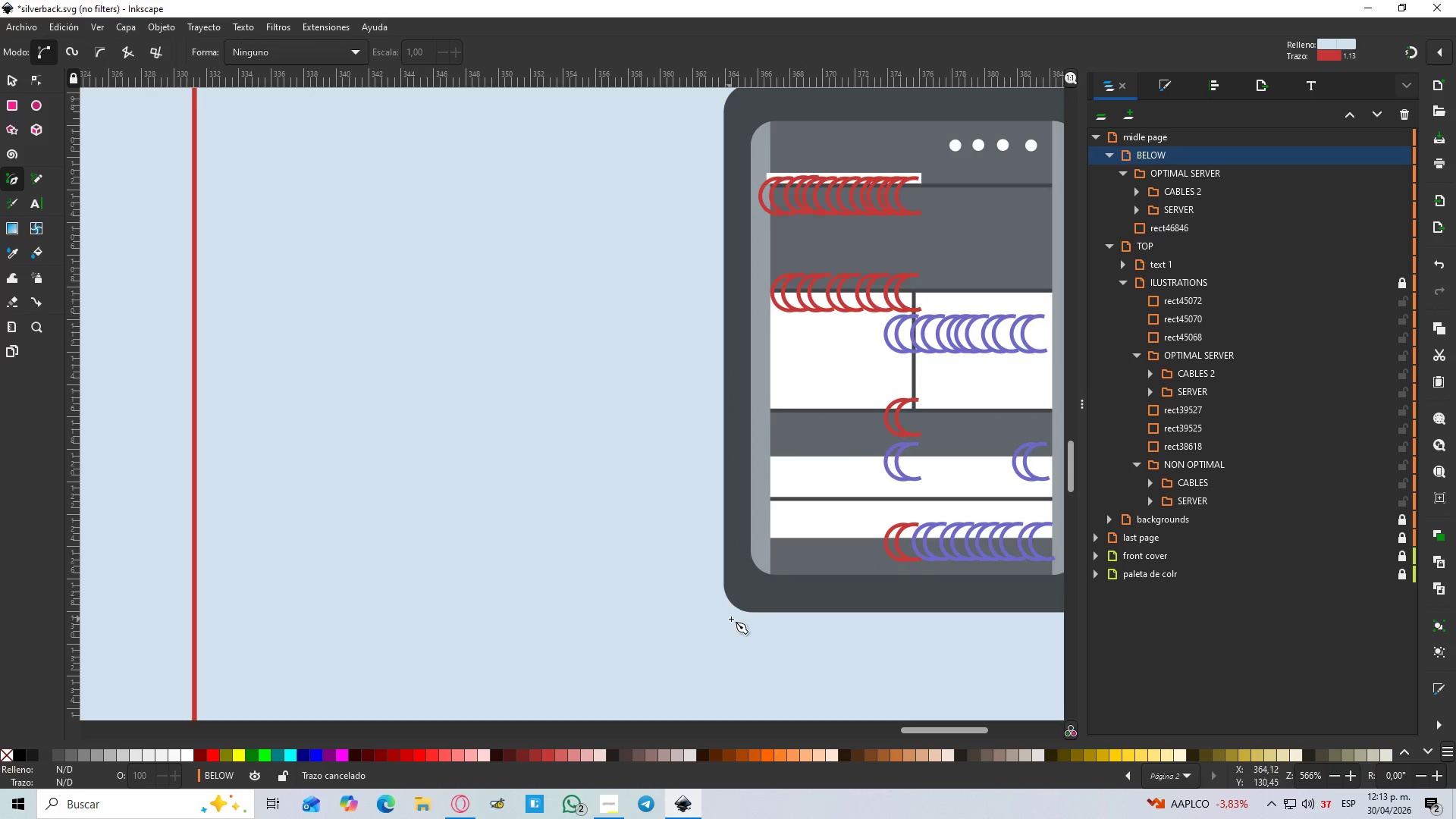 
left_click([738, 616])
 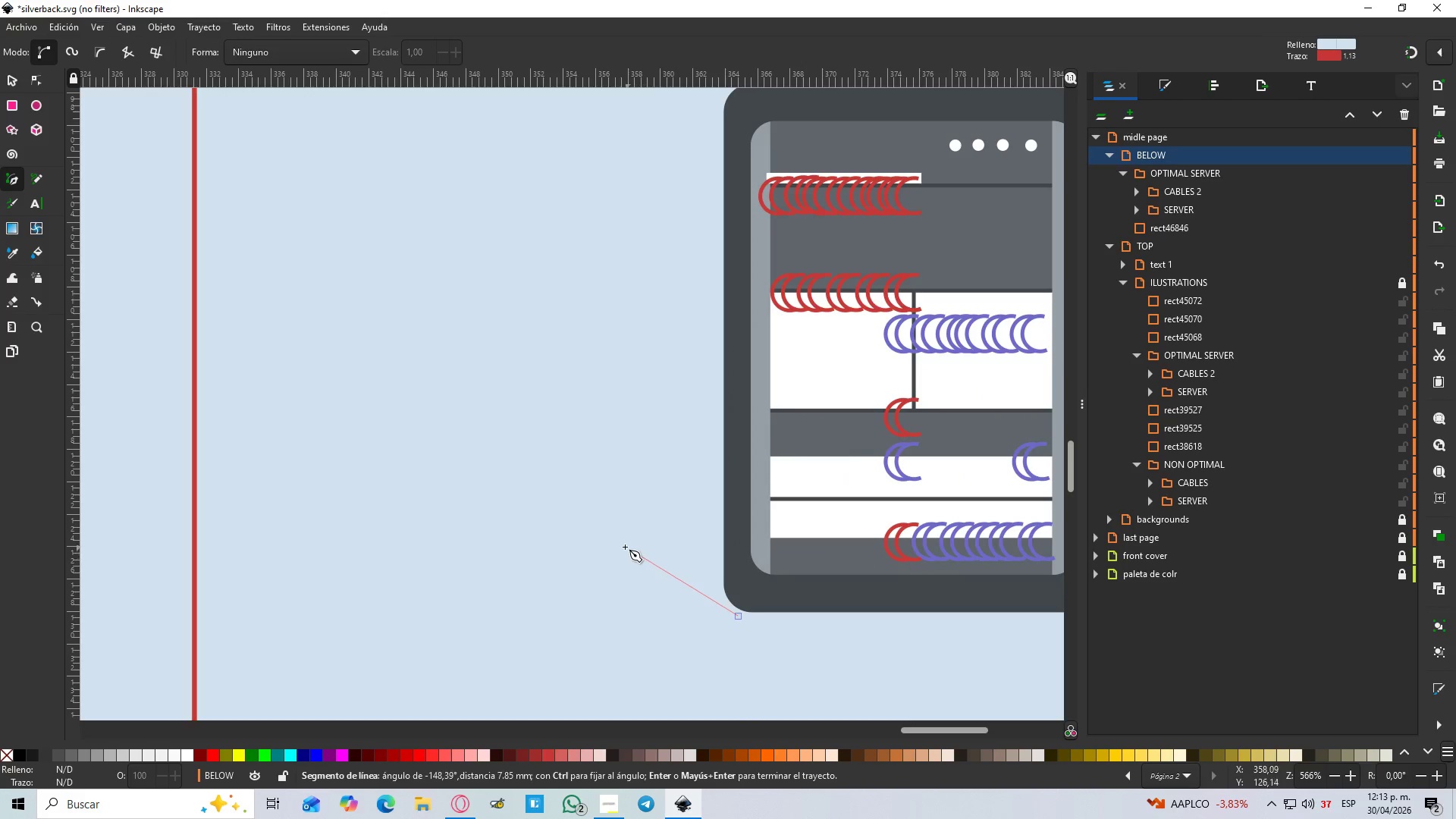 
left_click_drag(start_coordinate=[624, 545], to_coordinate=[610, 488])
 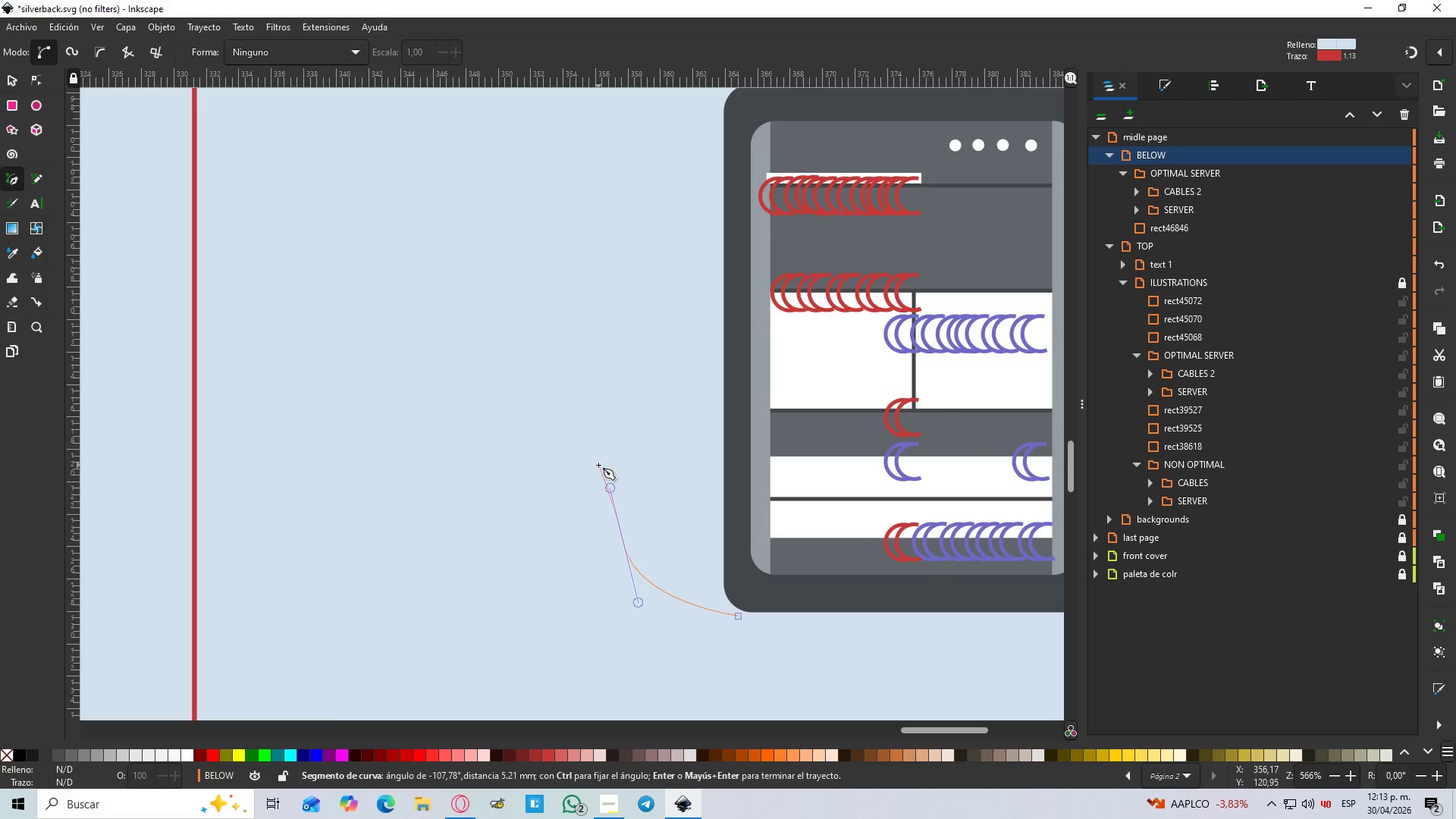 
left_click_drag(start_coordinate=[598, 465], to_coordinate=[584, 451])
 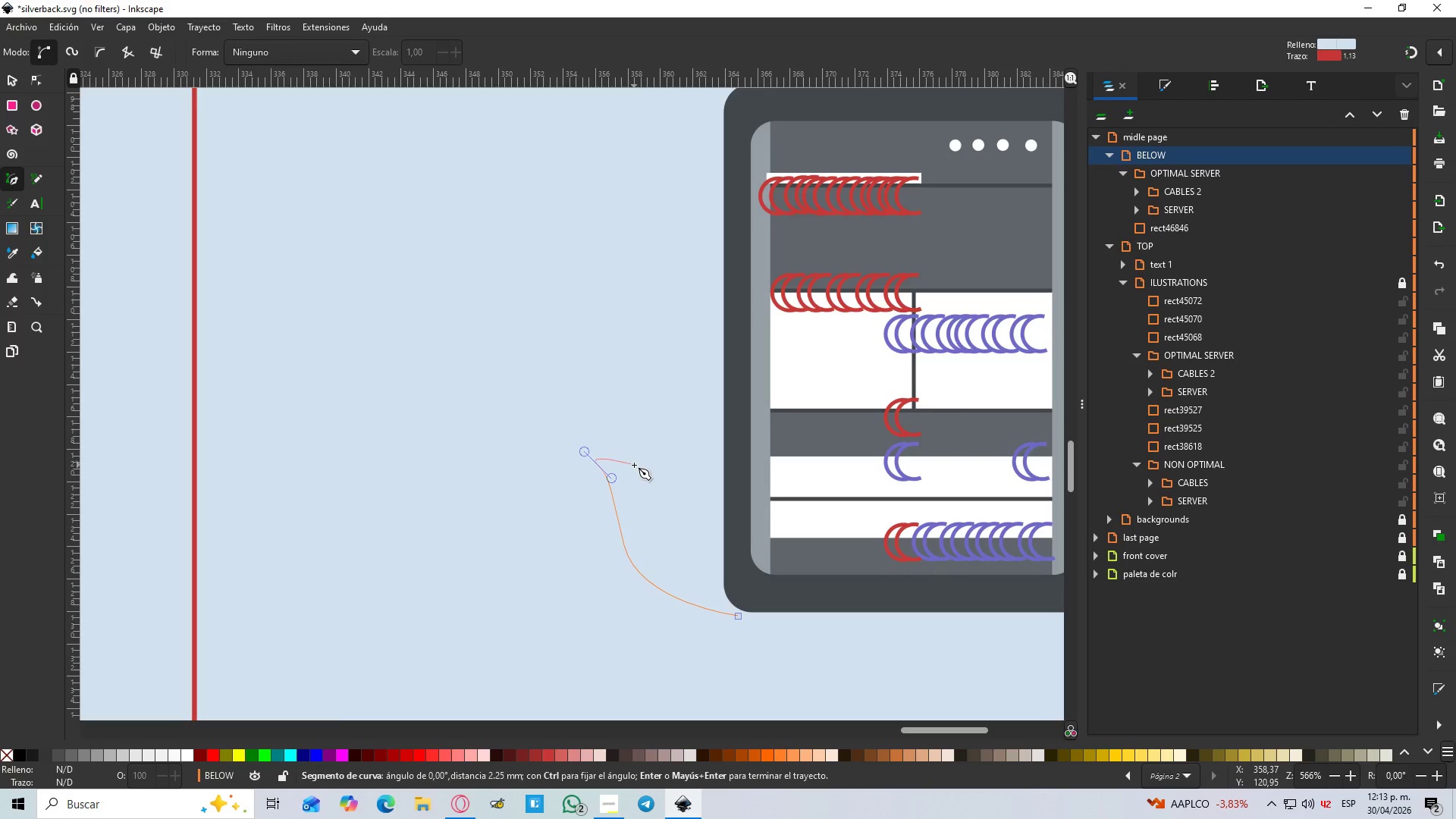 
key(Shift+L)
 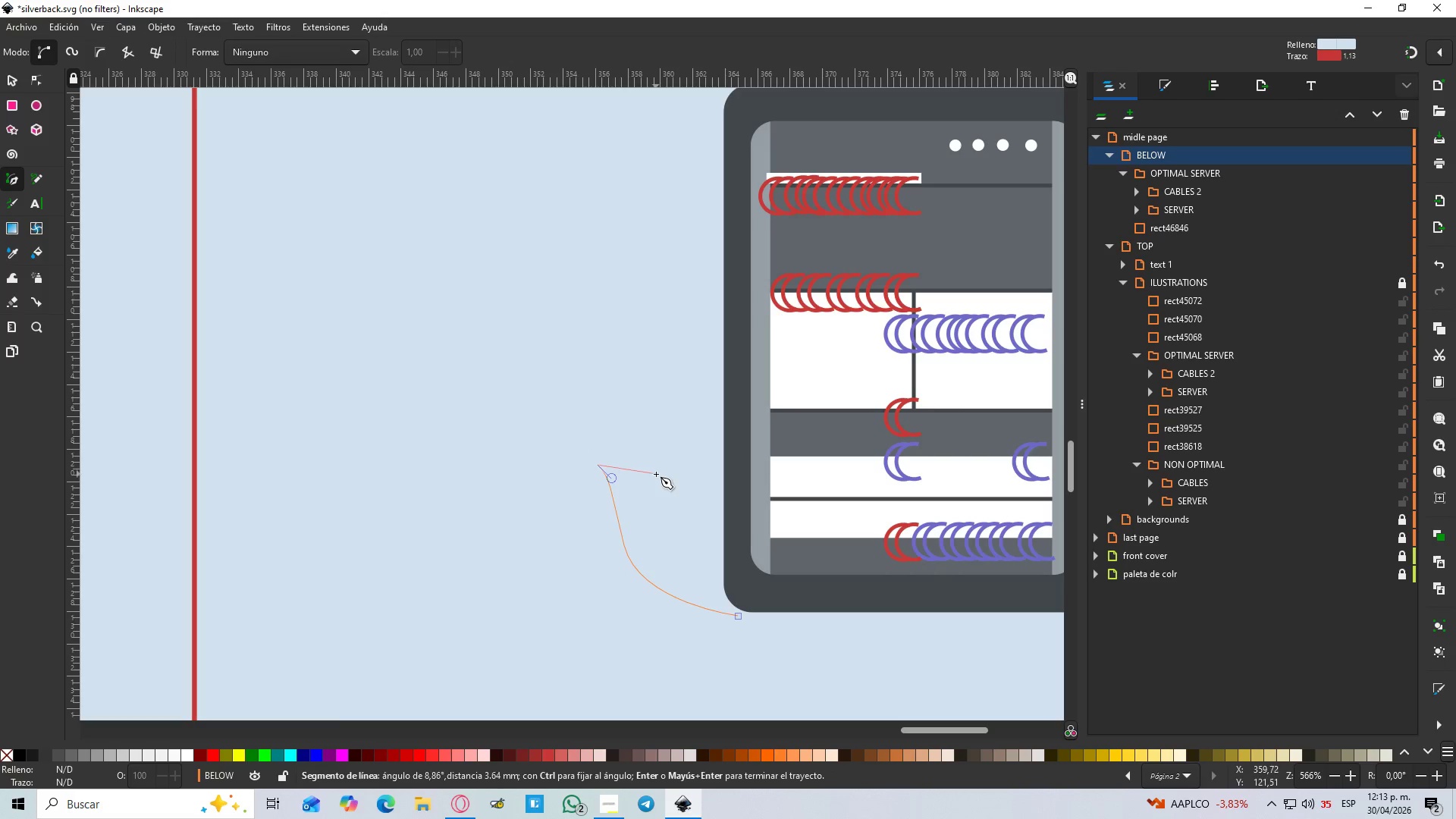 
left_click_drag(start_coordinate=[656, 484], to_coordinate=[657, 496])
 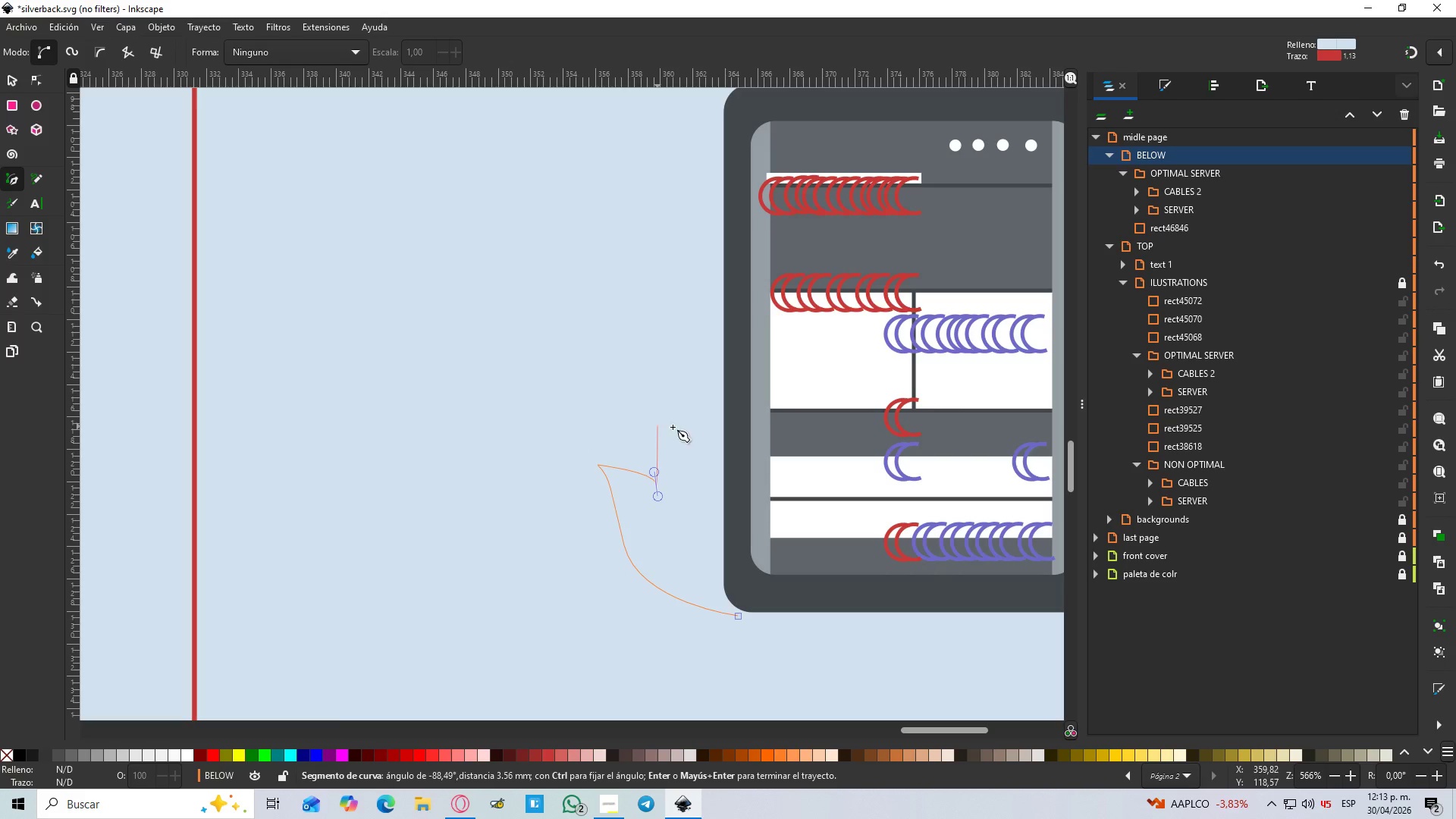 
hold_key(key=ControlLeft, duration=0.59)
 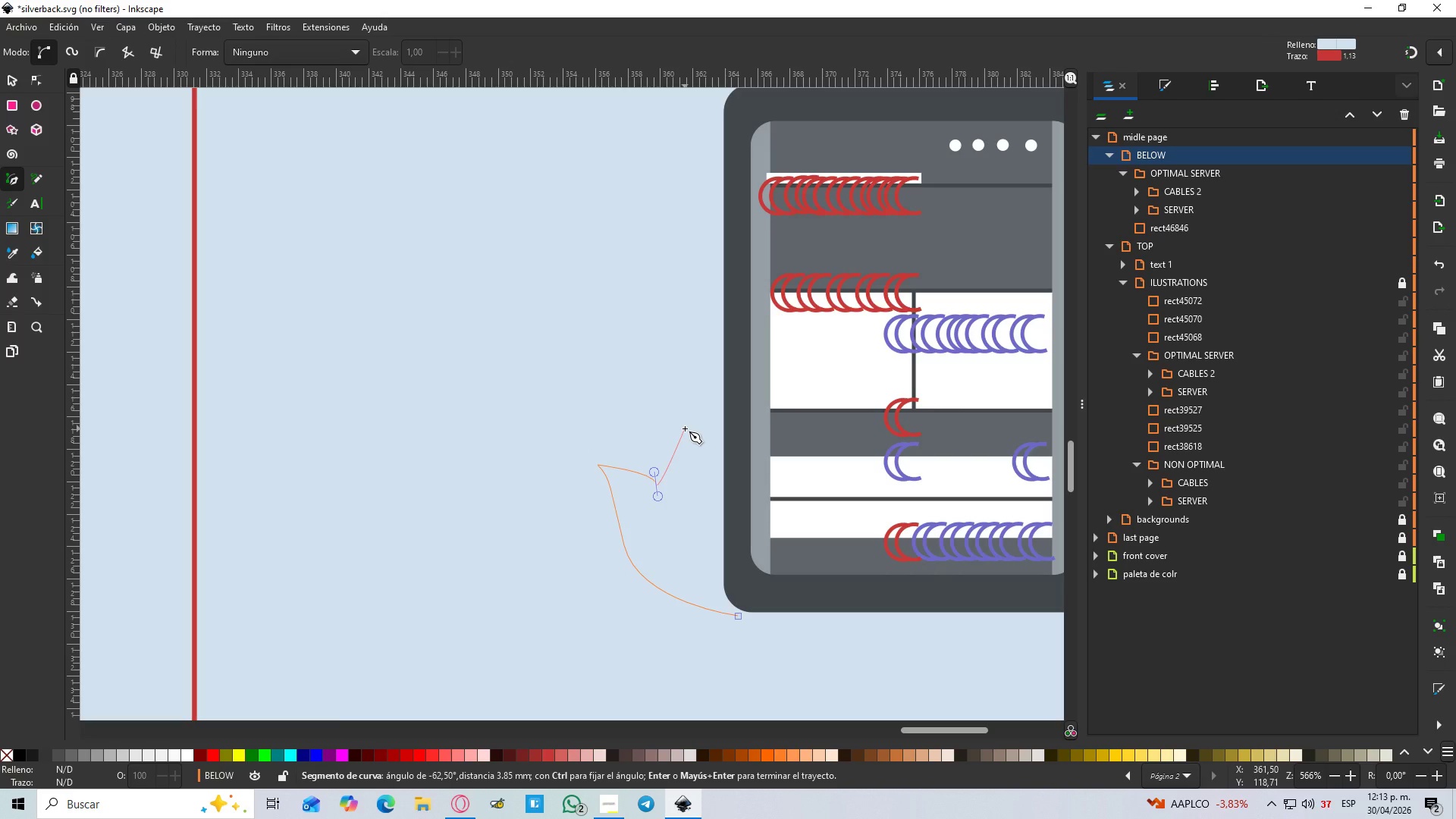 
key(Shift+L)
 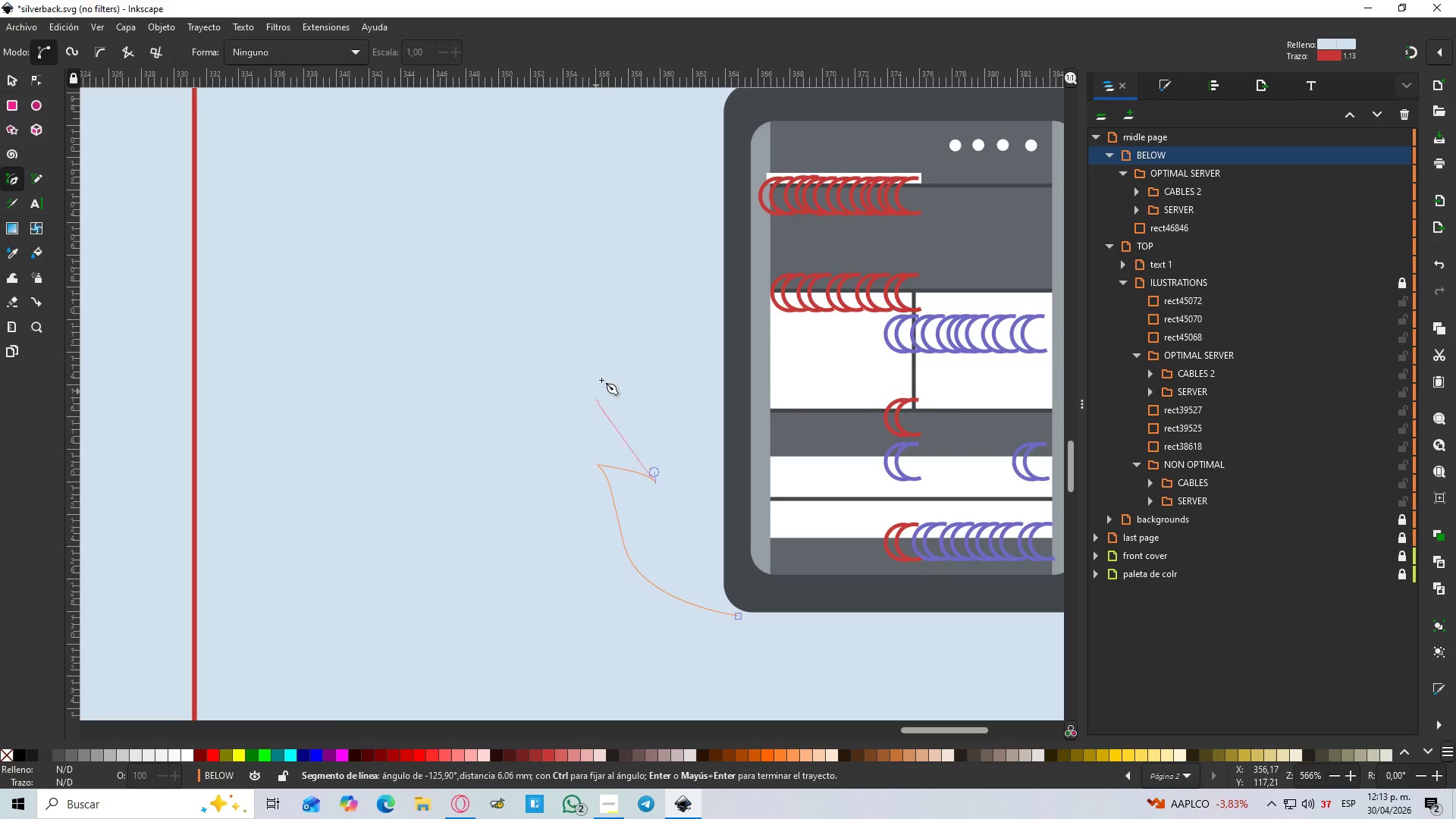 
left_click_drag(start_coordinate=[670, 350], to_coordinate=[732, 308])
 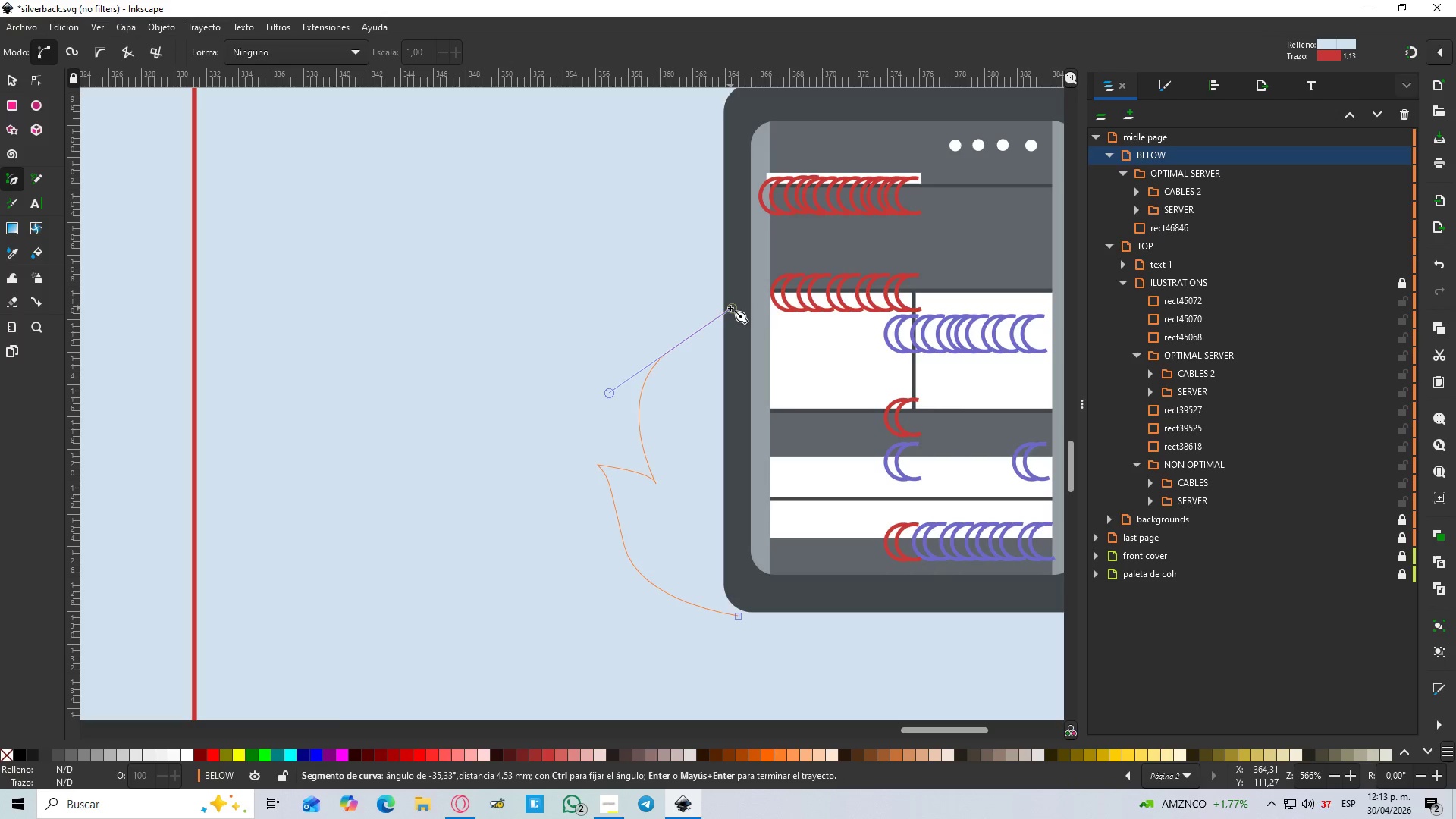 
key(Shift+L)
 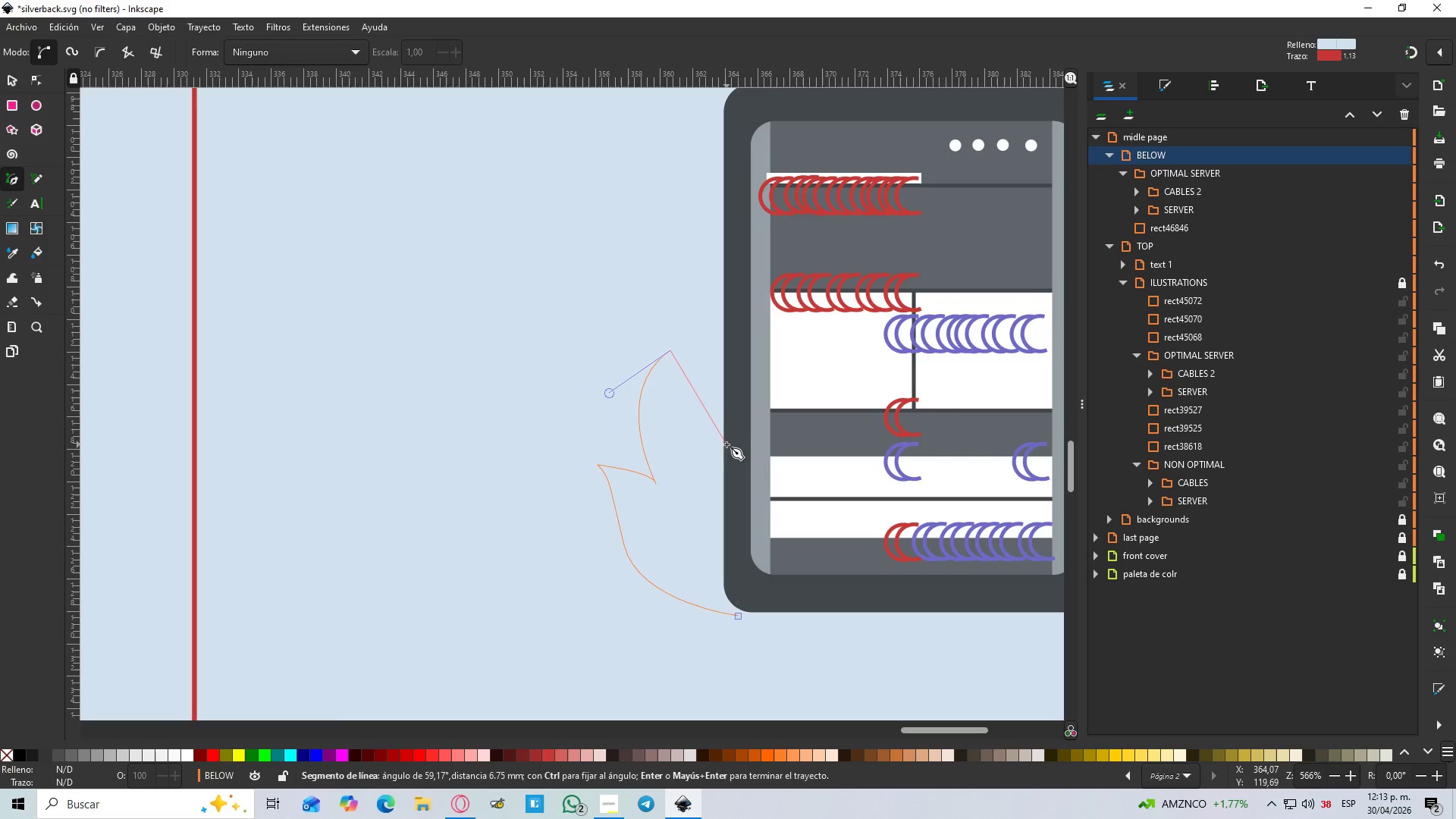 
key(Control+Z)
 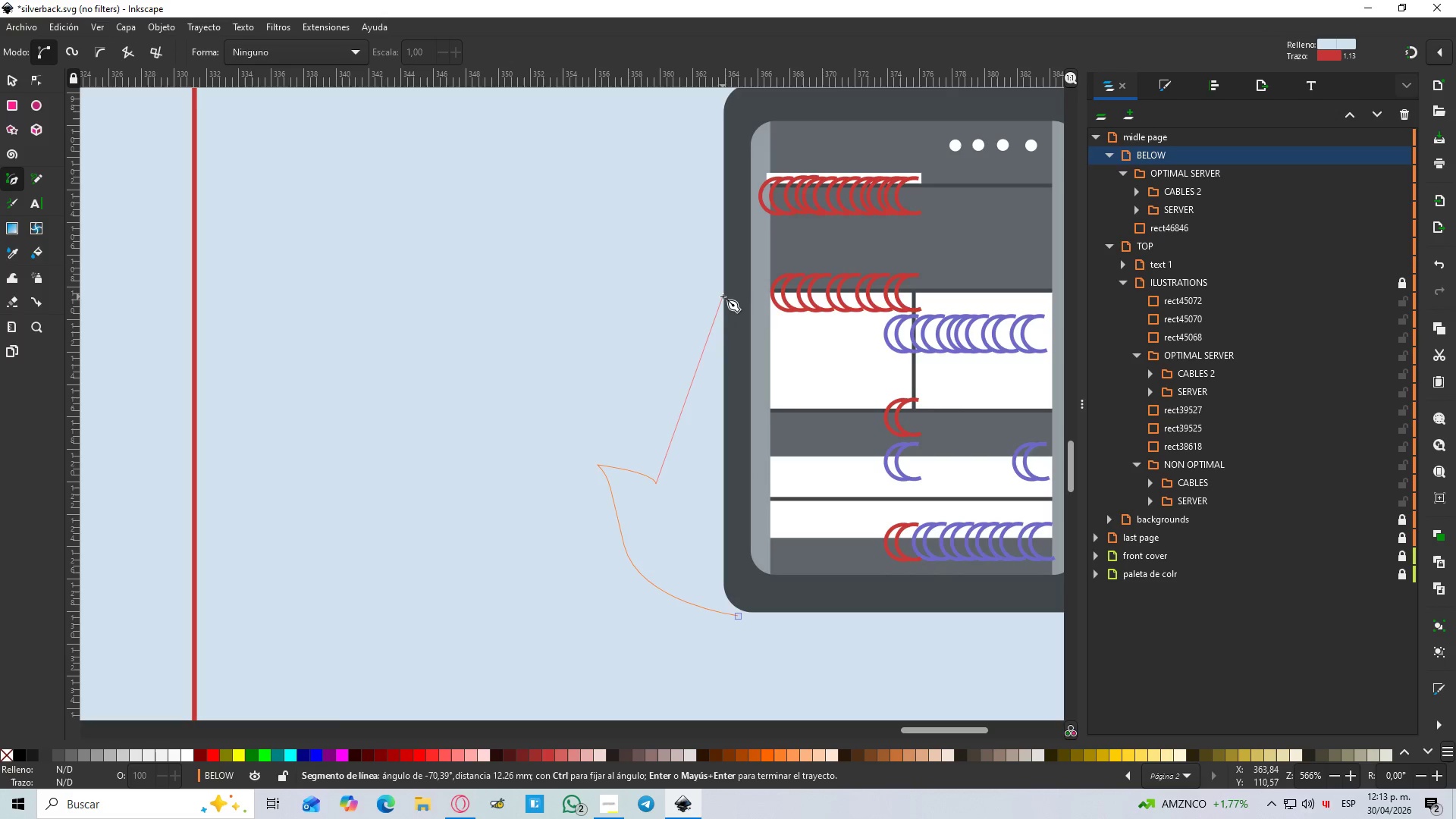 
left_click_drag(start_coordinate=[723, 297], to_coordinate=[836, 262])
 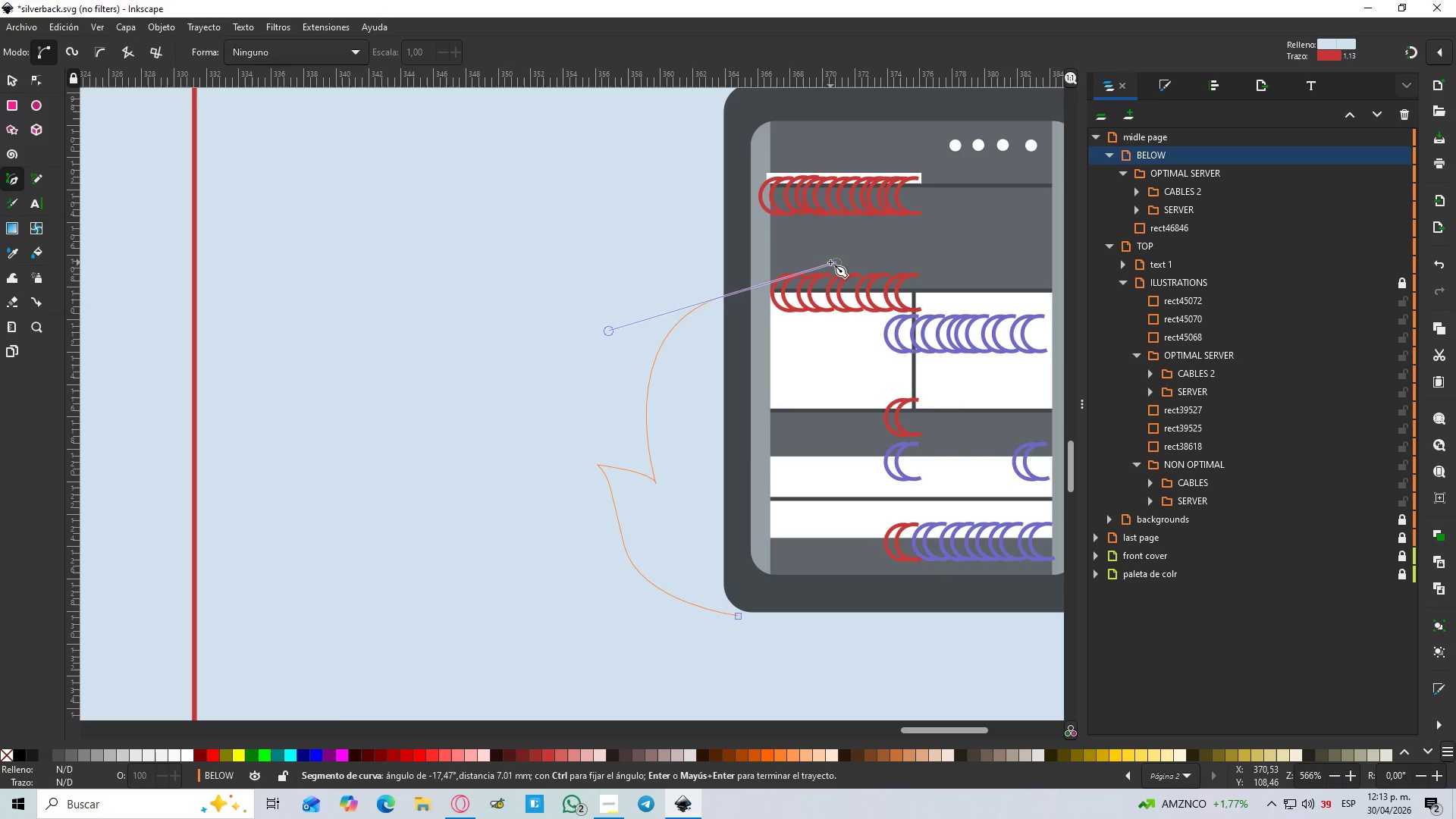 
key(Shift+L)
 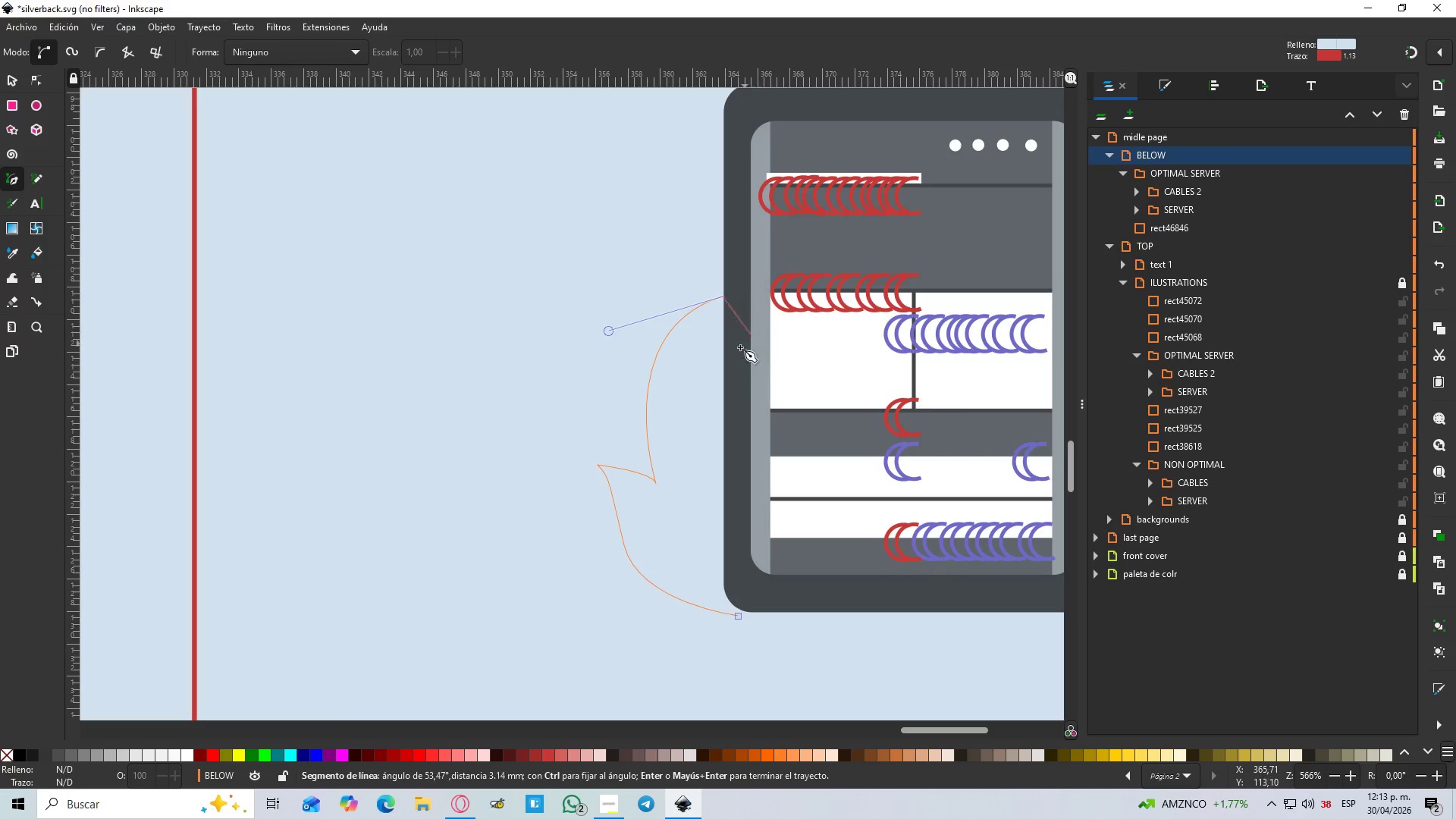 
left_click_drag(start_coordinate=[723, 375], to_coordinate=[744, 388])
 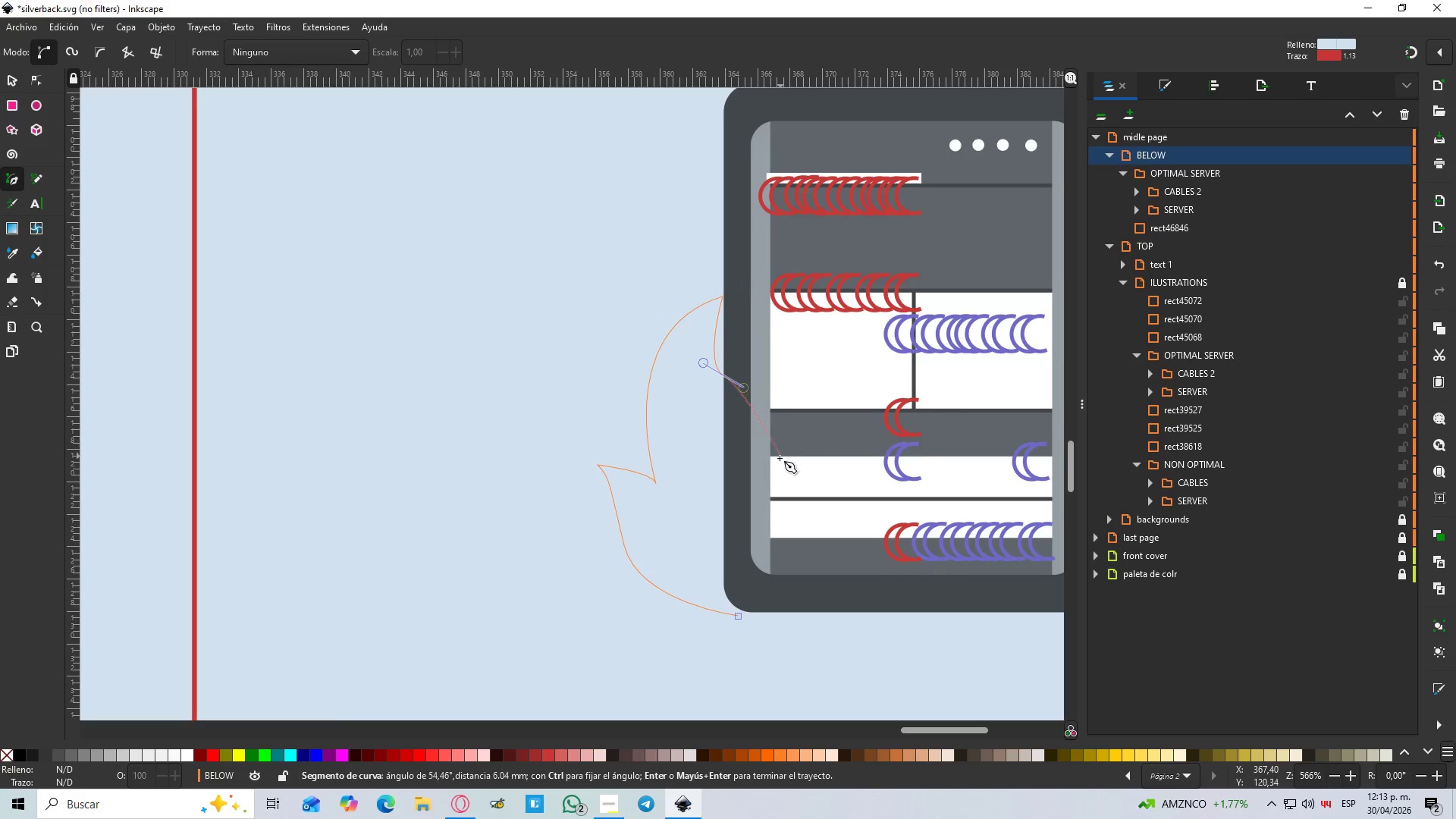 
left_click_drag(start_coordinate=[777, 464], to_coordinate=[768, 506])
 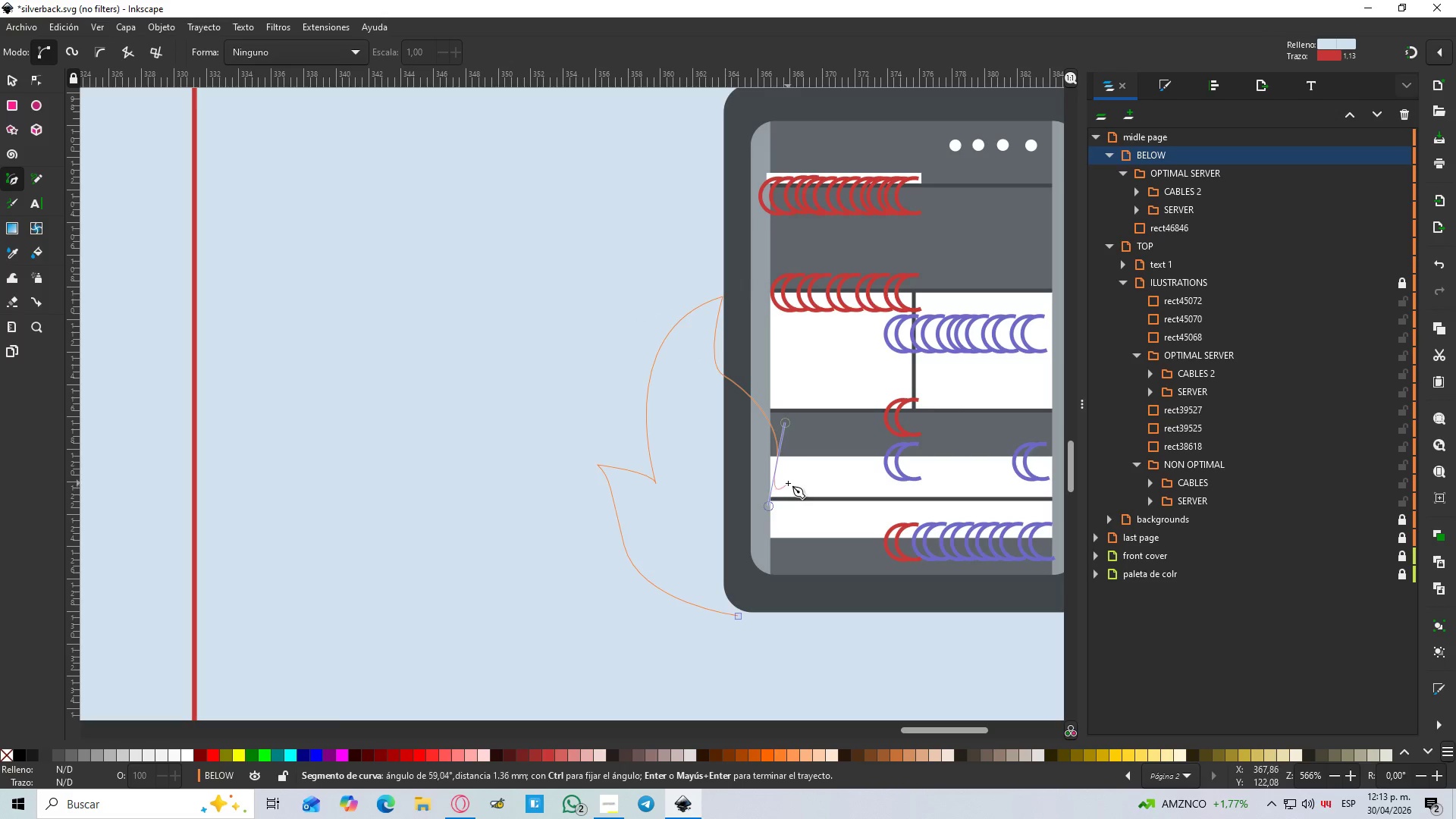 
key(Shift+L)
 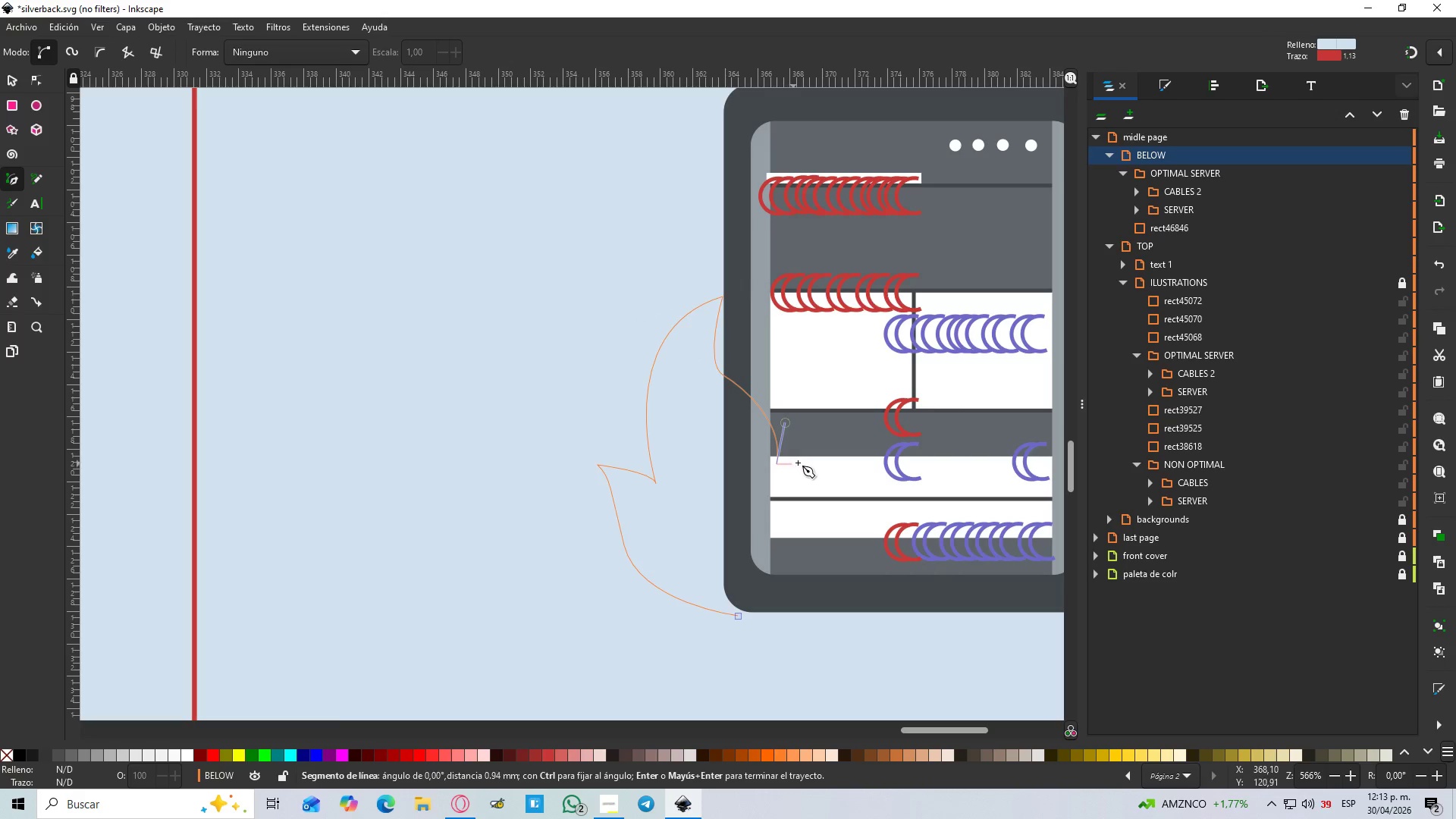 
left_click_drag(start_coordinate=[818, 442], to_coordinate=[821, 421])
 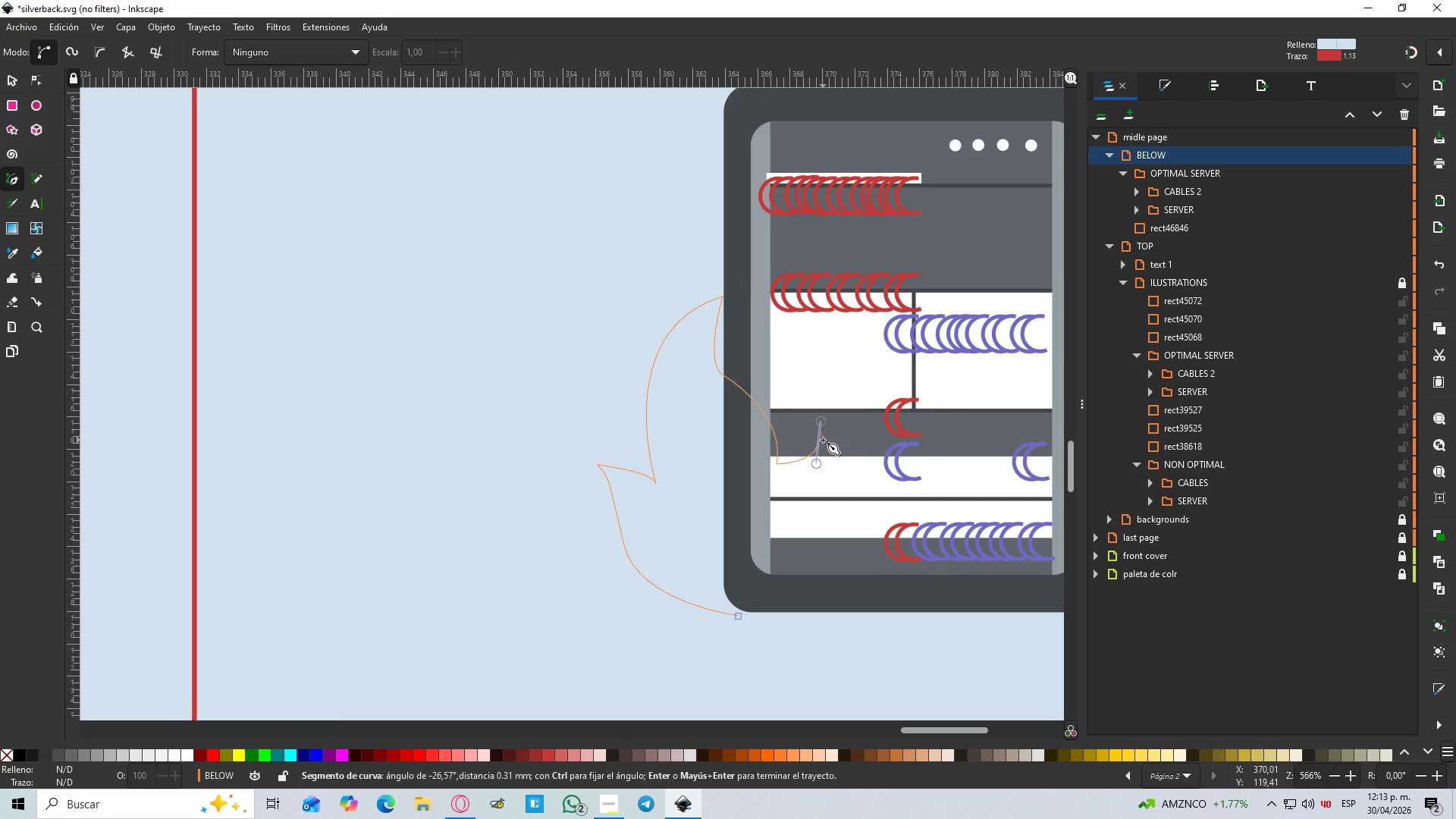 
key(Shift+L)
 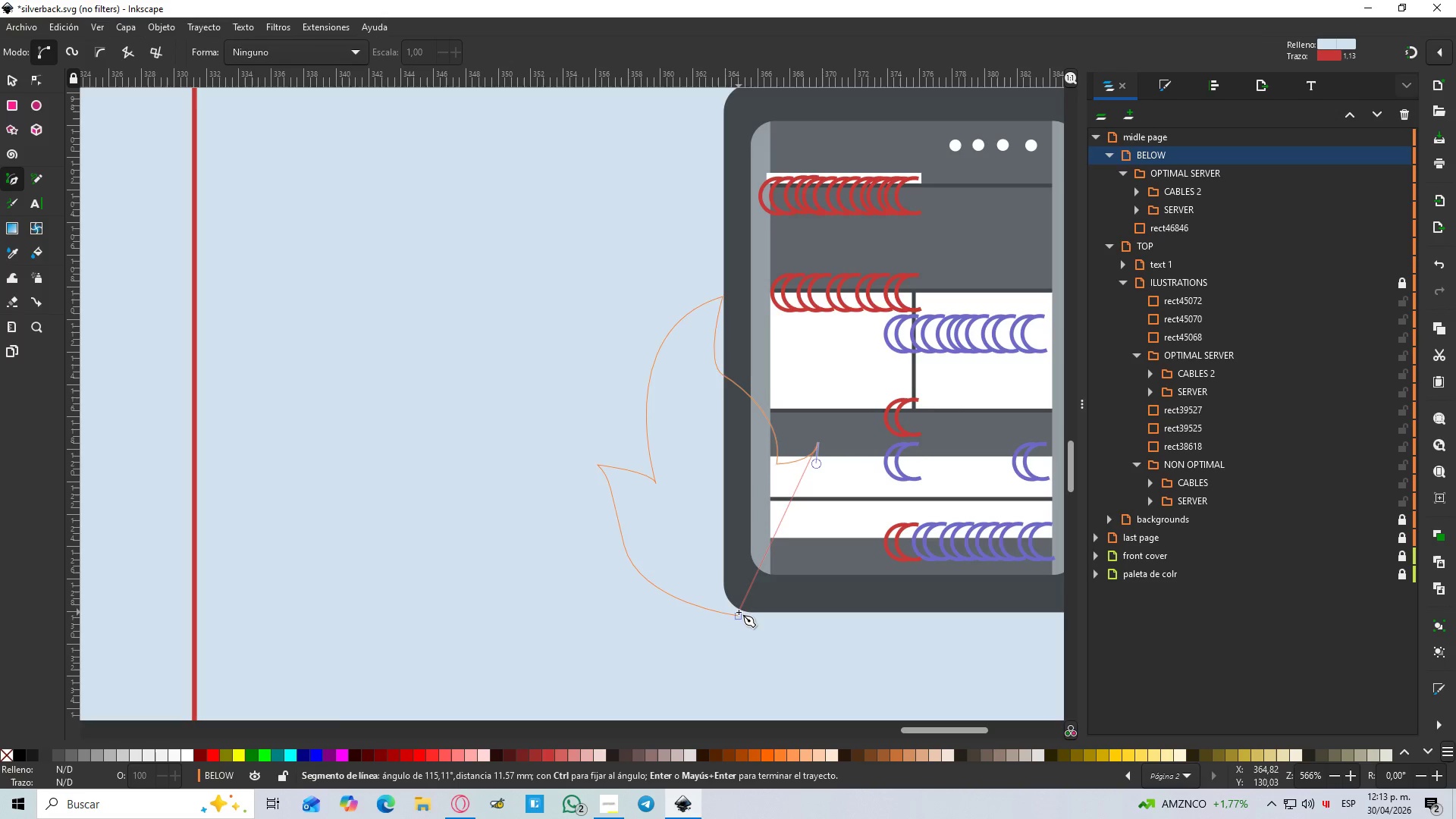 
left_click_drag(start_coordinate=[738, 615], to_coordinate=[585, 609])
 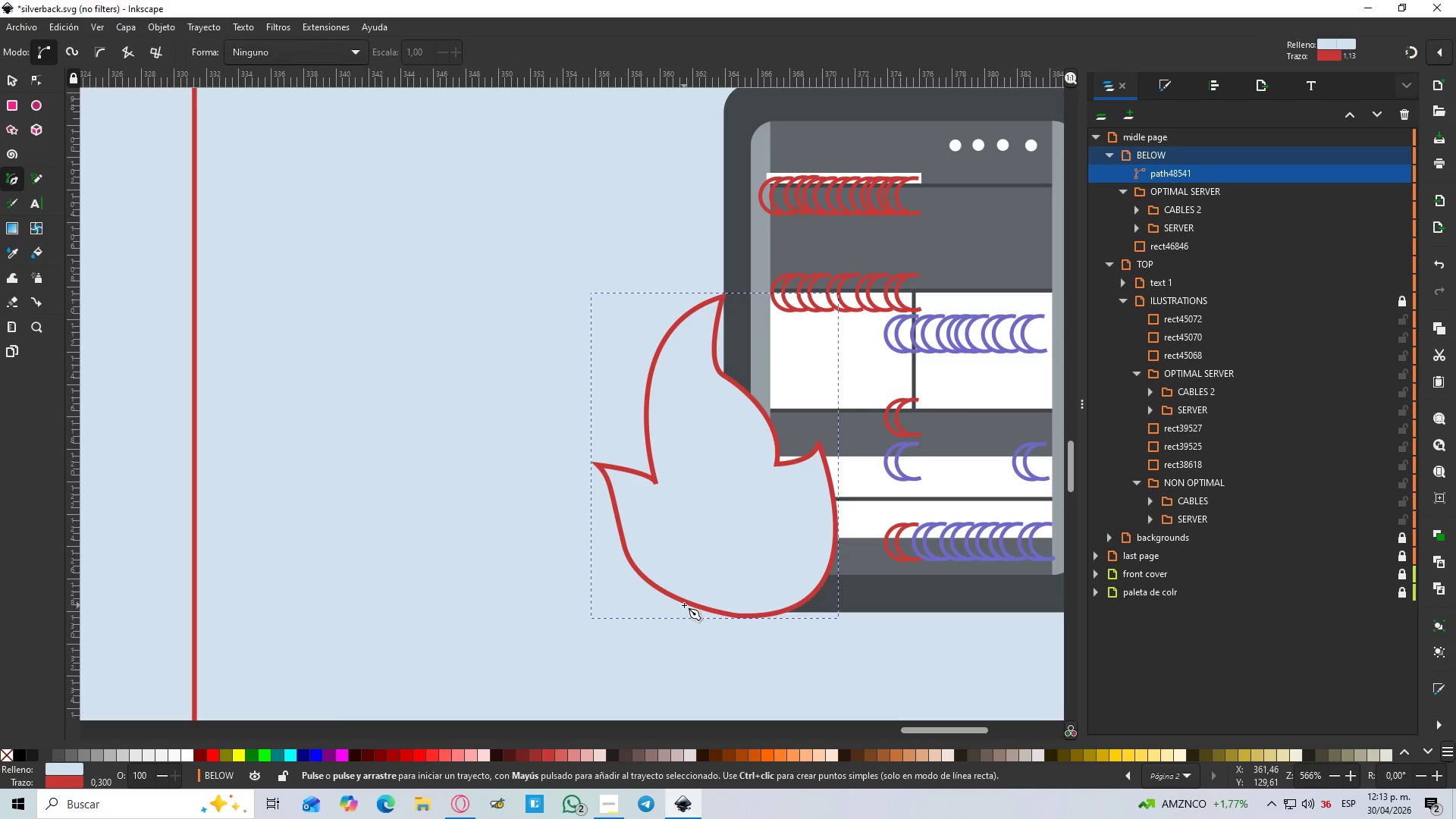 
key(N)
 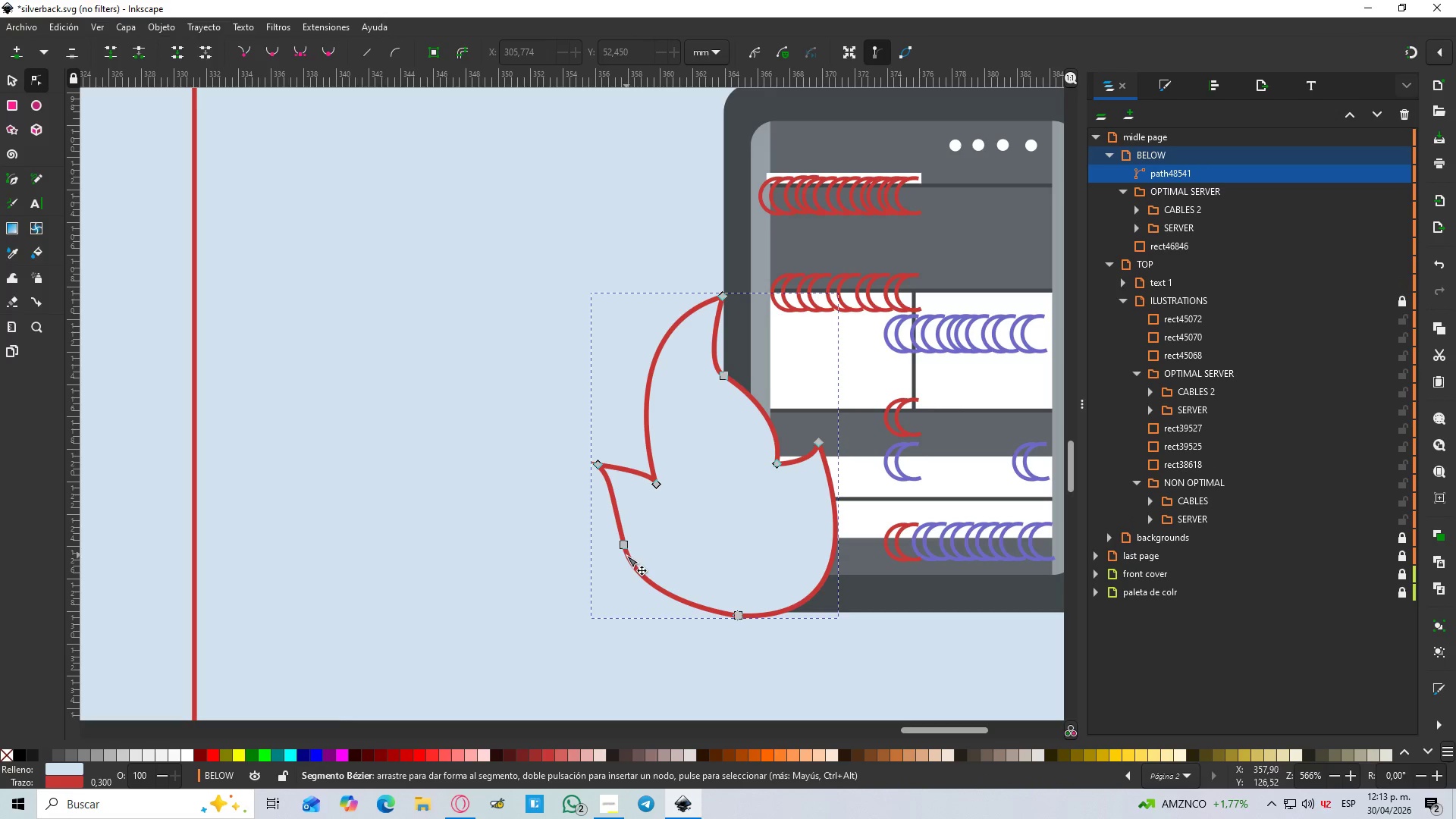 
left_click([623, 548])
 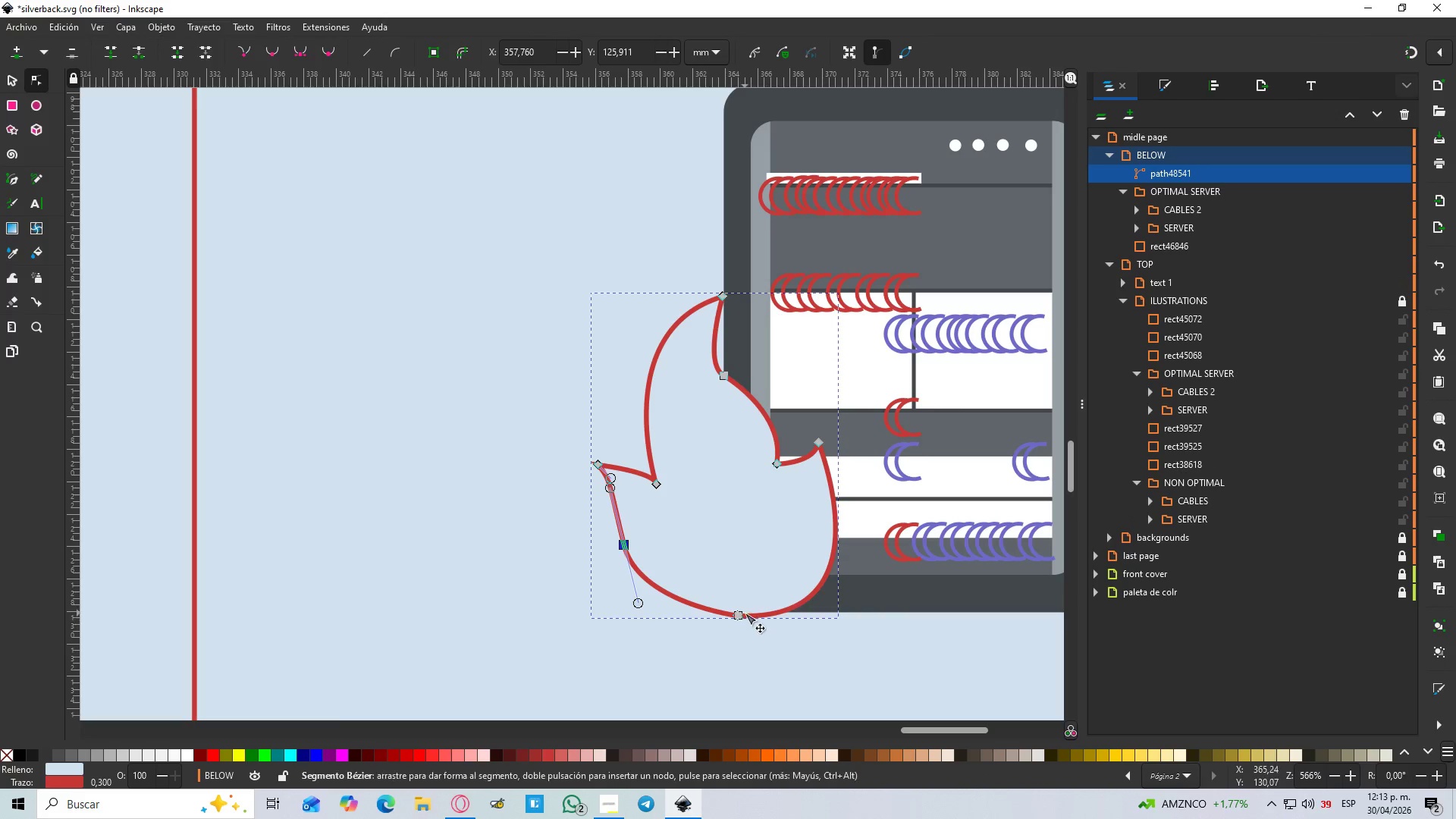 
left_click([738, 616])
 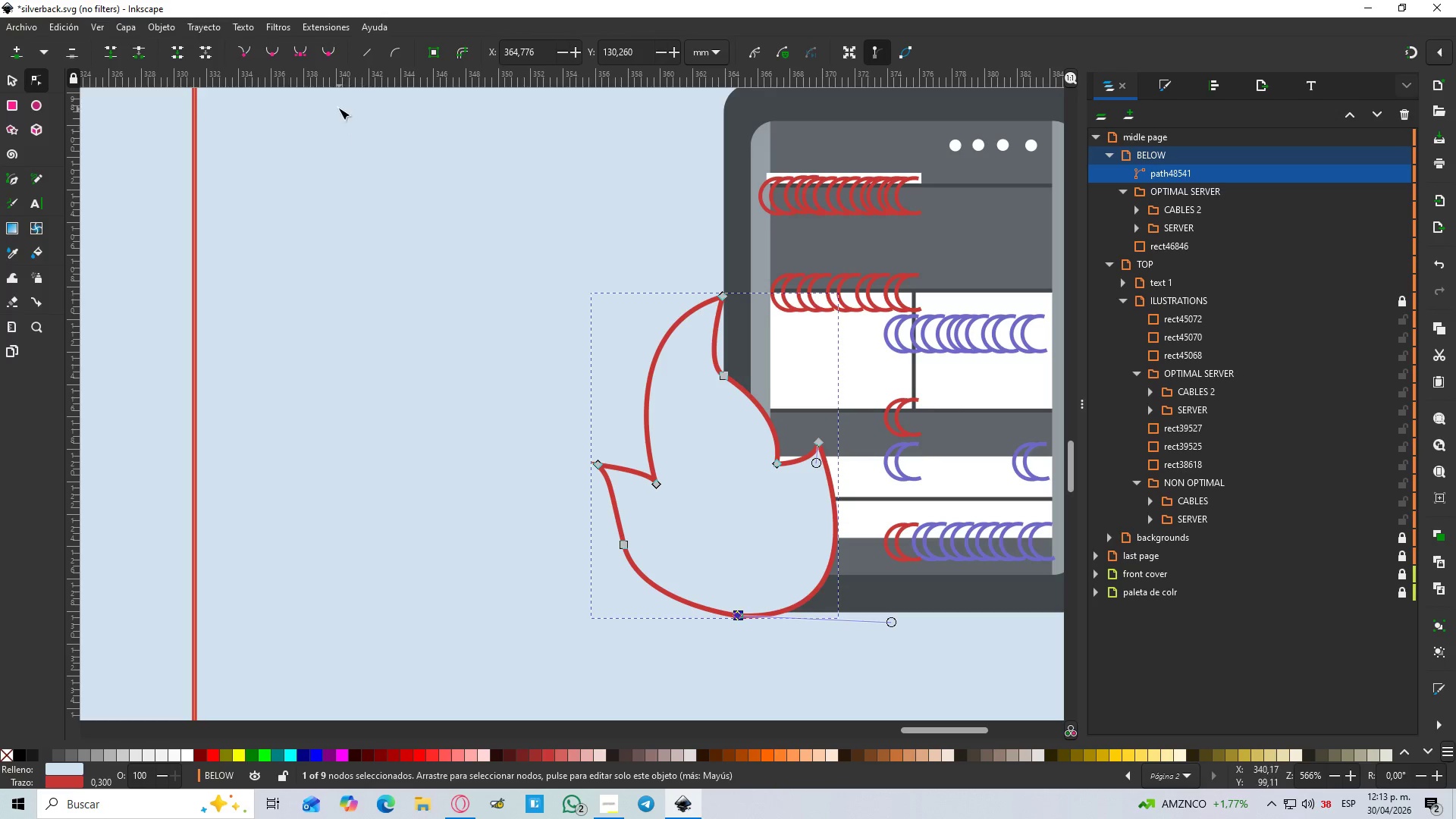 
left_click([326, 50])
 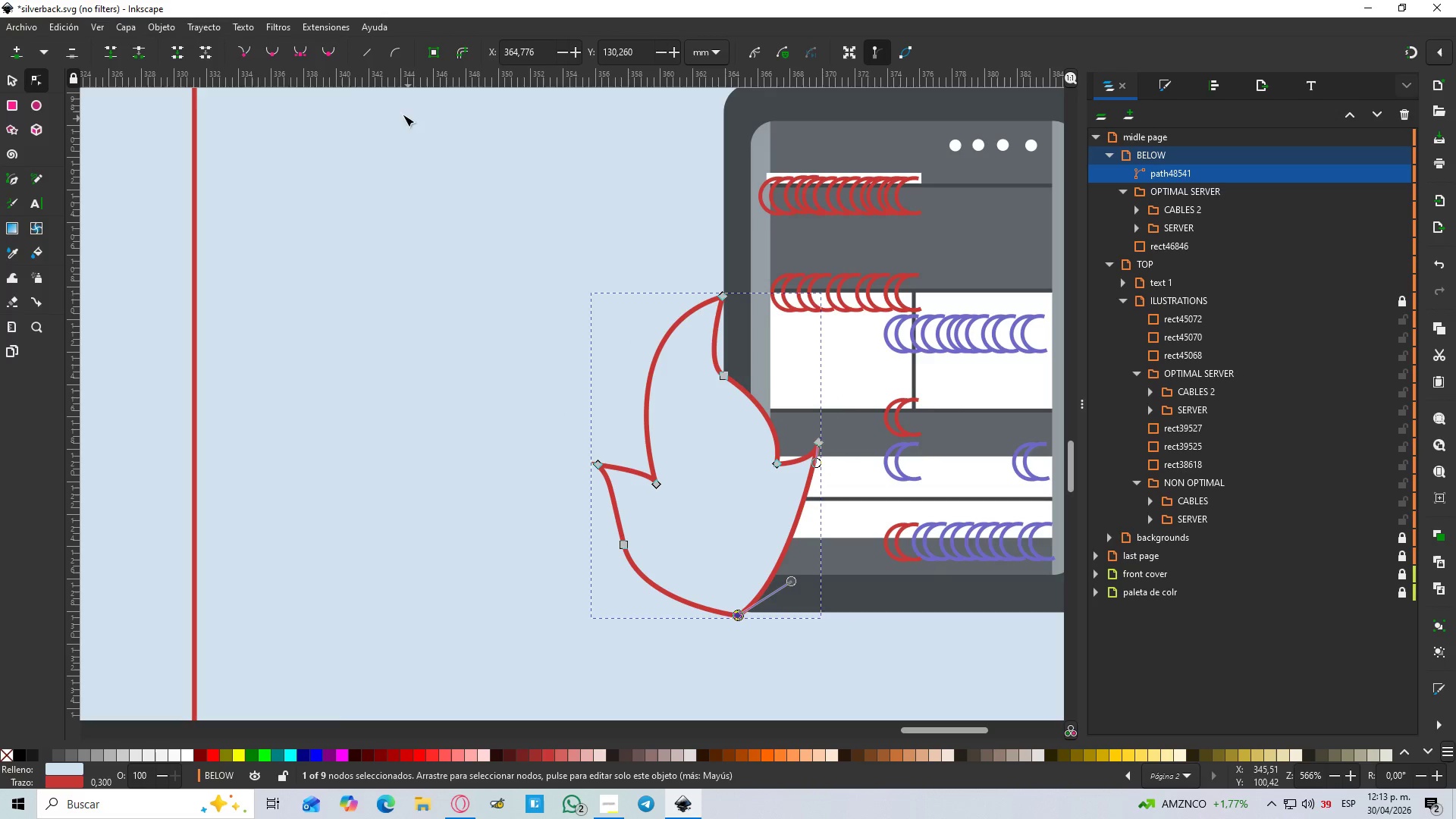 
left_click([328, 51])
 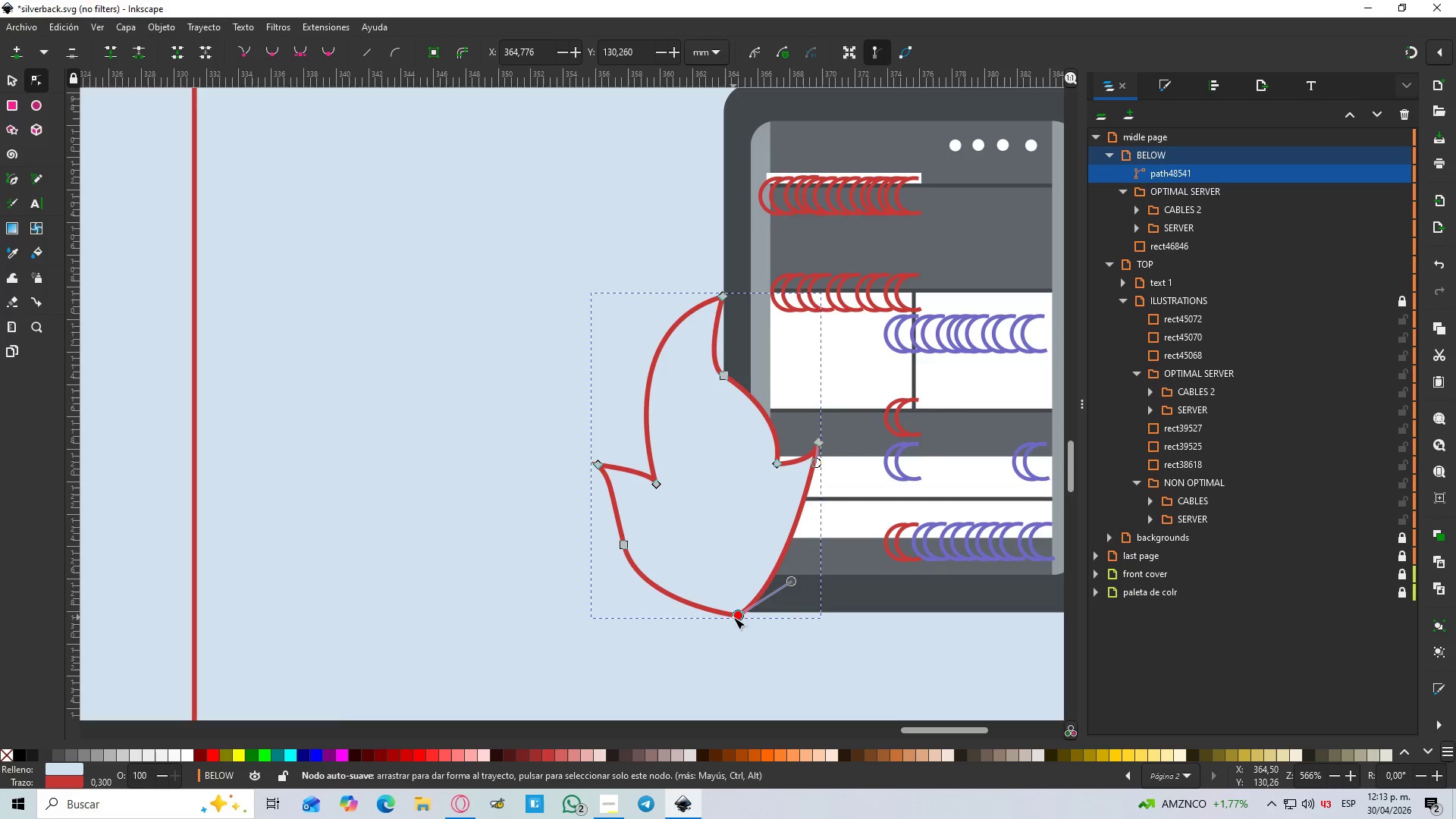 
left_click_drag(start_coordinate=[733, 615], to_coordinate=[806, 593])
 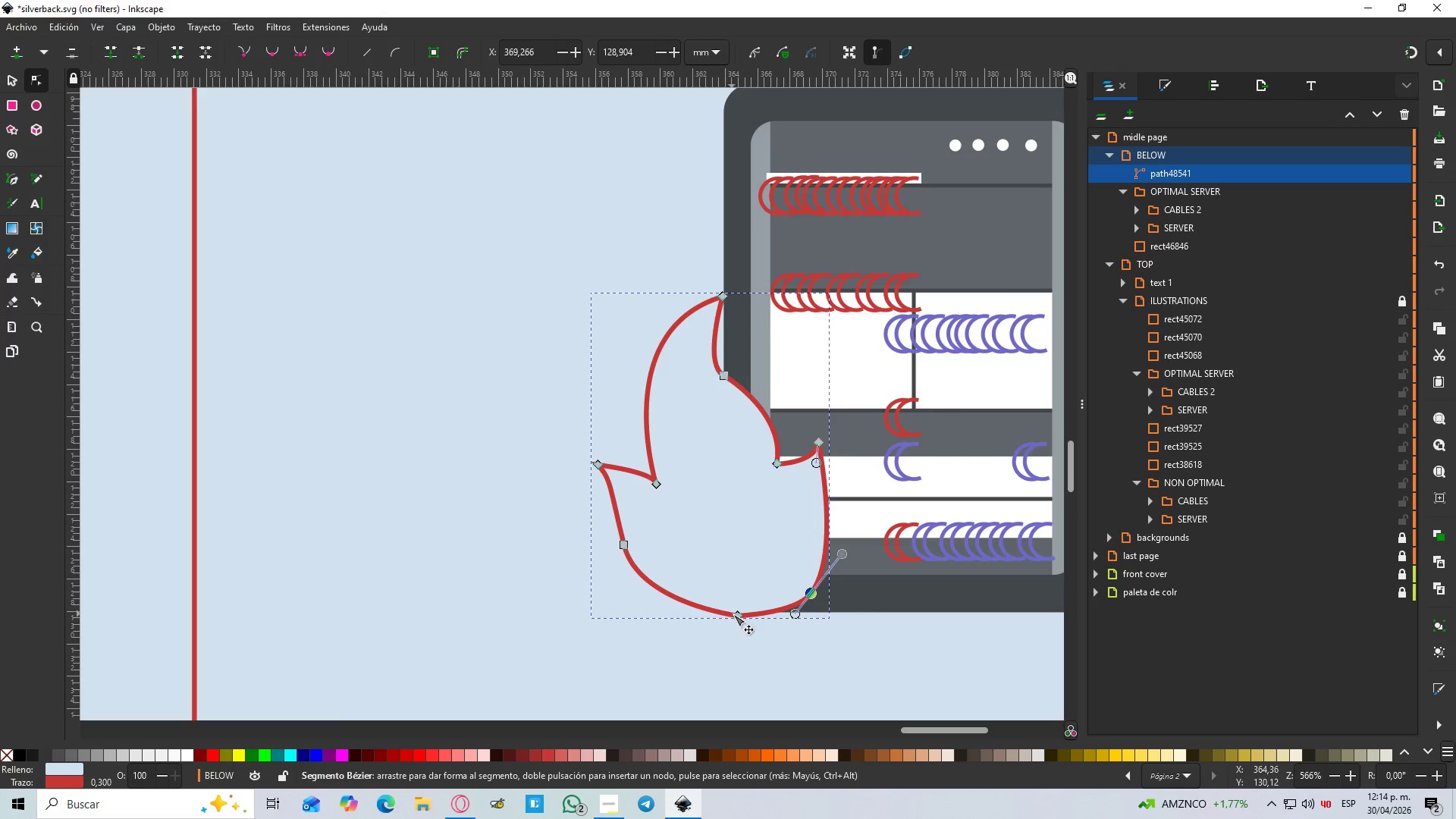 
left_click_drag(start_coordinate=[739, 617], to_coordinate=[682, 615])
 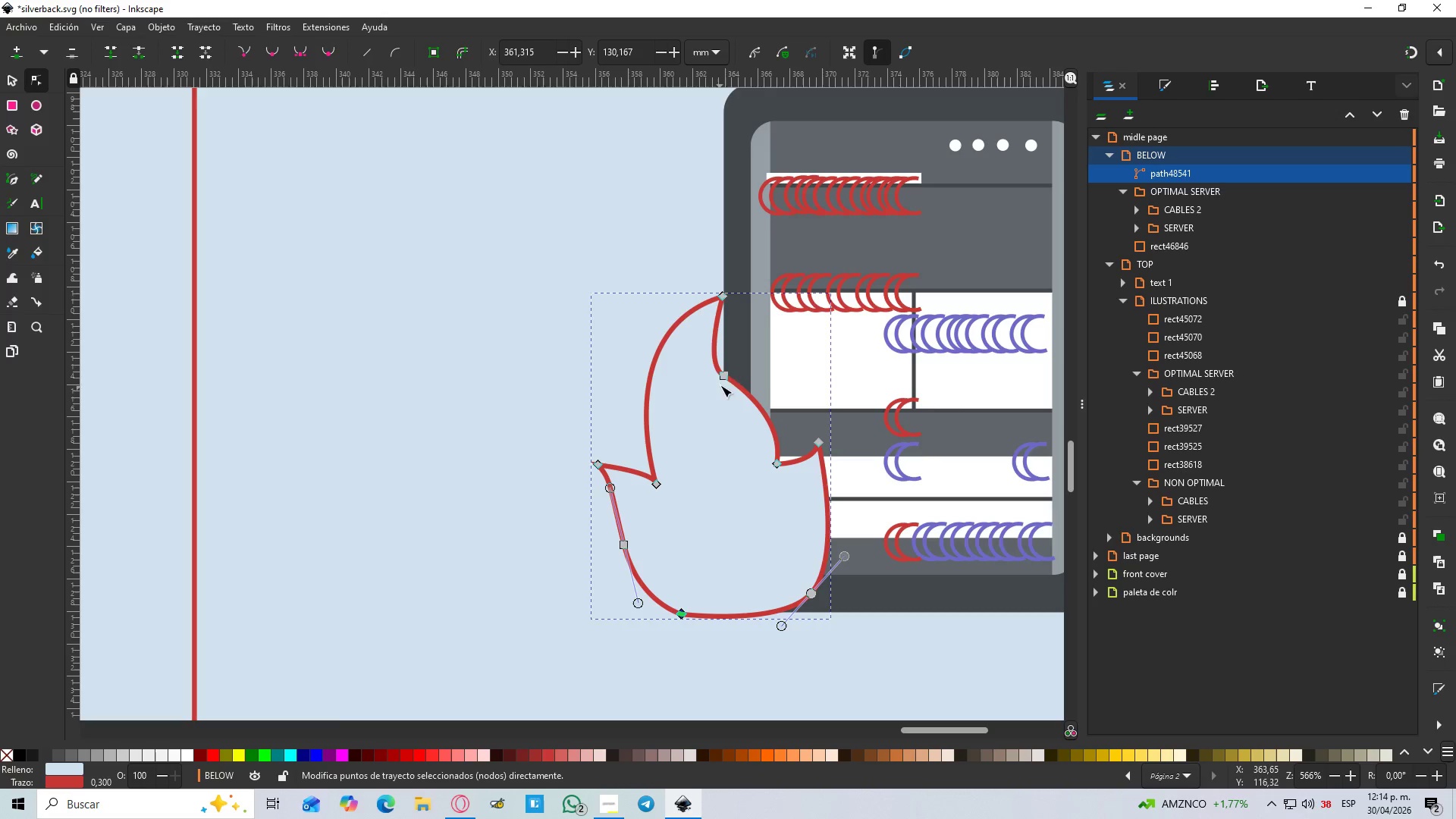 
left_click_drag(start_coordinate=[723, 375], to_coordinate=[731, 381])
 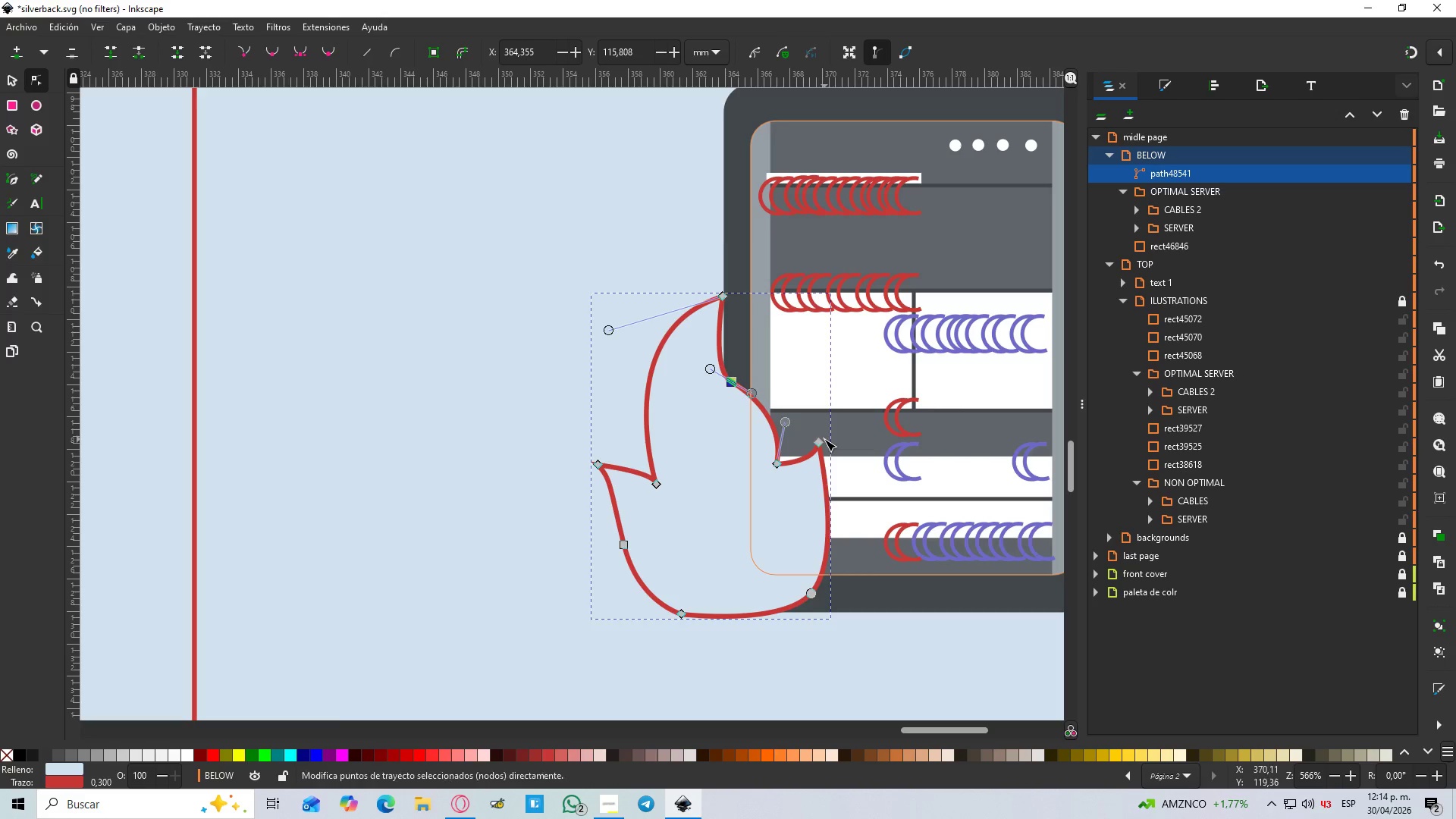 
left_click_drag(start_coordinate=[817, 443], to_coordinate=[825, 397])
 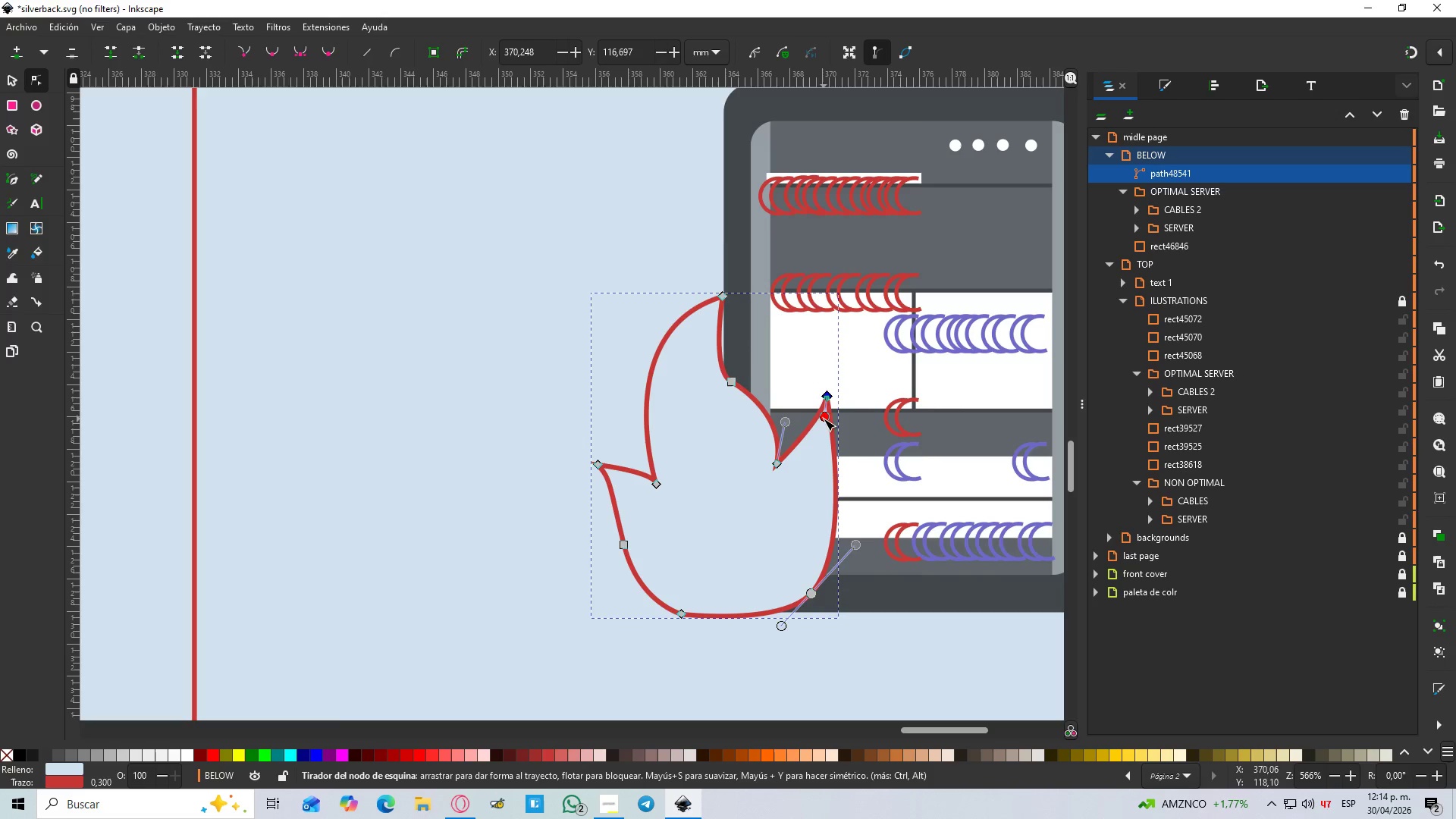 
left_click_drag(start_coordinate=[824, 417], to_coordinate=[827, 445])
 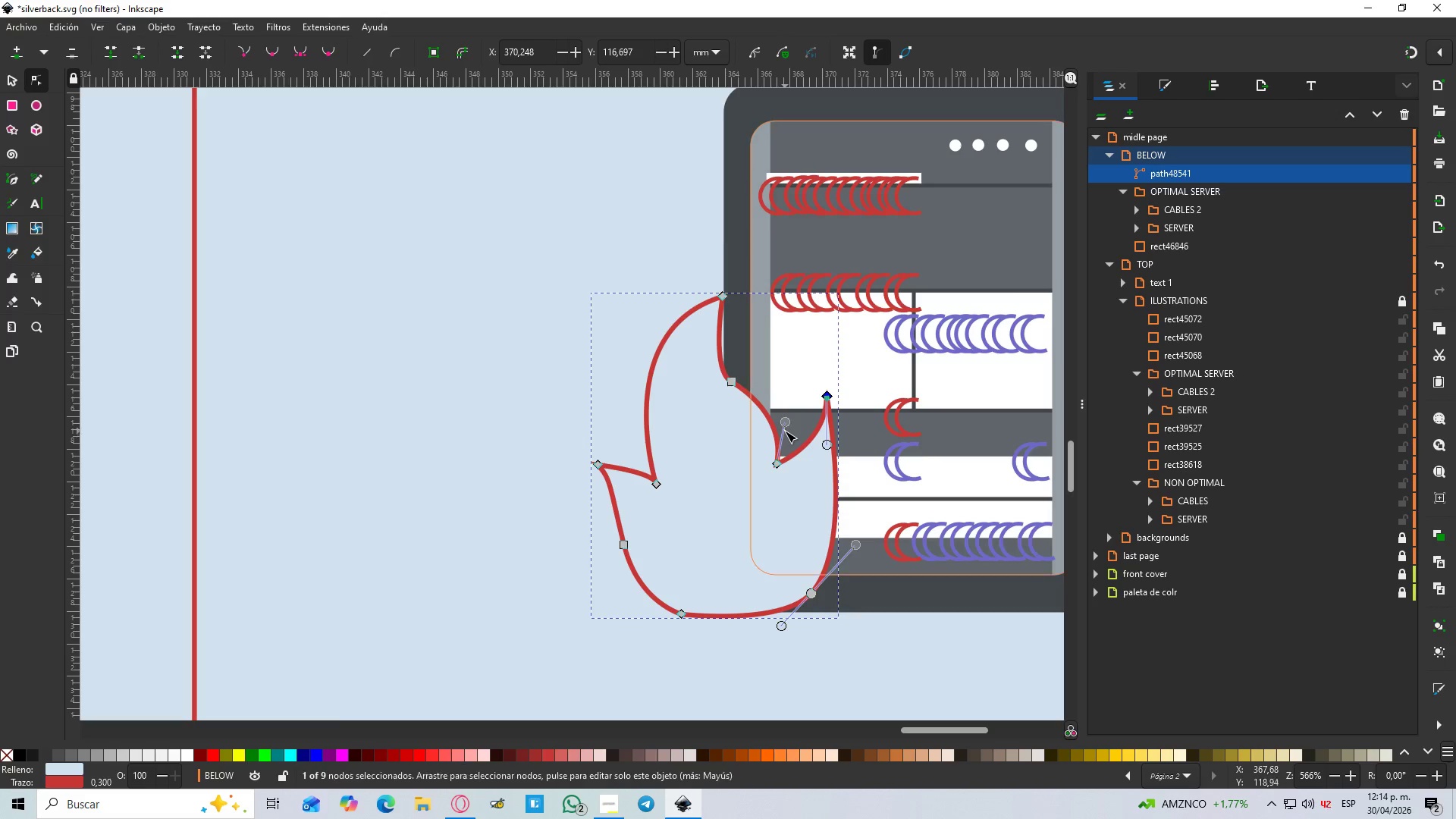 
left_click_drag(start_coordinate=[786, 425], to_coordinate=[775, 428])
 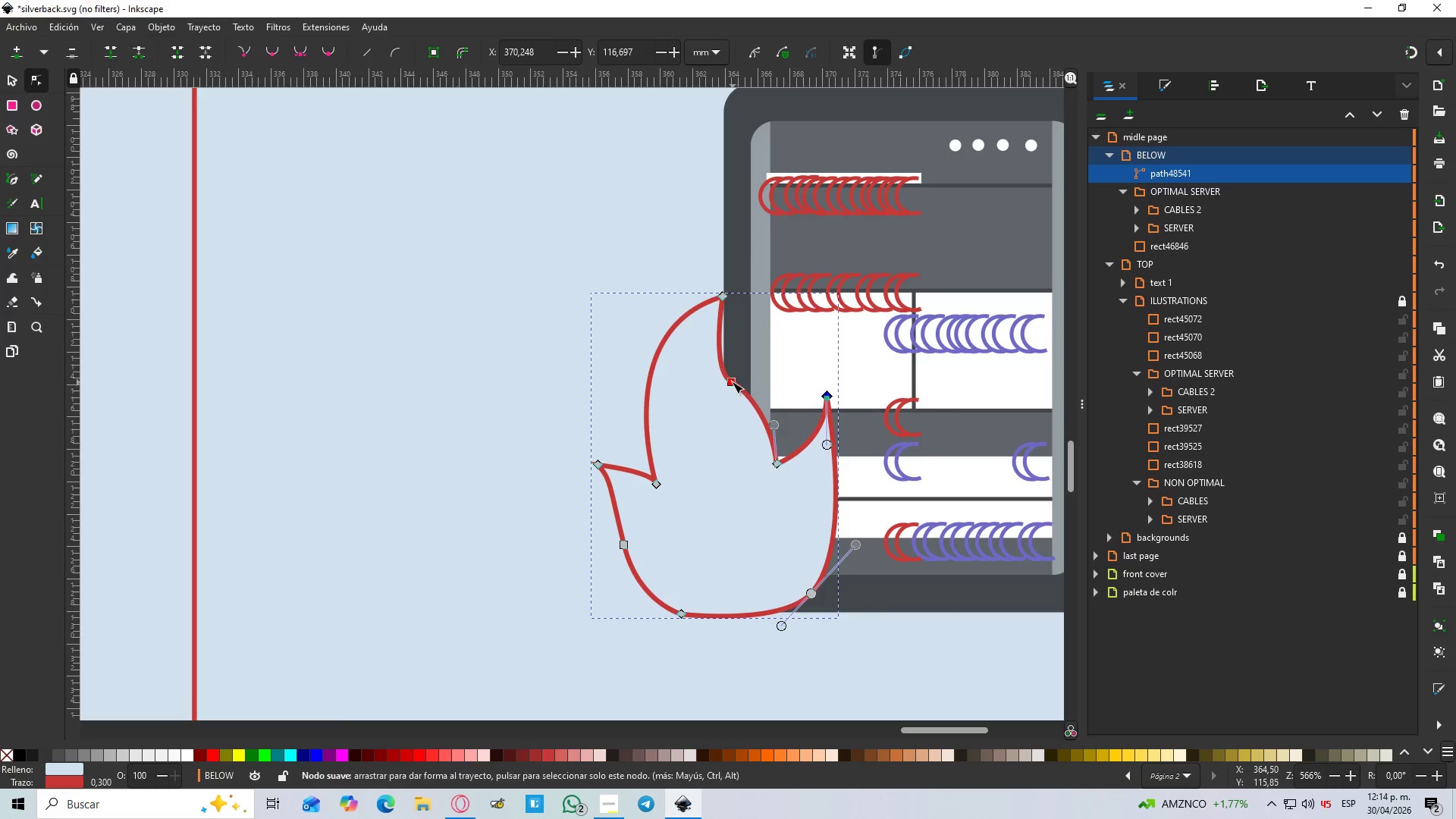 
left_click_drag(start_coordinate=[730, 380], to_coordinate=[730, 398])
 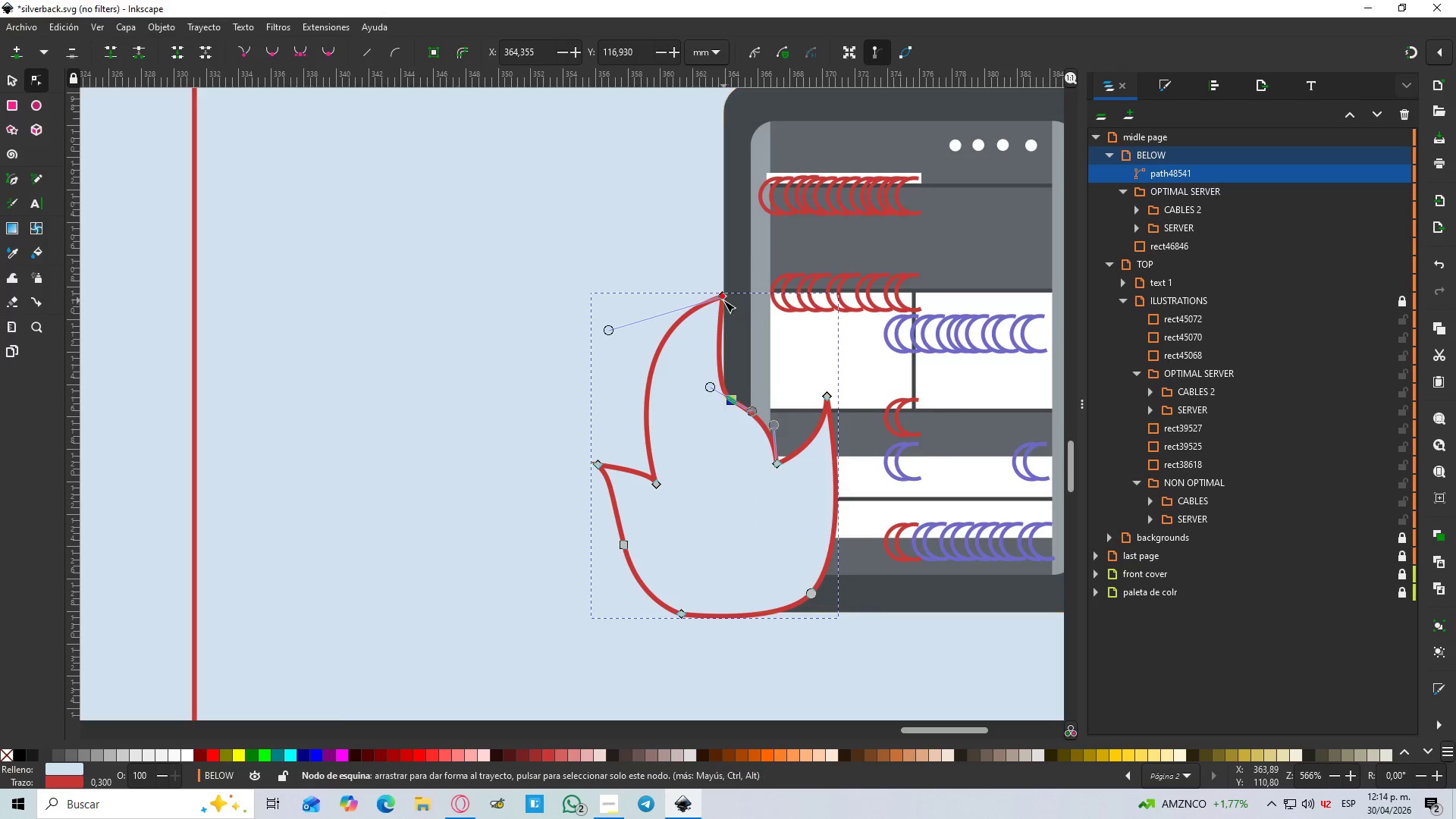 
left_click_drag(start_coordinate=[723, 300], to_coordinate=[720, 347])
 